 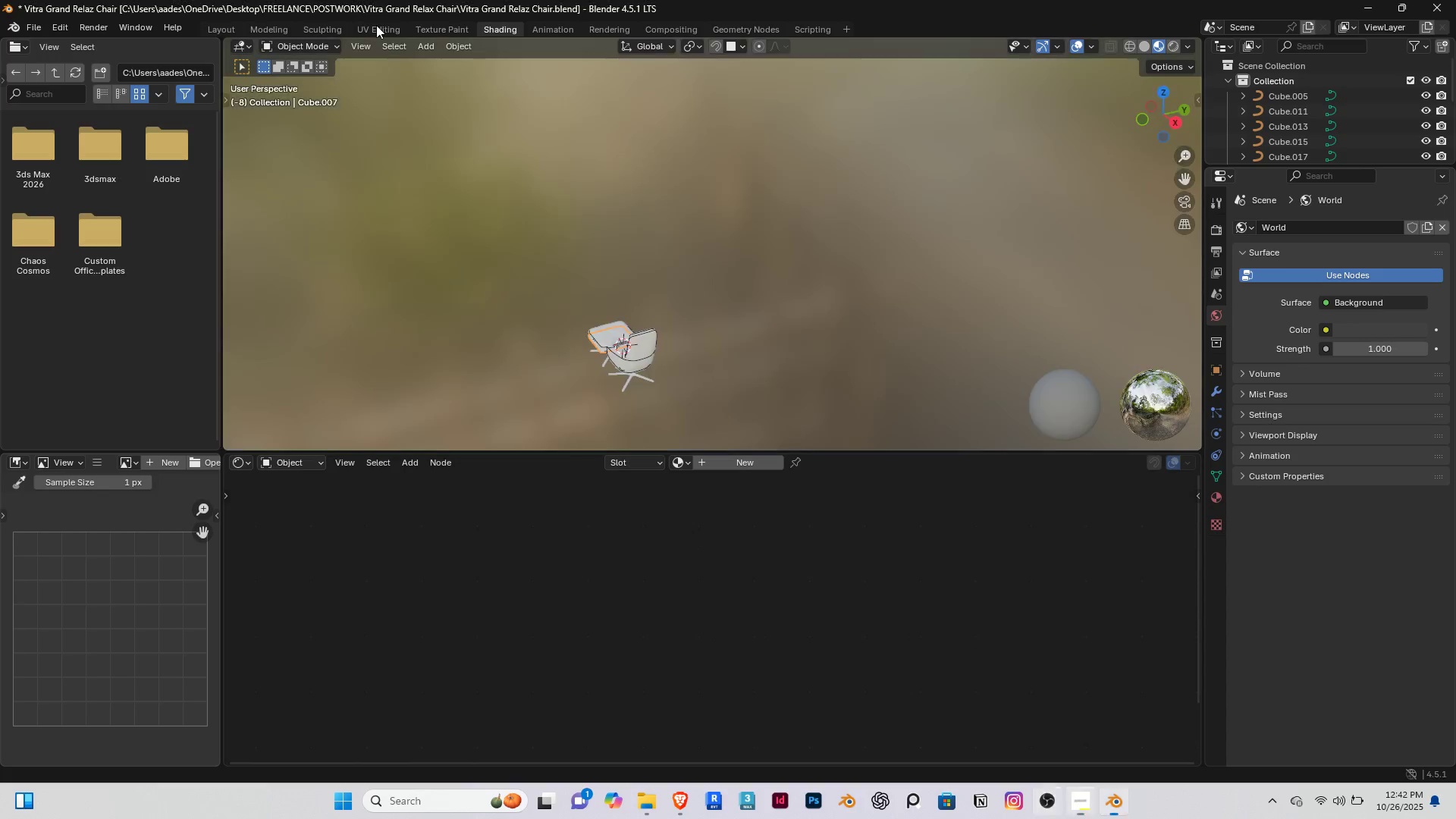 
key(Slash)
 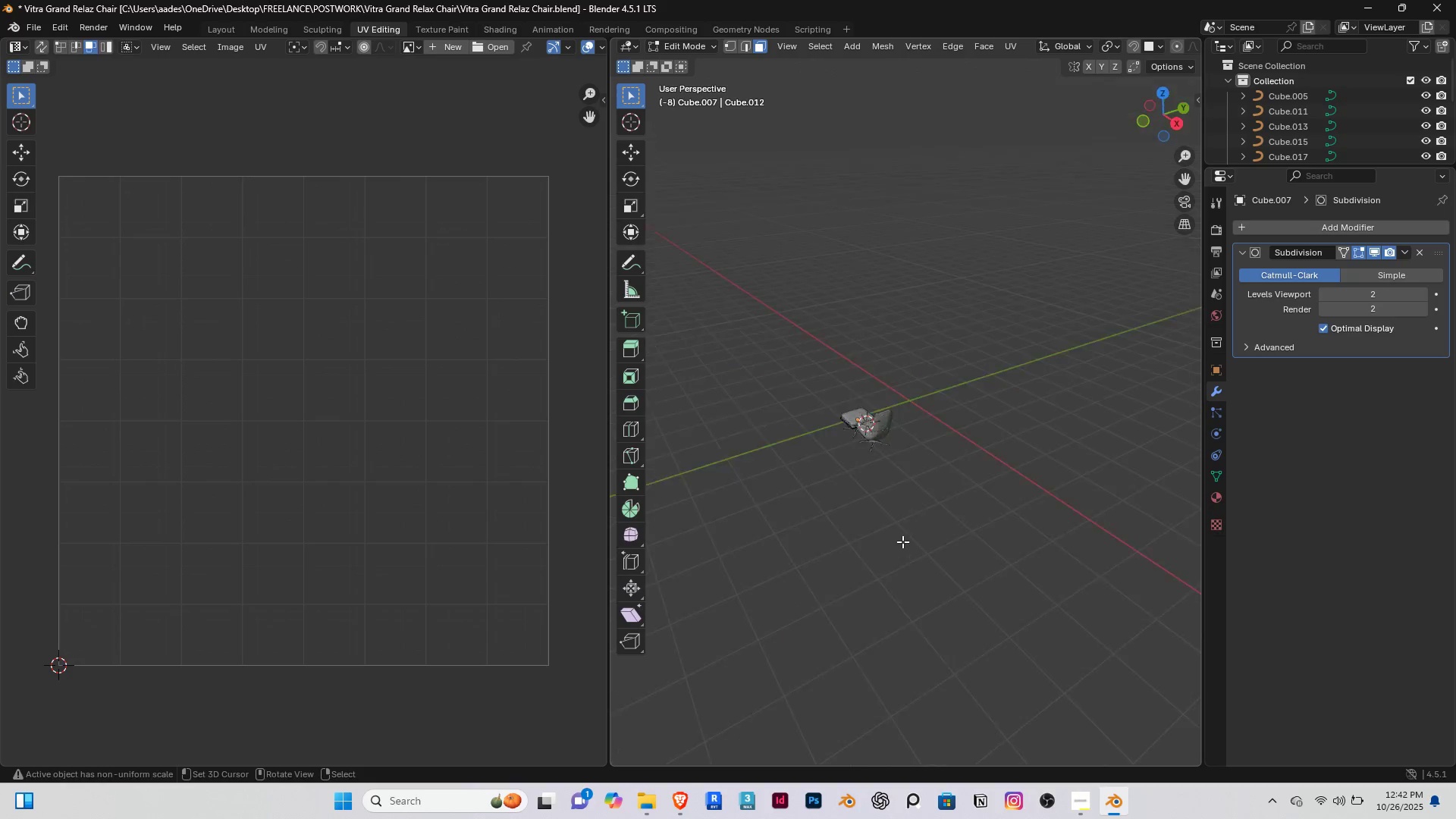 
key(Slash)
 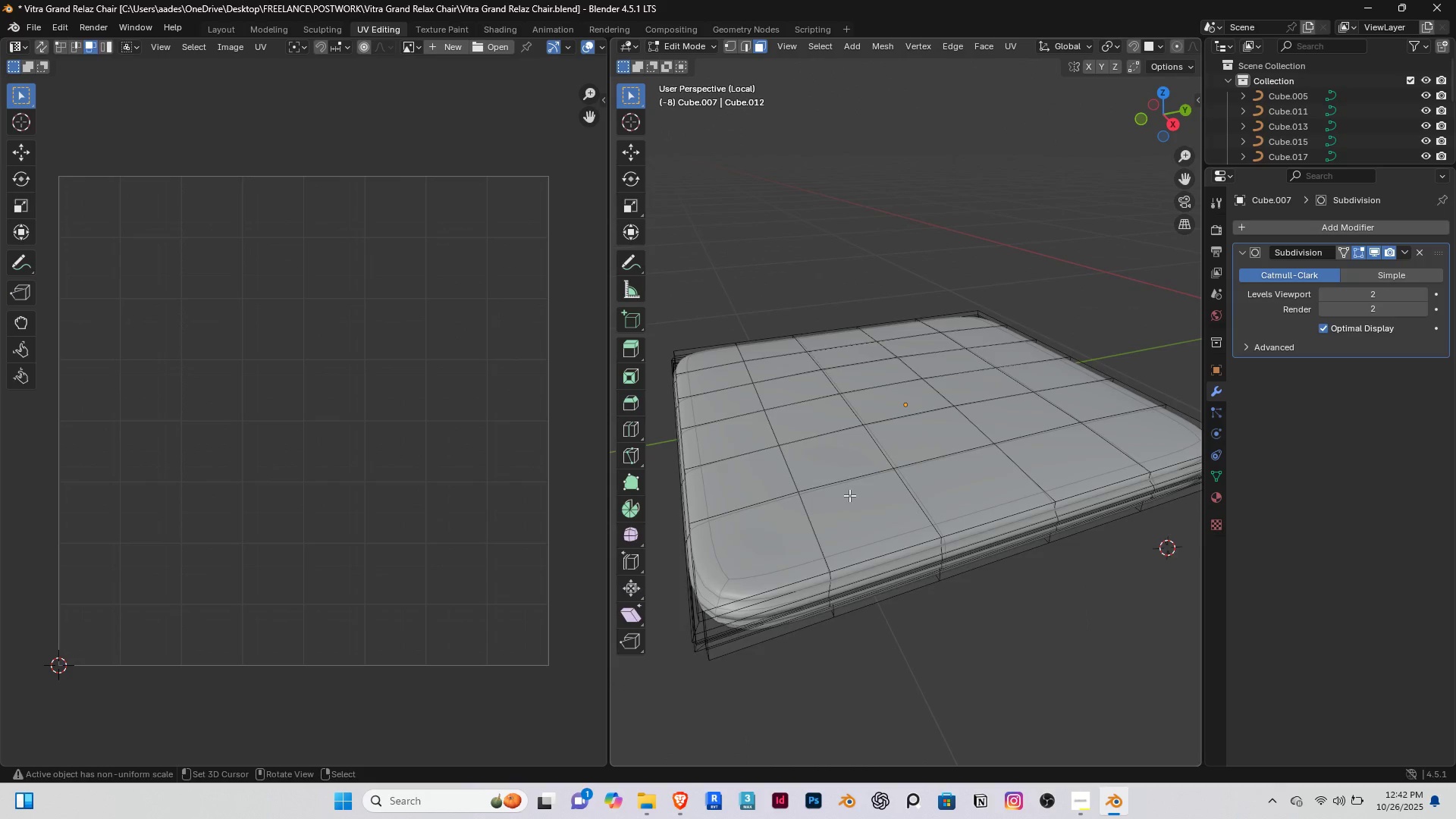 
scroll: coordinate [849, 495], scroll_direction: up, amount: 3.0
 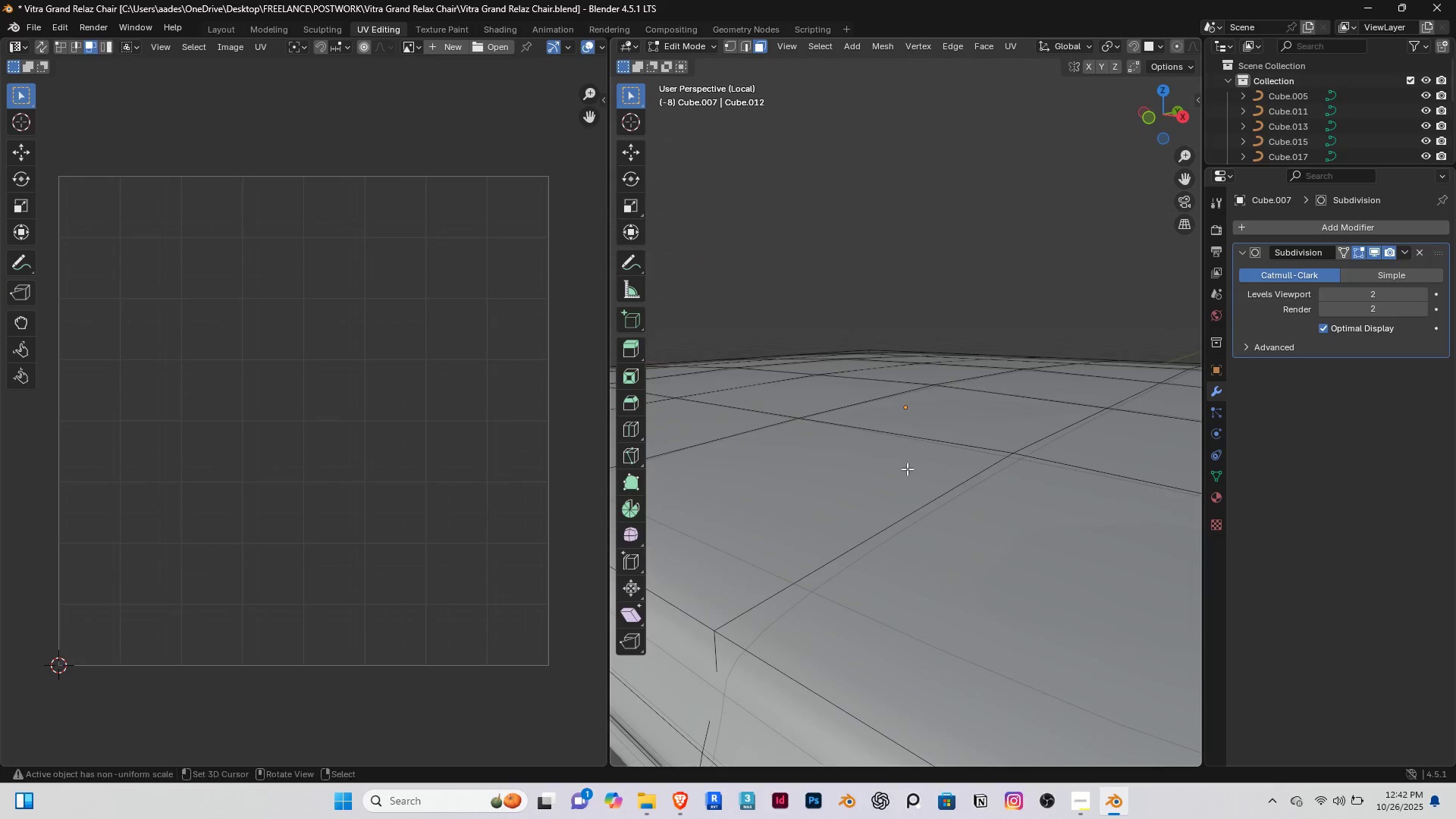 
scroll: coordinate [907, 469], scroll_direction: down, amount: 3.0
 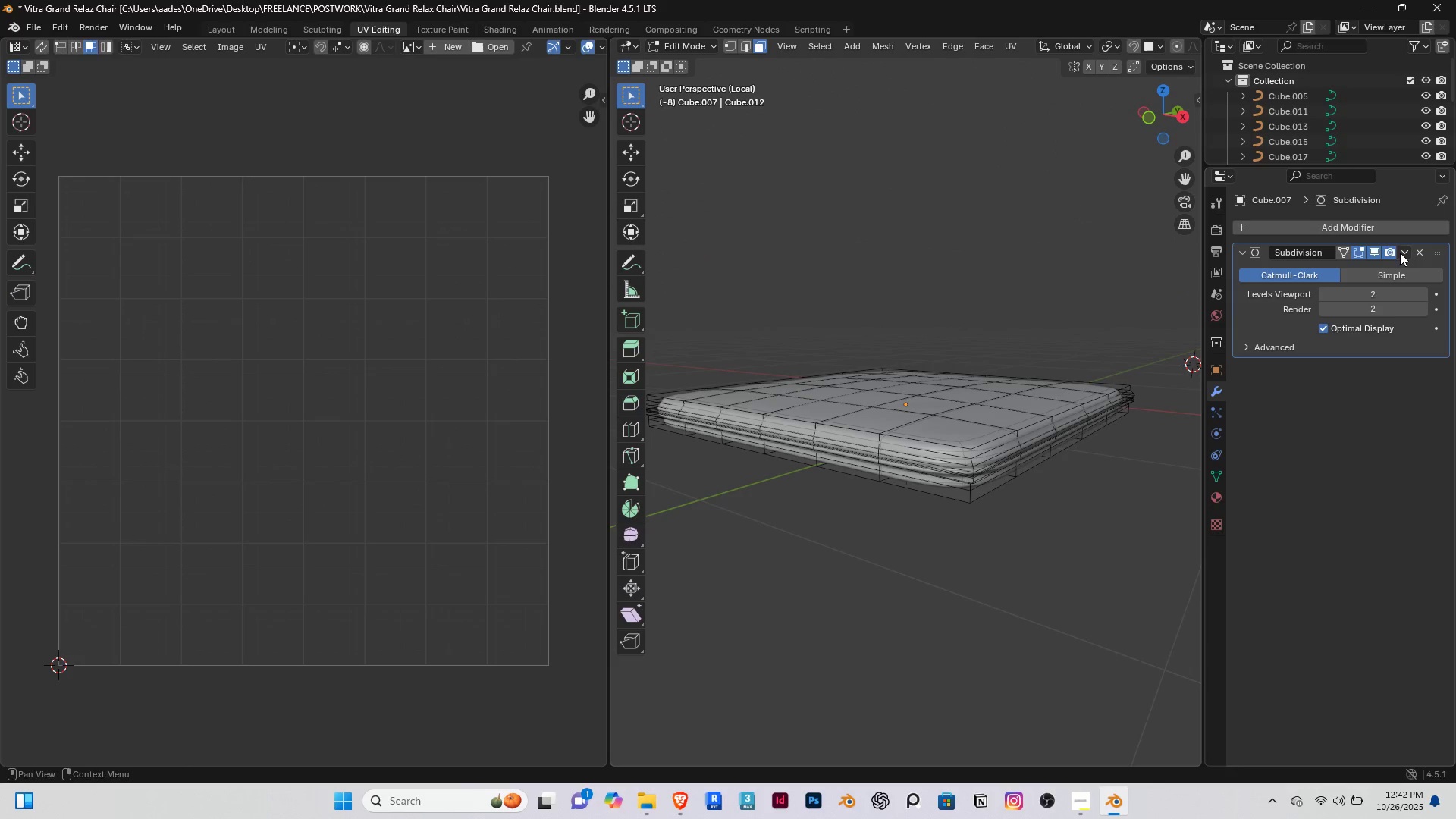 
left_click([1403, 253])
 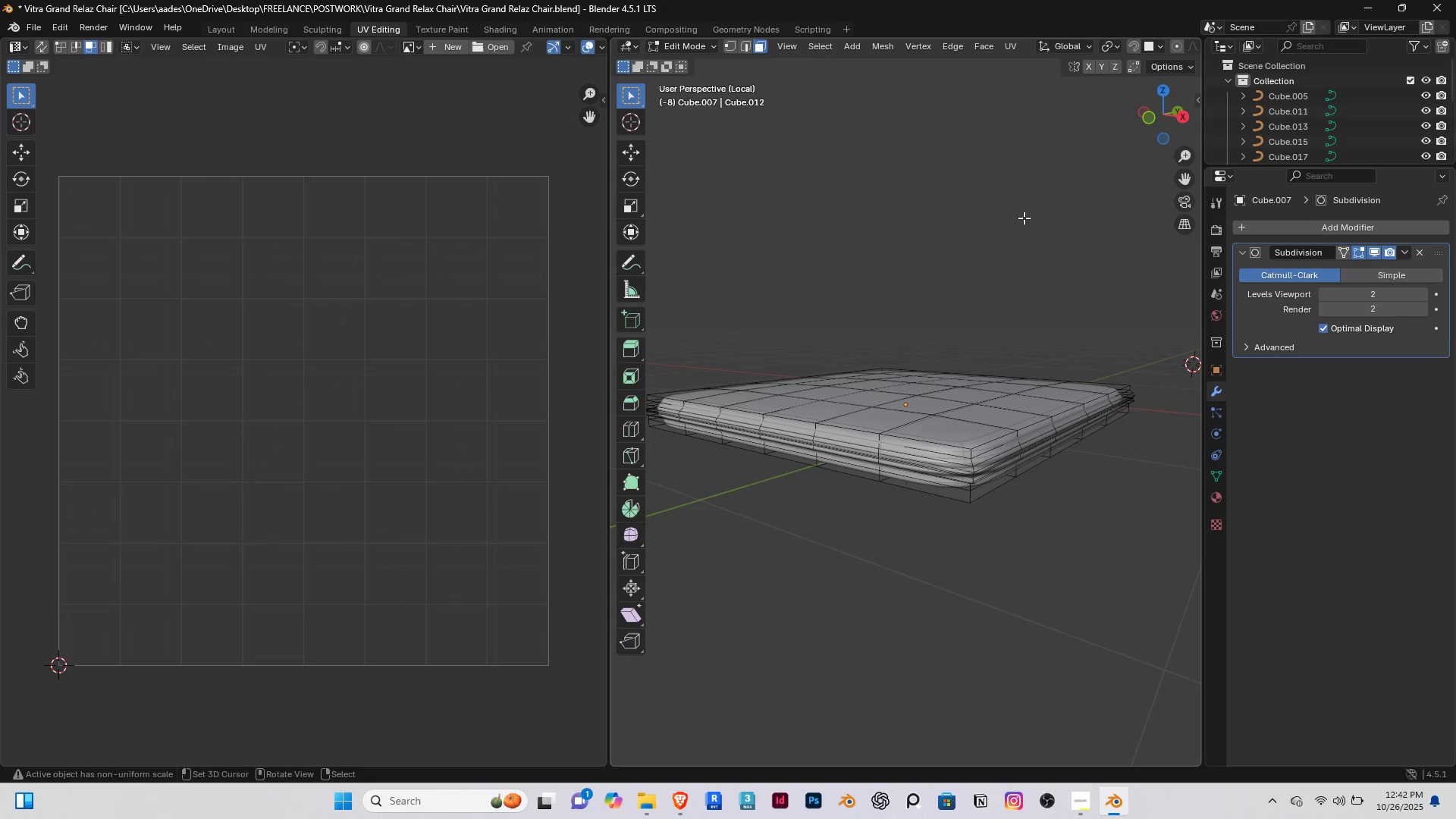 
key(Tab)
 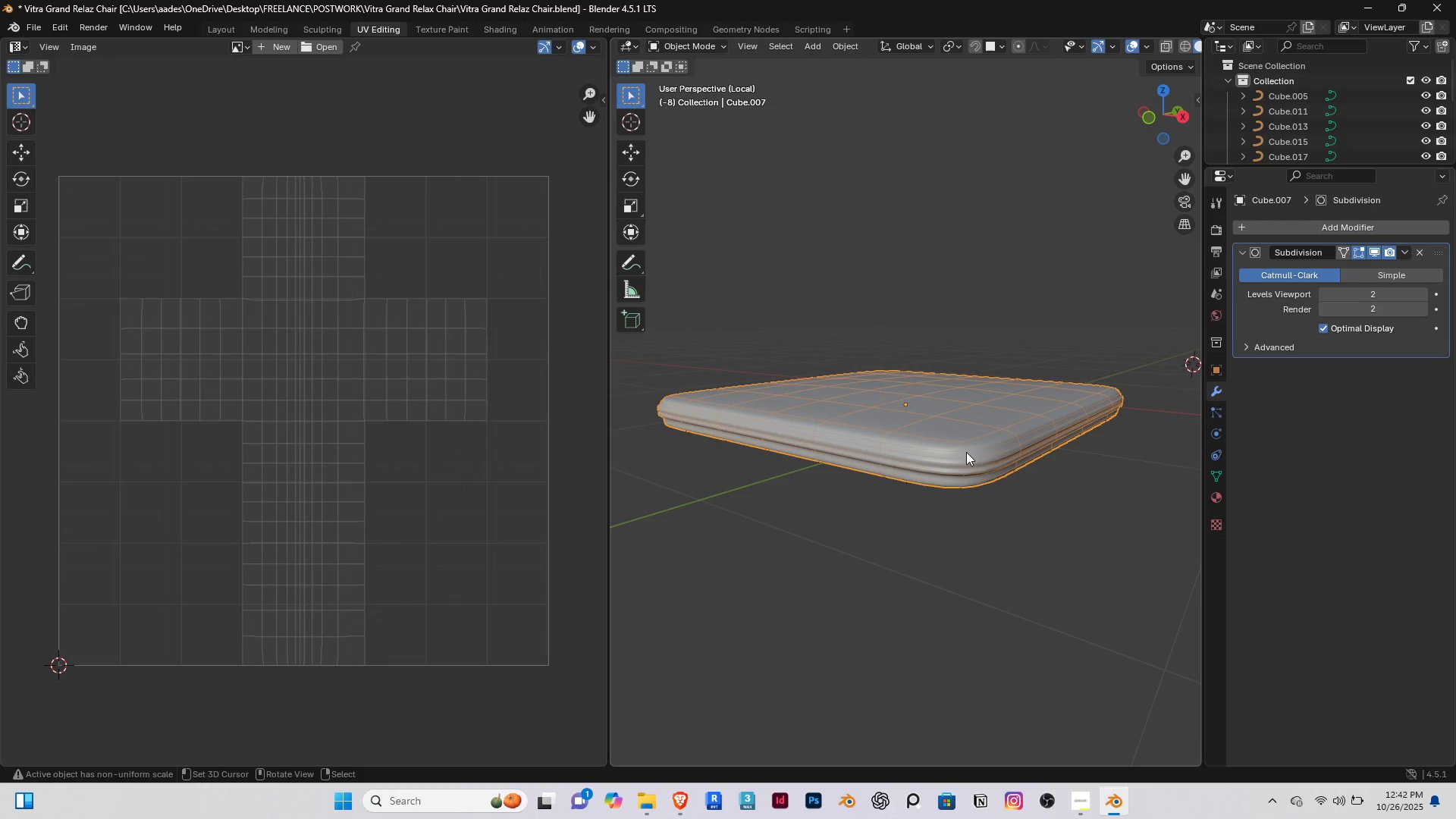 
scroll: coordinate [946, 456], scroll_direction: up, amount: 1.0
 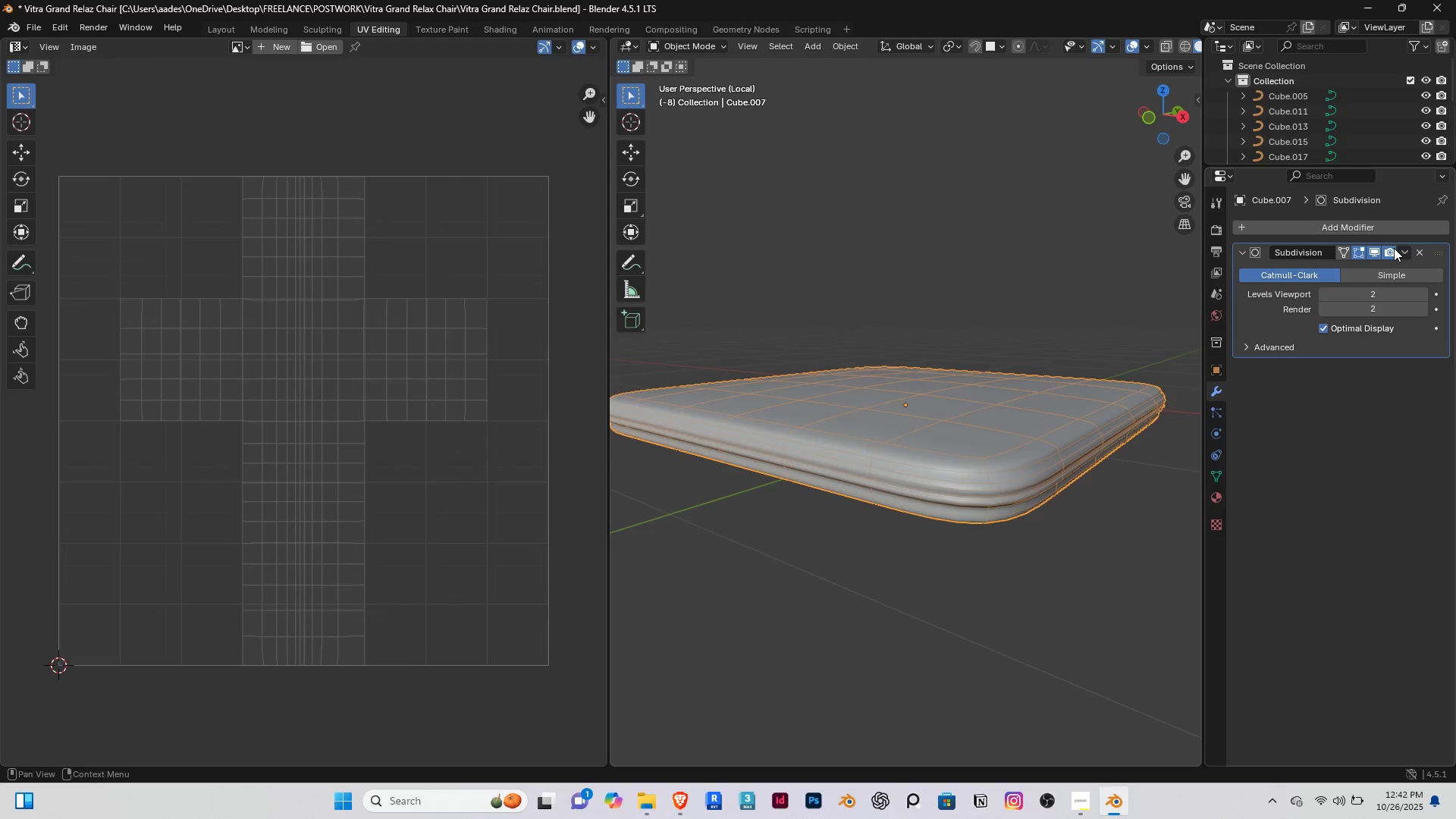 
left_click([1400, 252])
 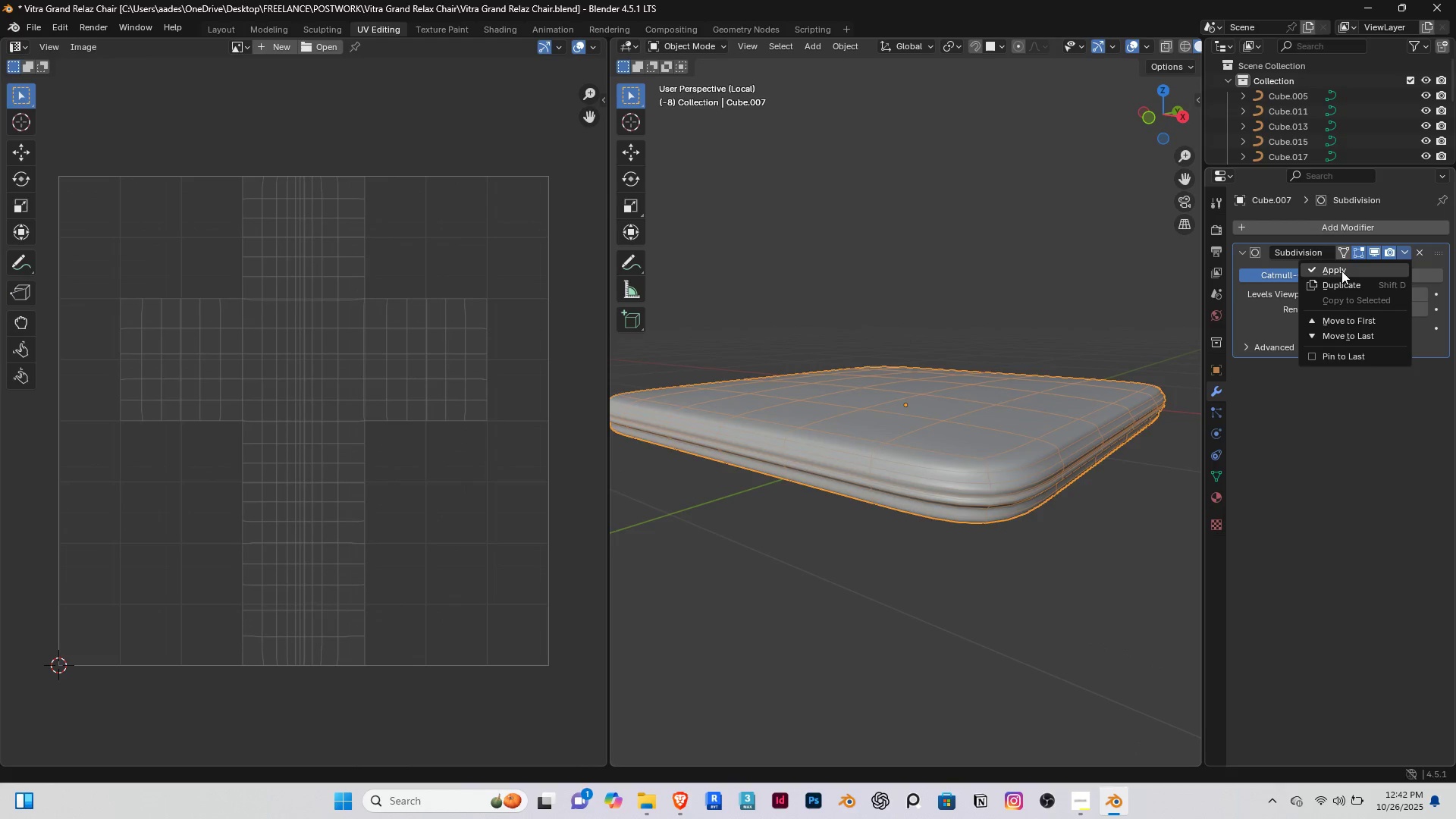 
left_click([1341, 271])
 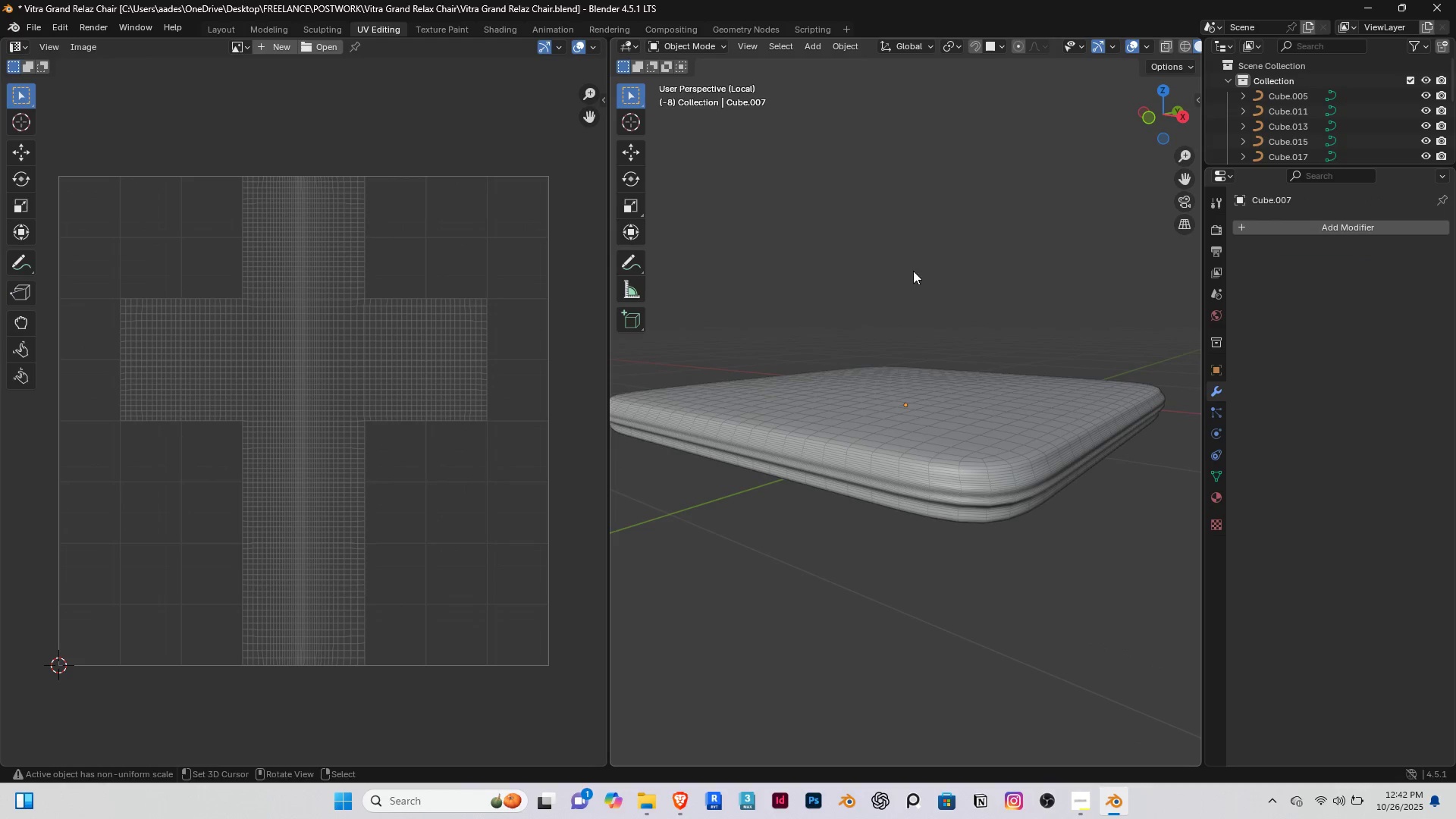 
right_click([913, 271])
 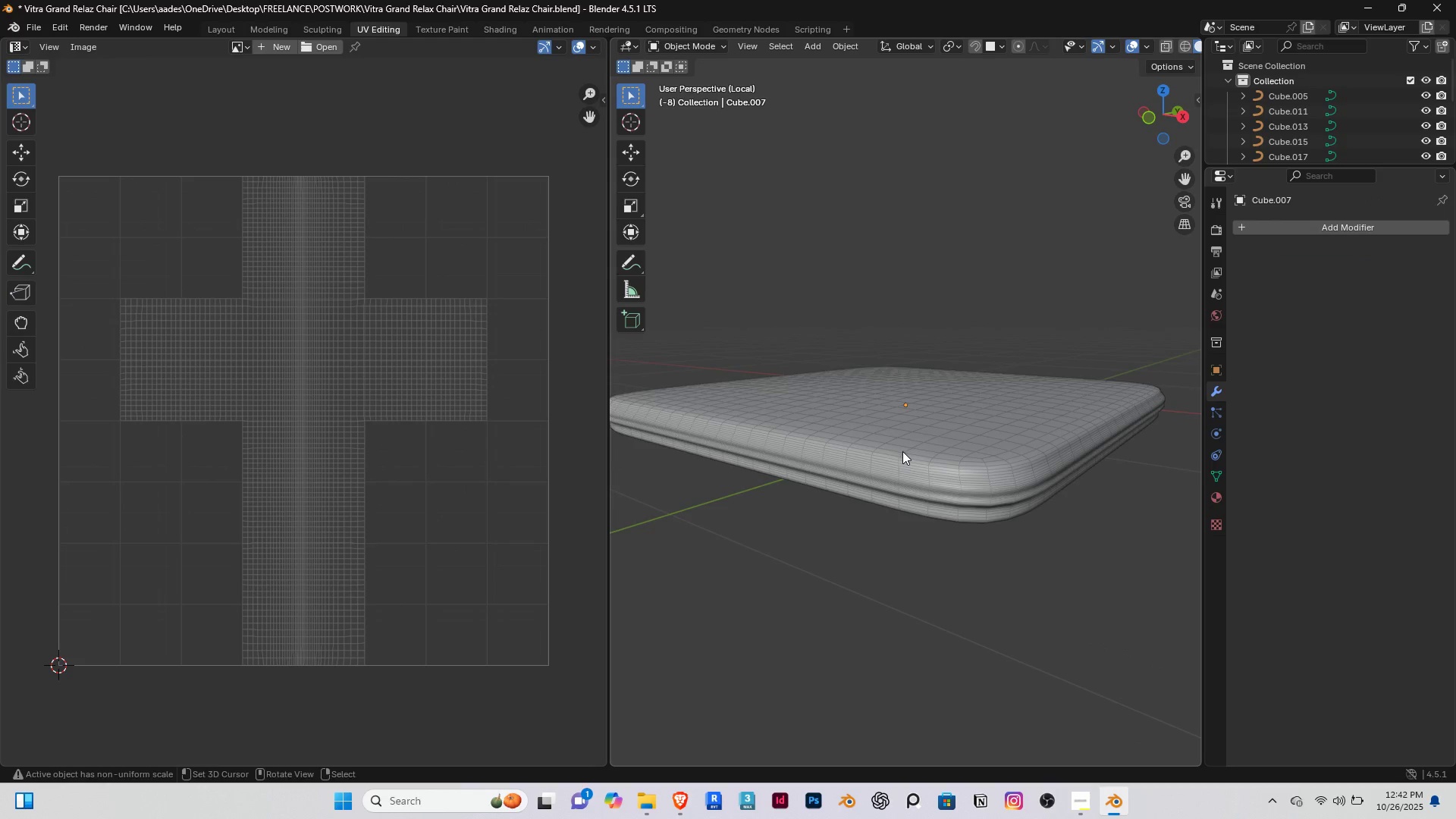 
scroll: coordinate [899, 452], scroll_direction: up, amount: 2.0
 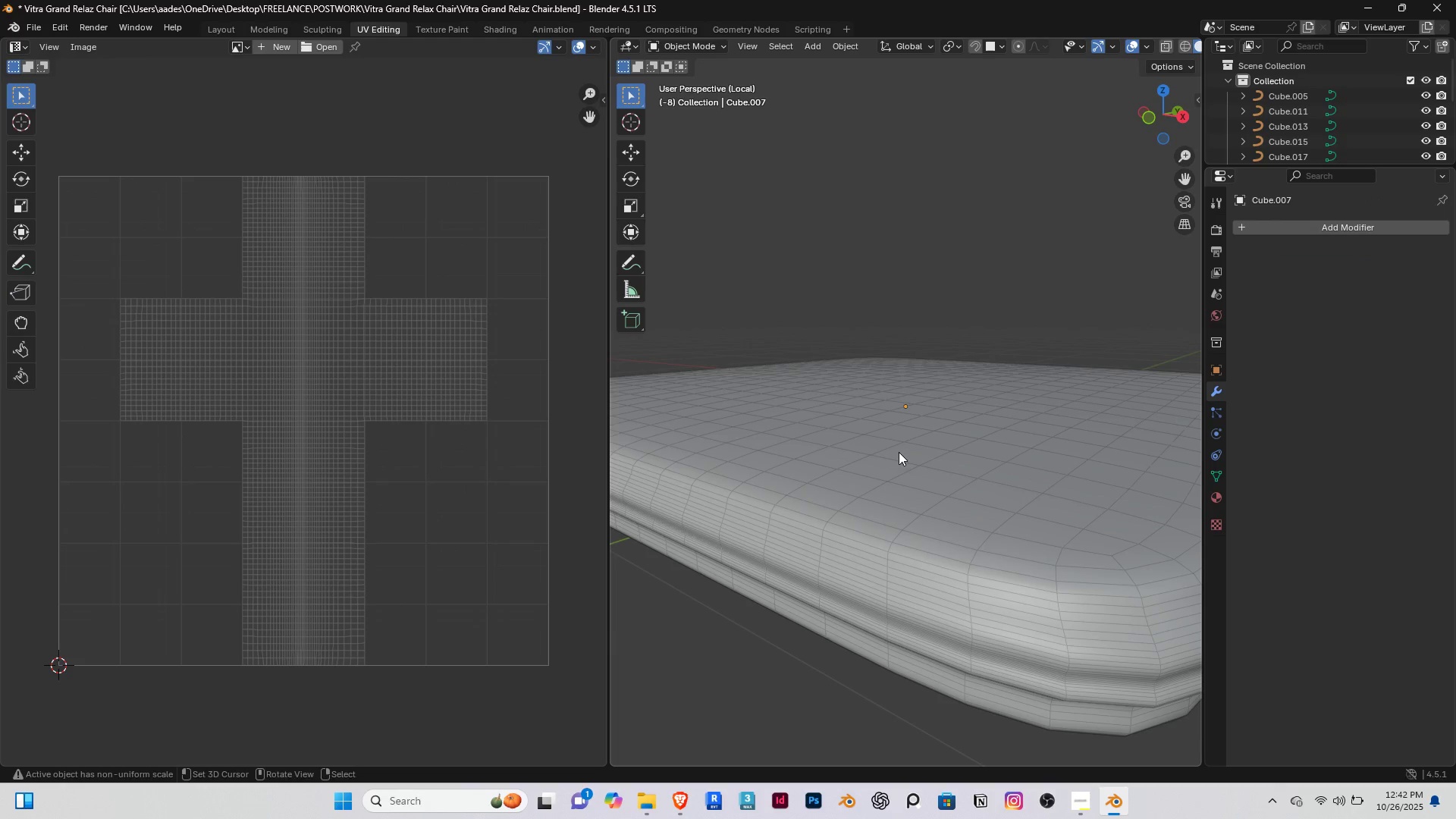 
key(Control+Z)
 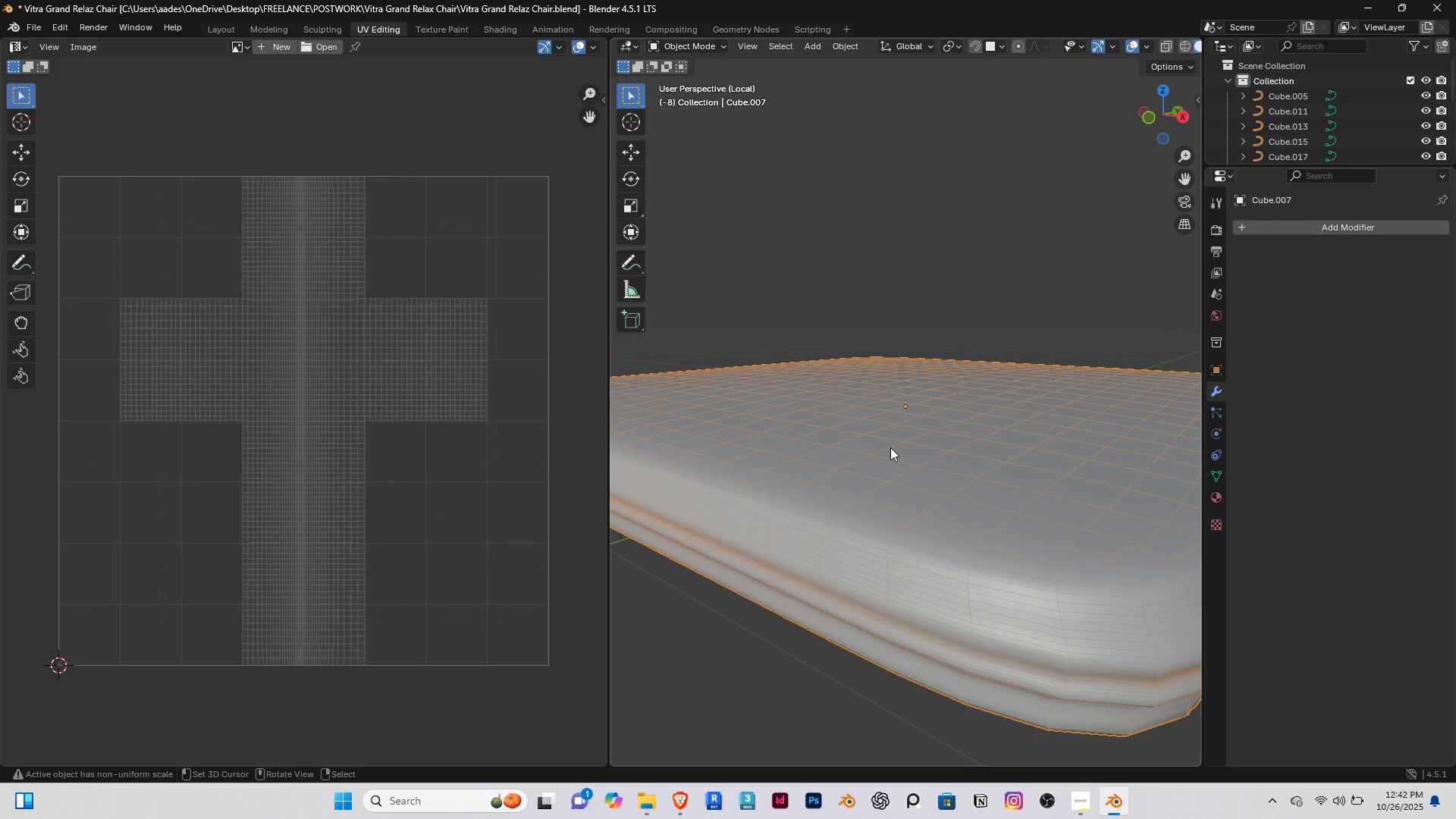 
key(Control+Z)
 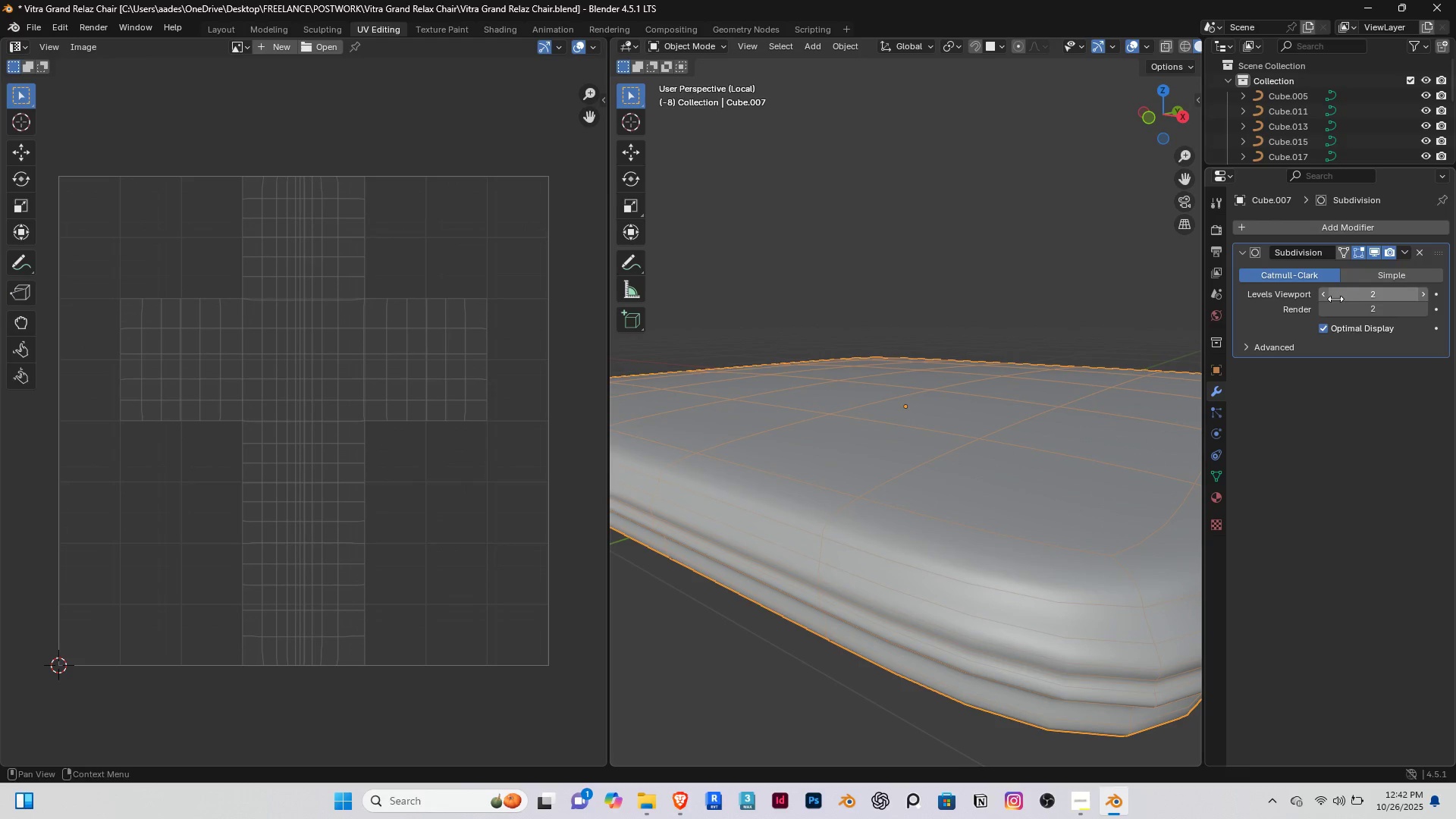 
left_click([1323, 295])
 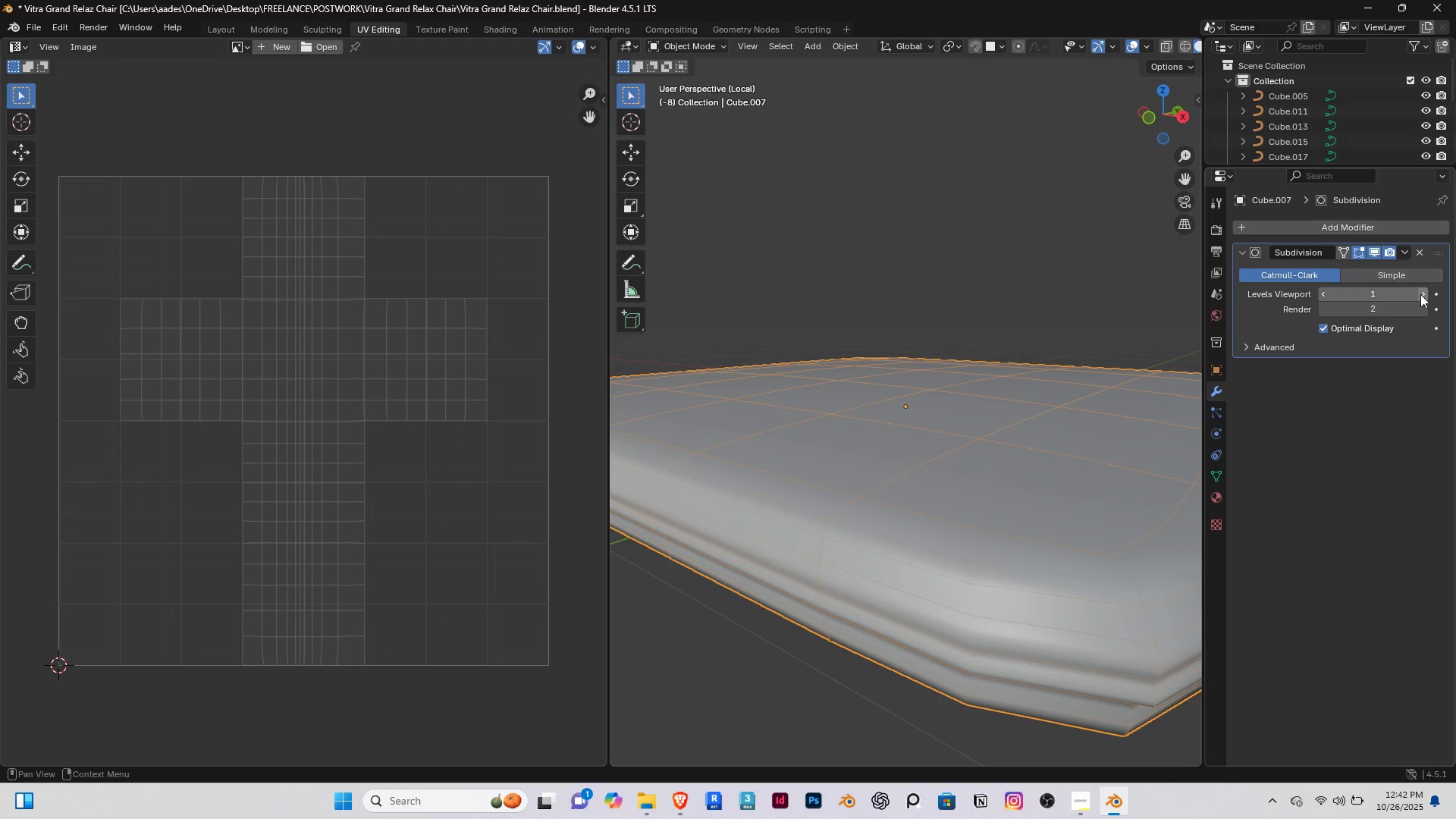 
left_click([1425, 293])
 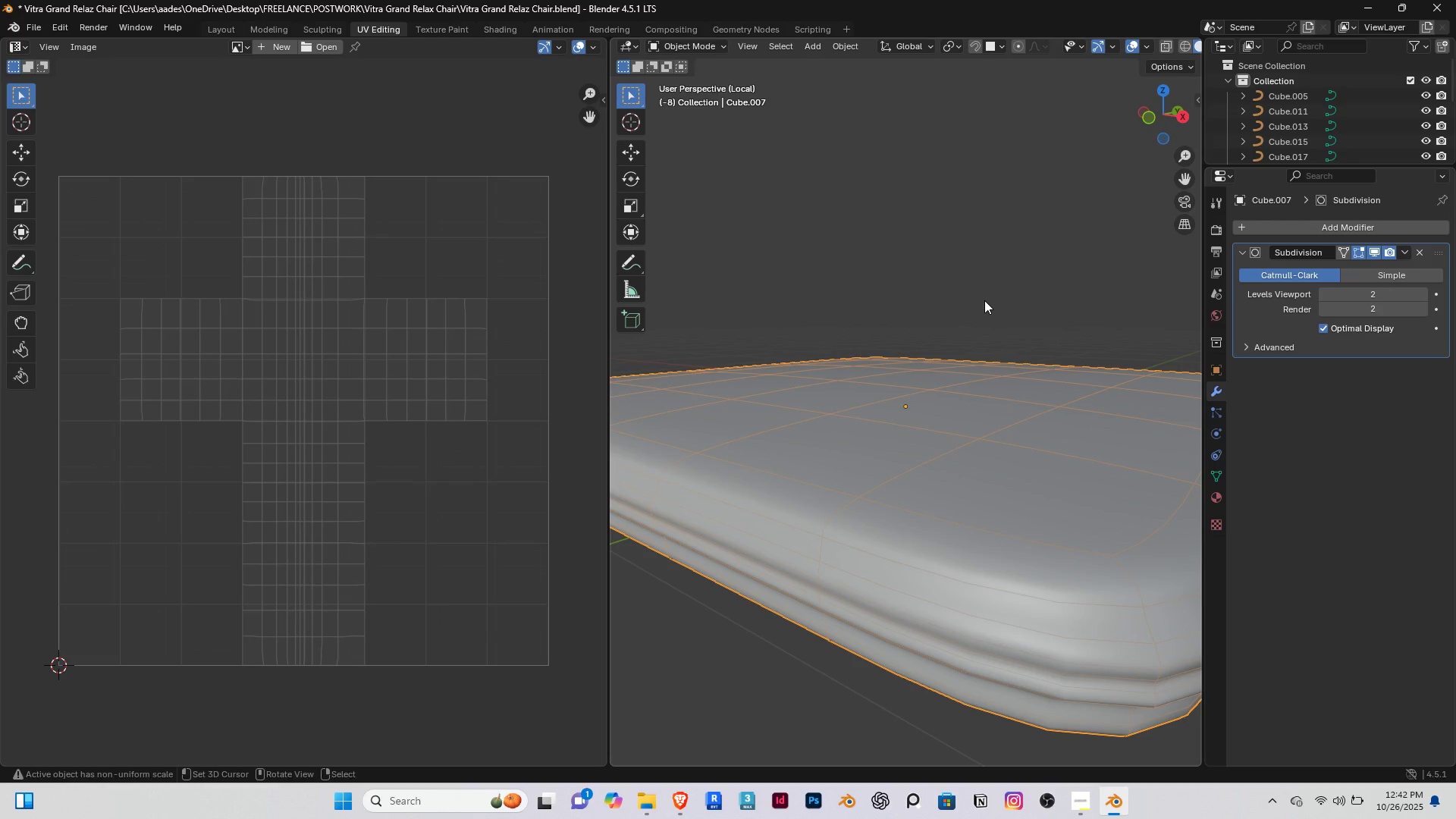 
key(Tab)
 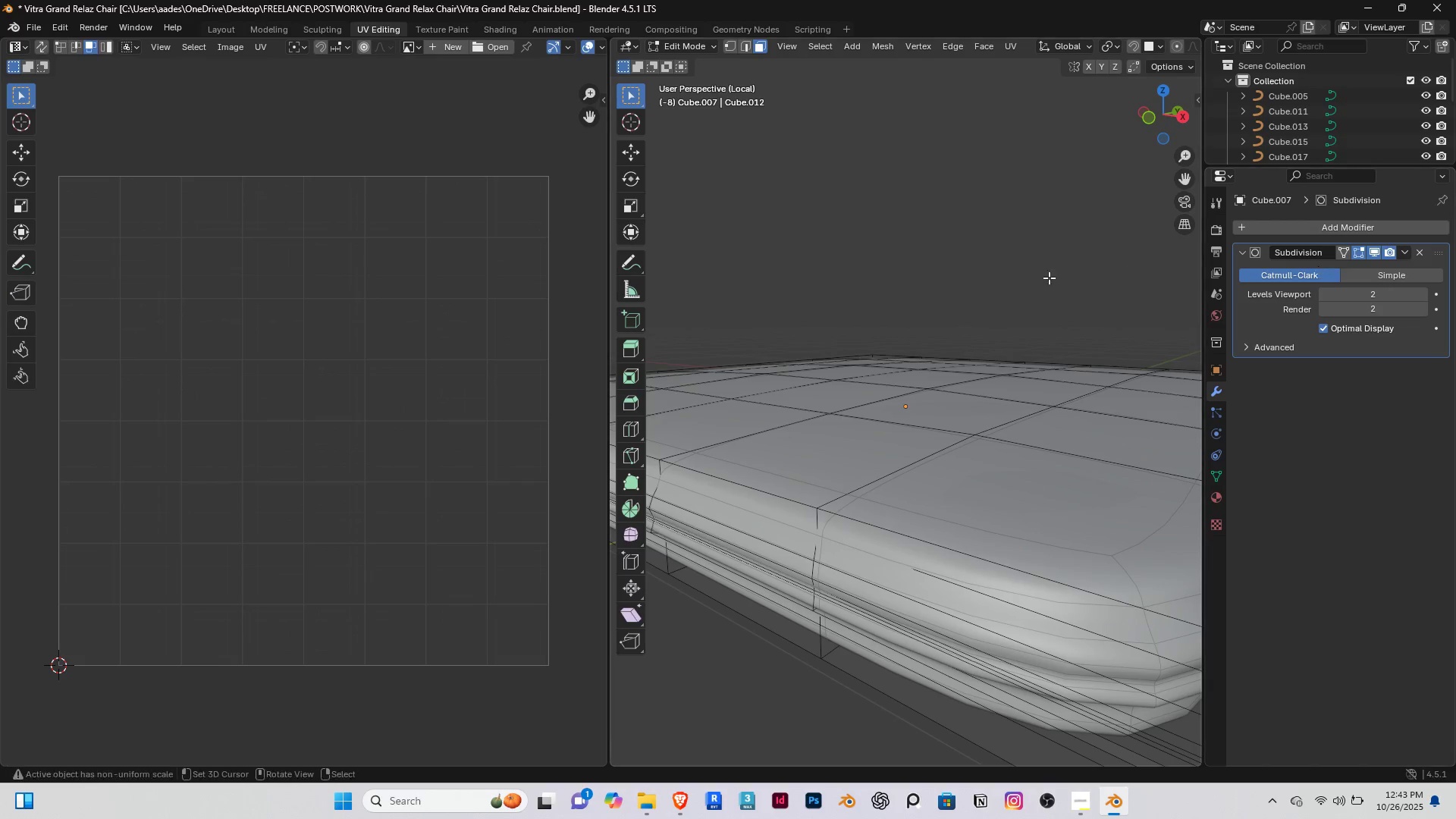 
key(Tab)
 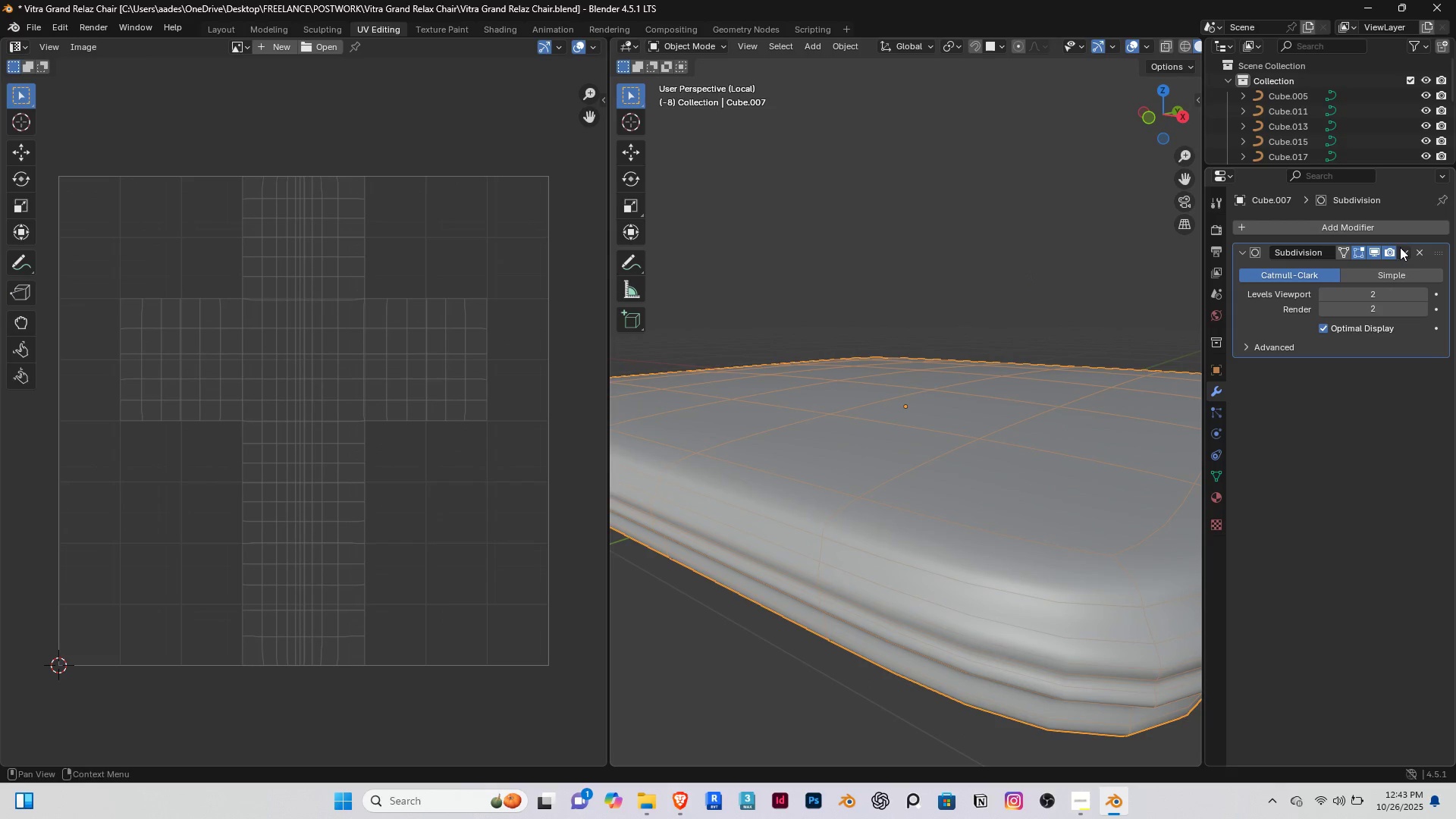 
left_click([1406, 248])
 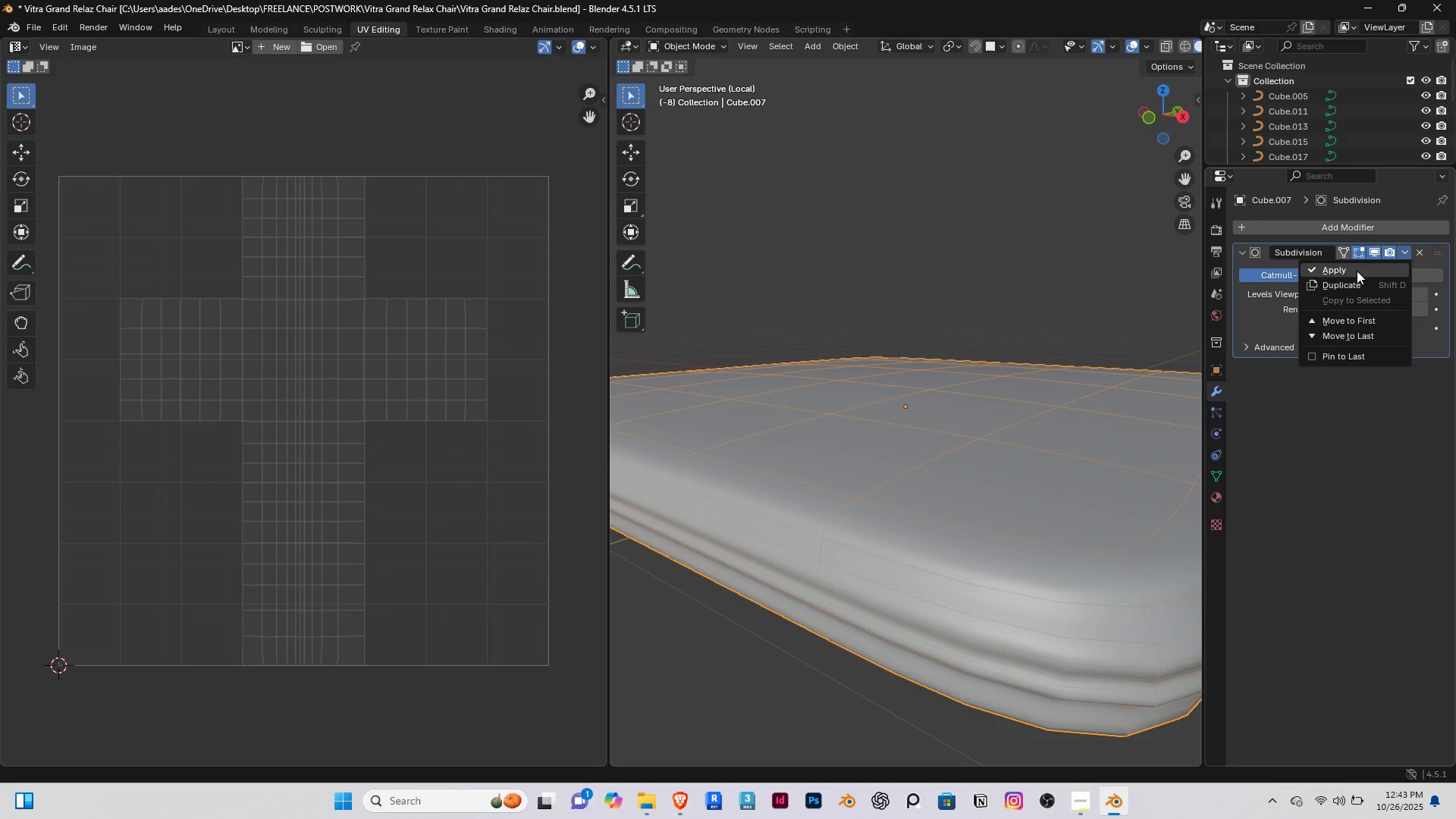 
left_click([1357, 271])
 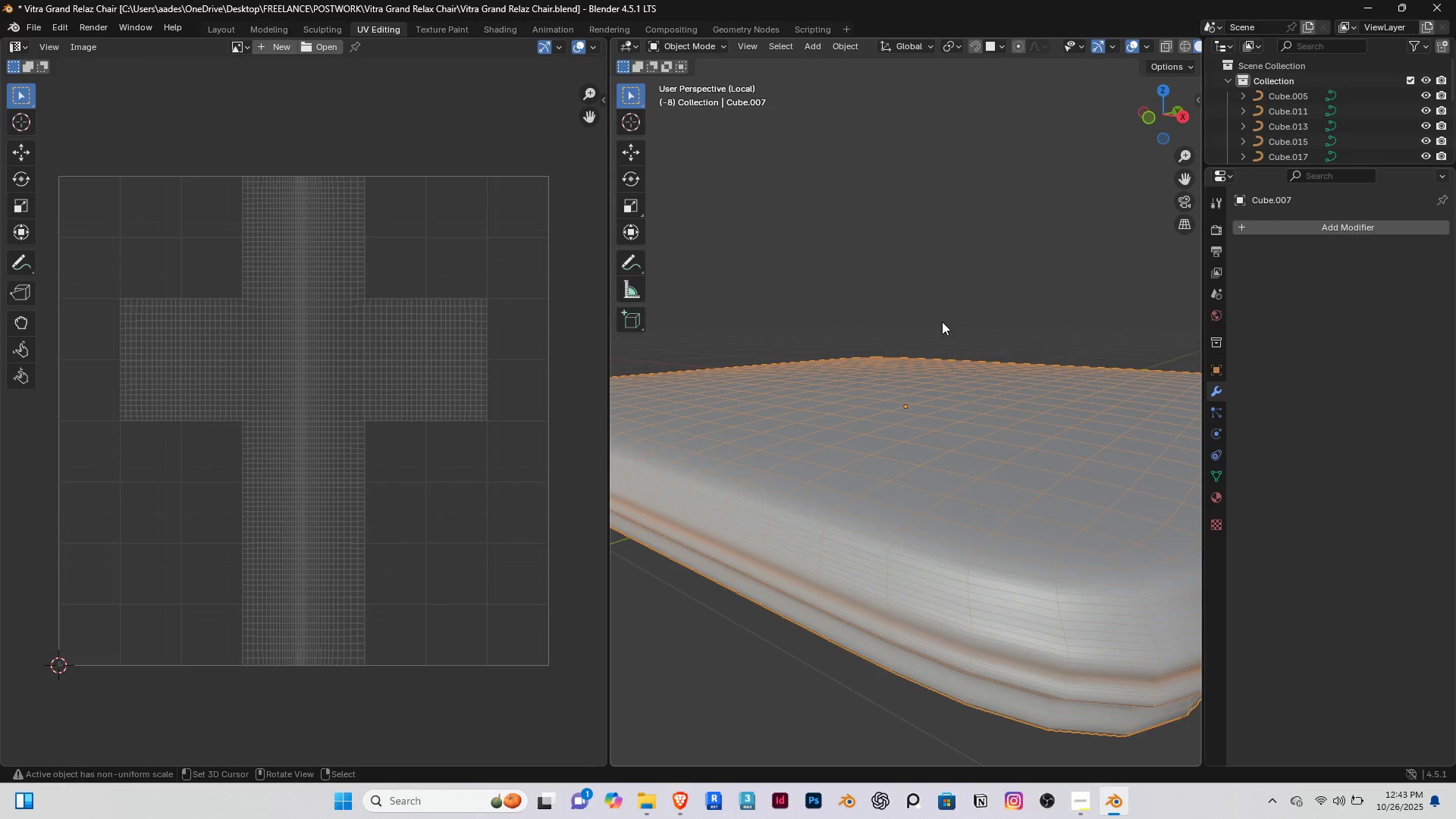 
scroll: coordinate [942, 322], scroll_direction: down, amount: 2.0
 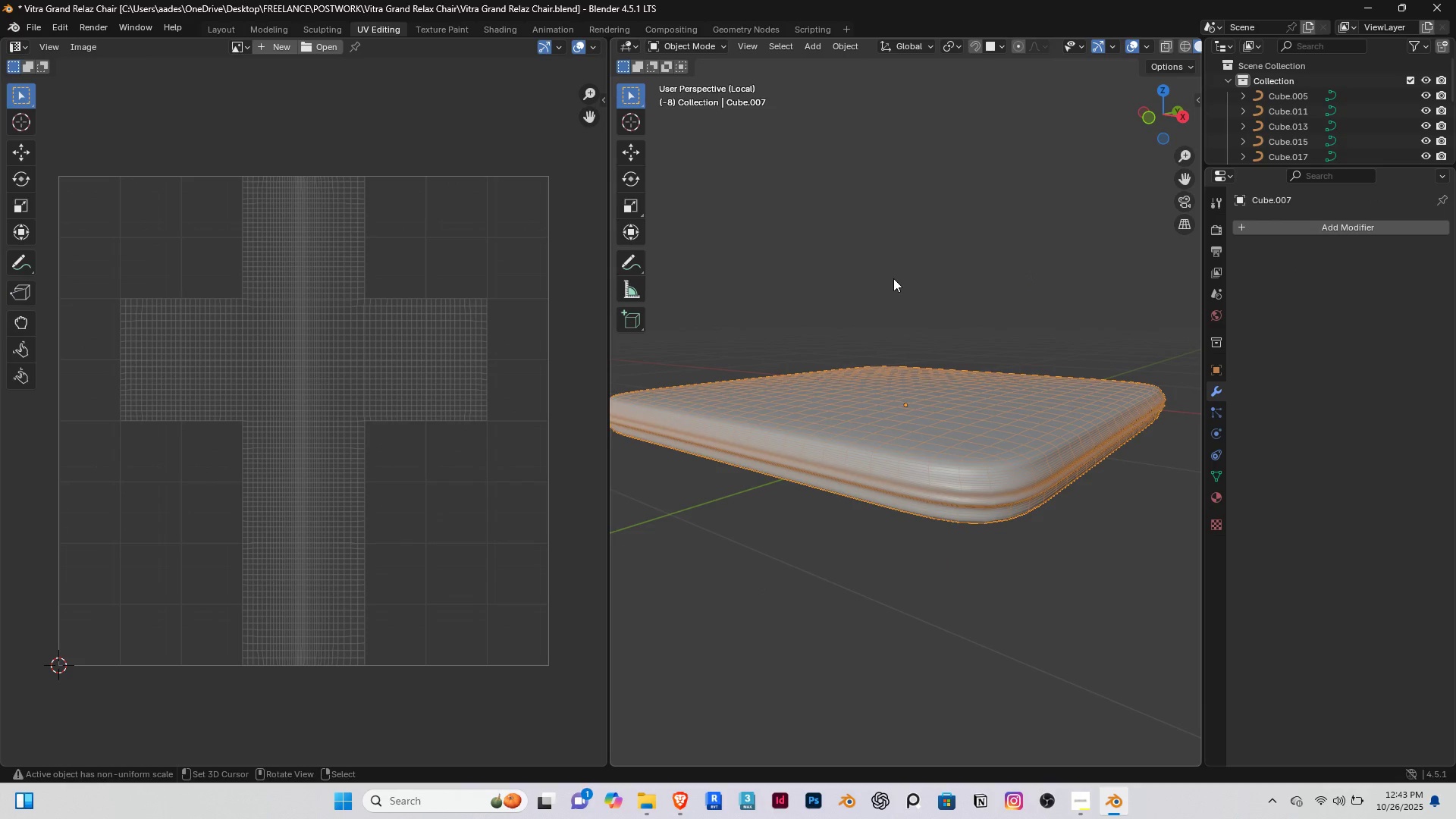 
key(Space)
 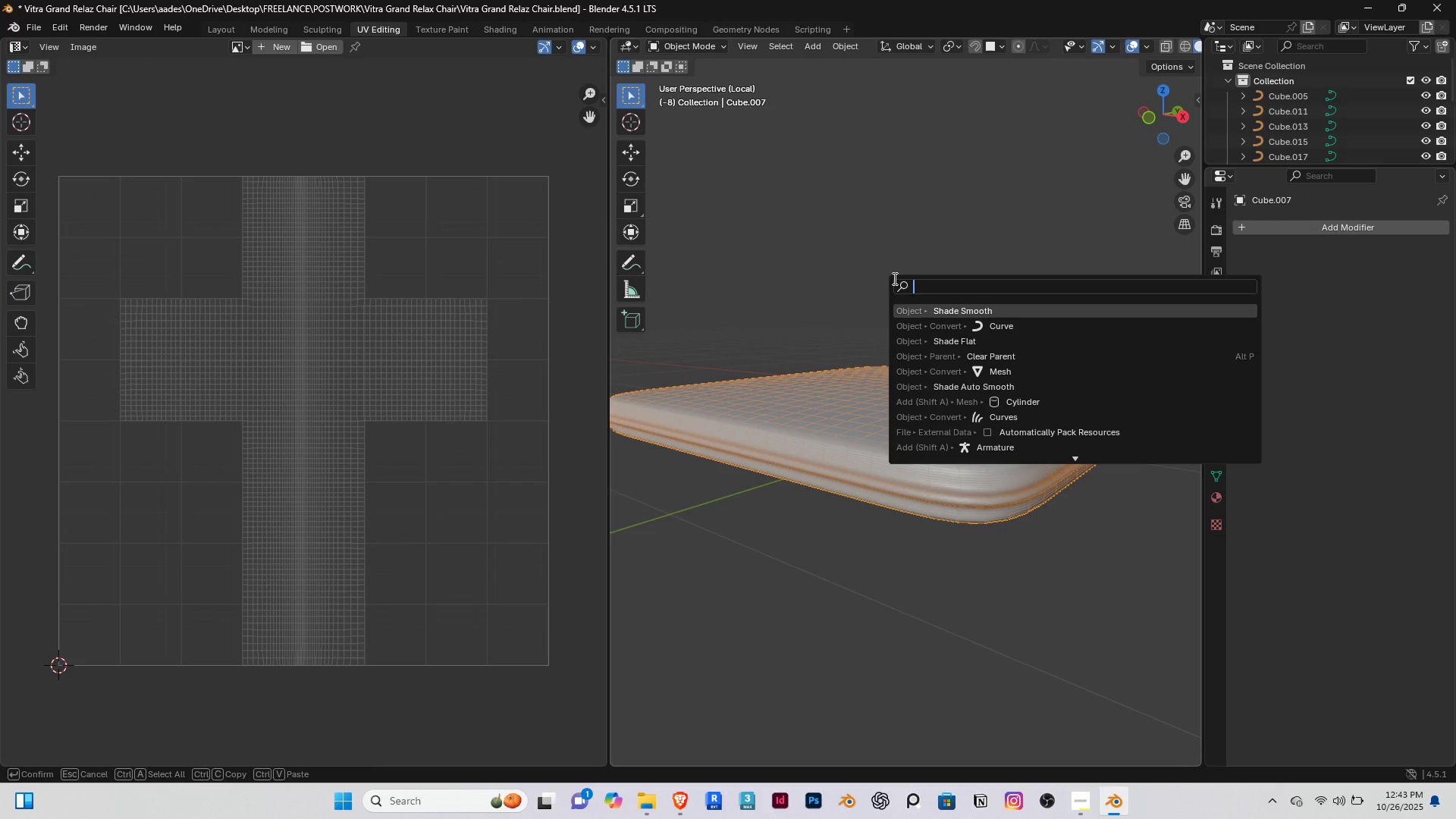 
key(Enter)
 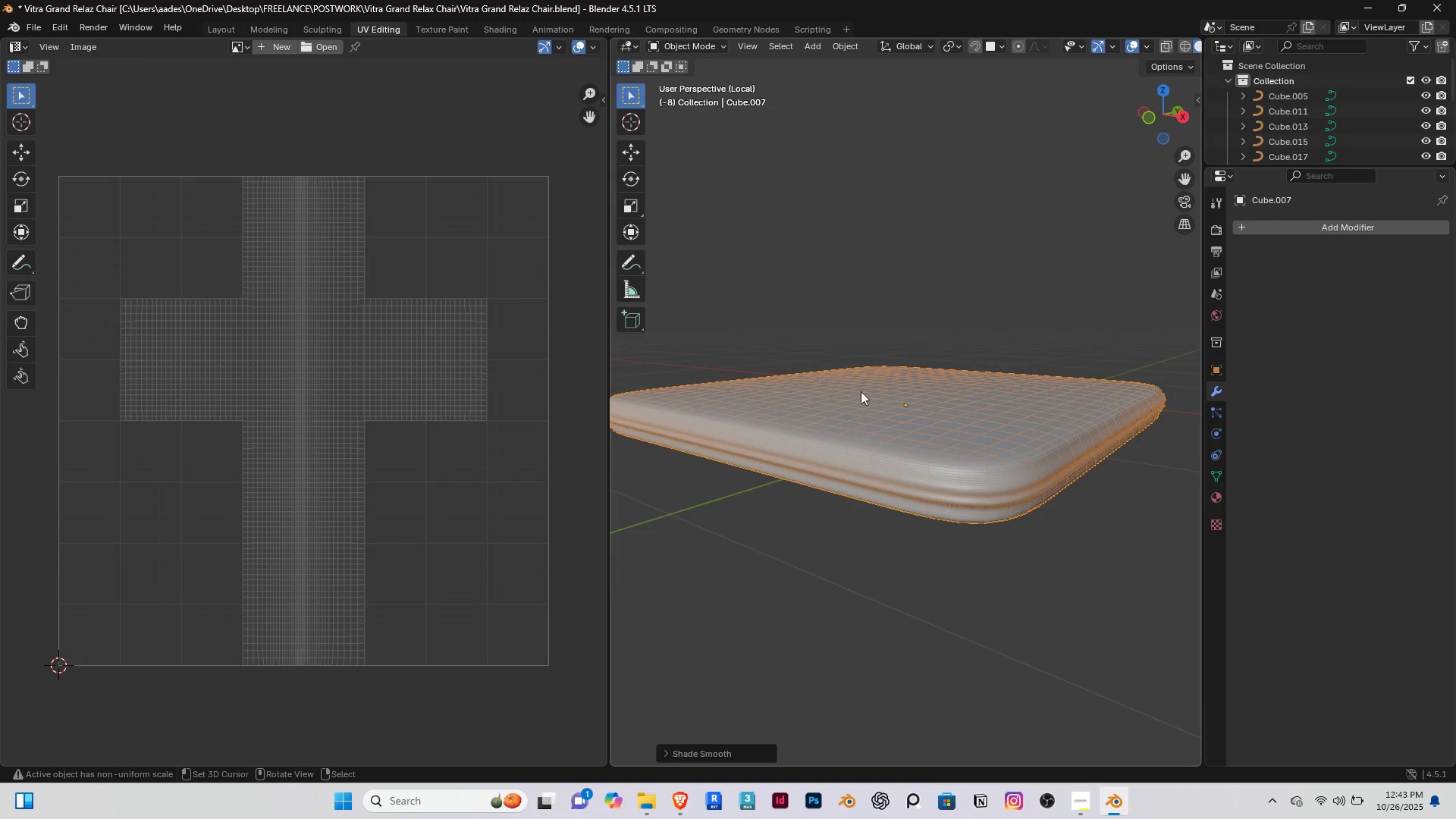 
scroll: coordinate [857, 400], scroll_direction: up, amount: 1.0
 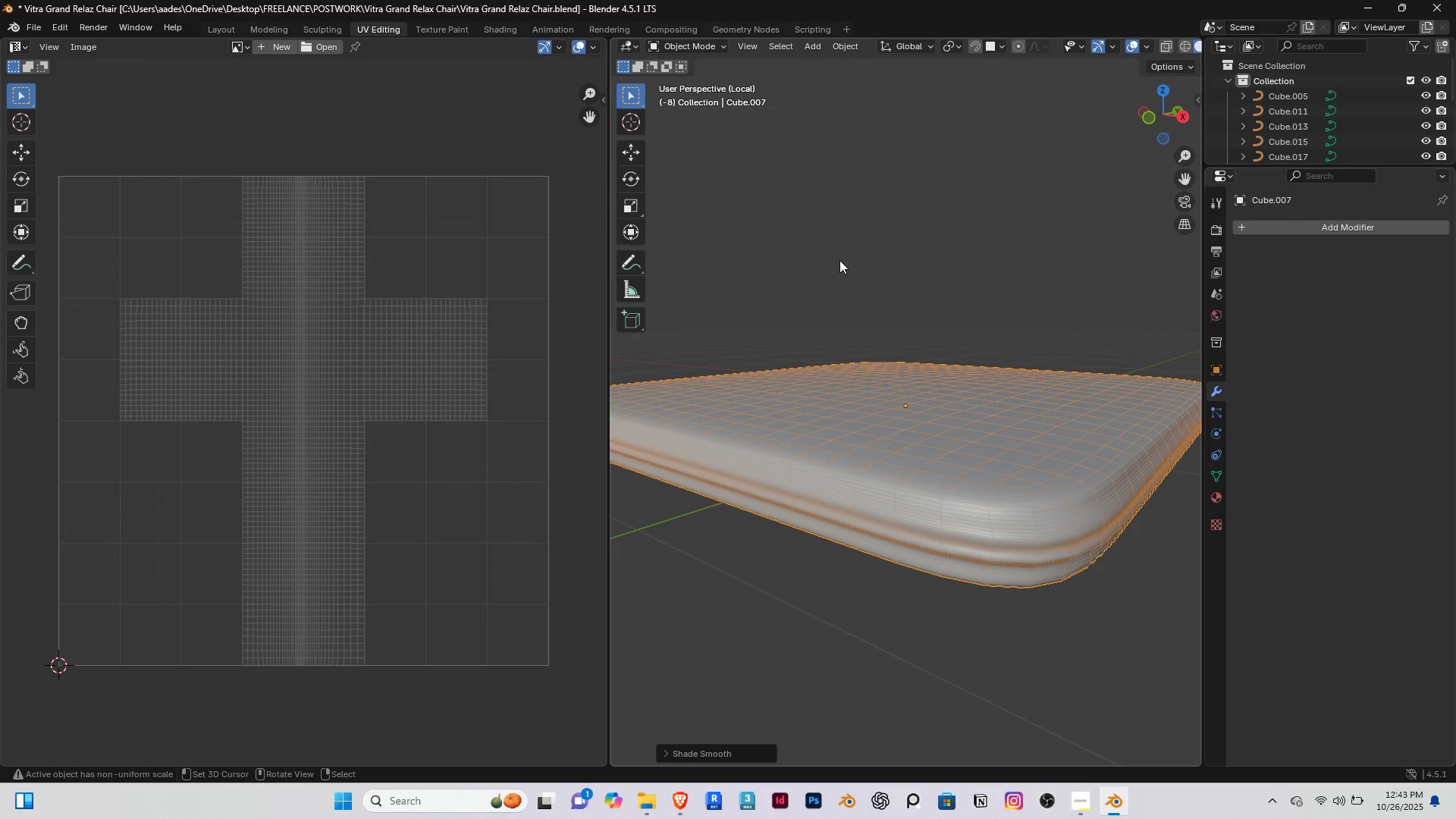 
type( unwa)
key(Backspace)
type(r)
key(Backspace)
key(Backspace)
key(Backspace)
key(Backspace)
key(Backspace)
 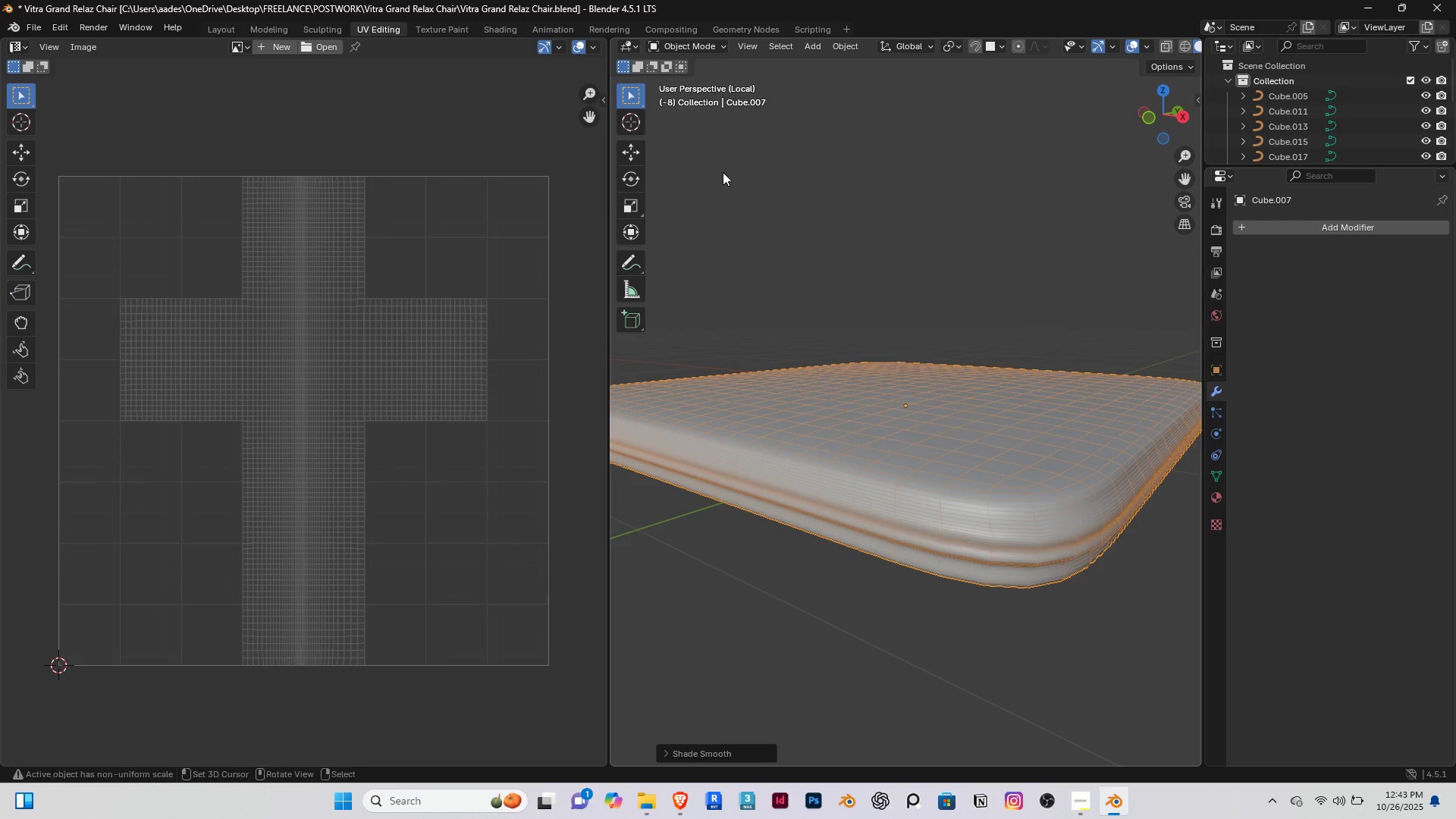 
right_click([723, 172])
 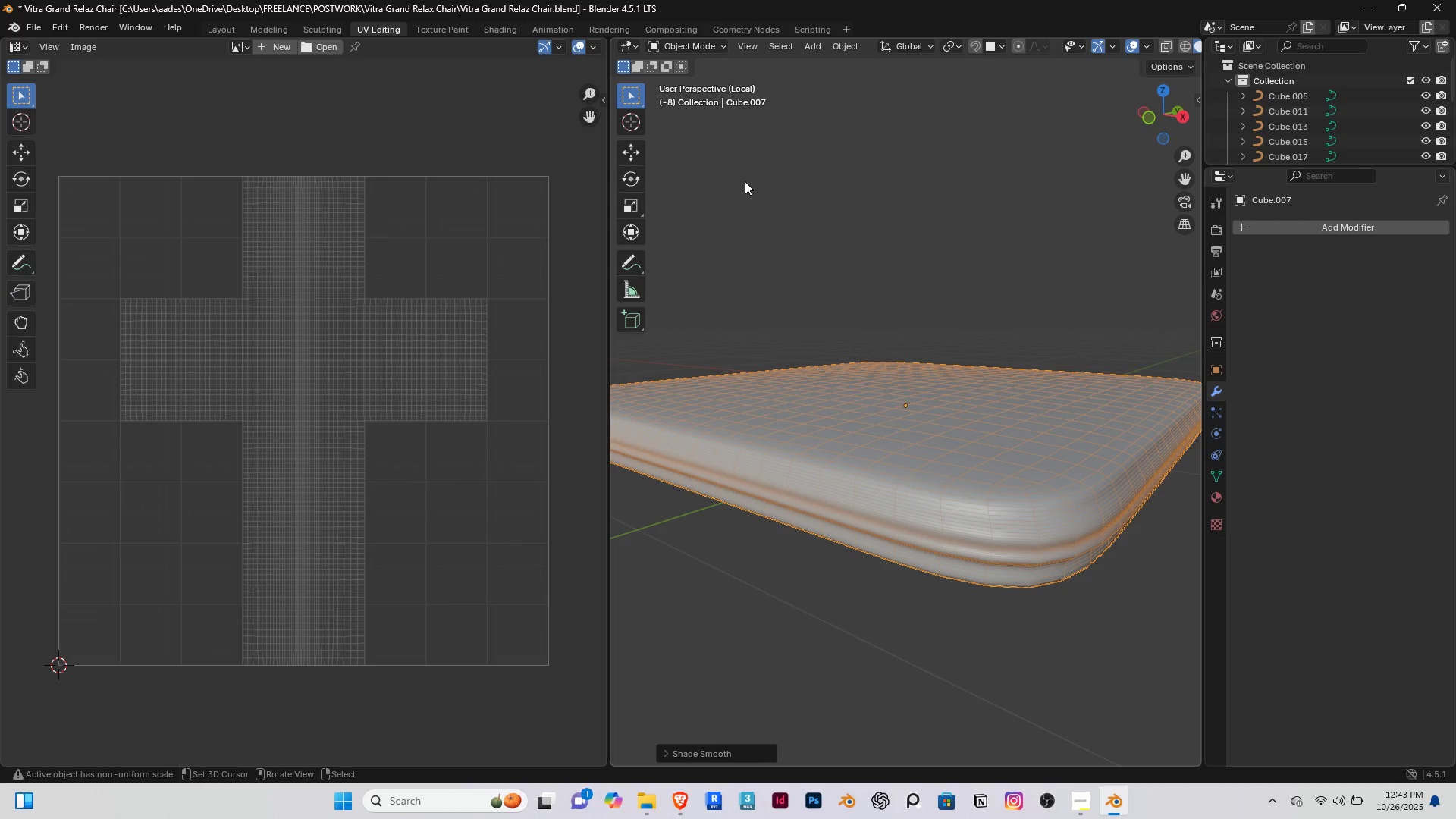 
type(uu)
 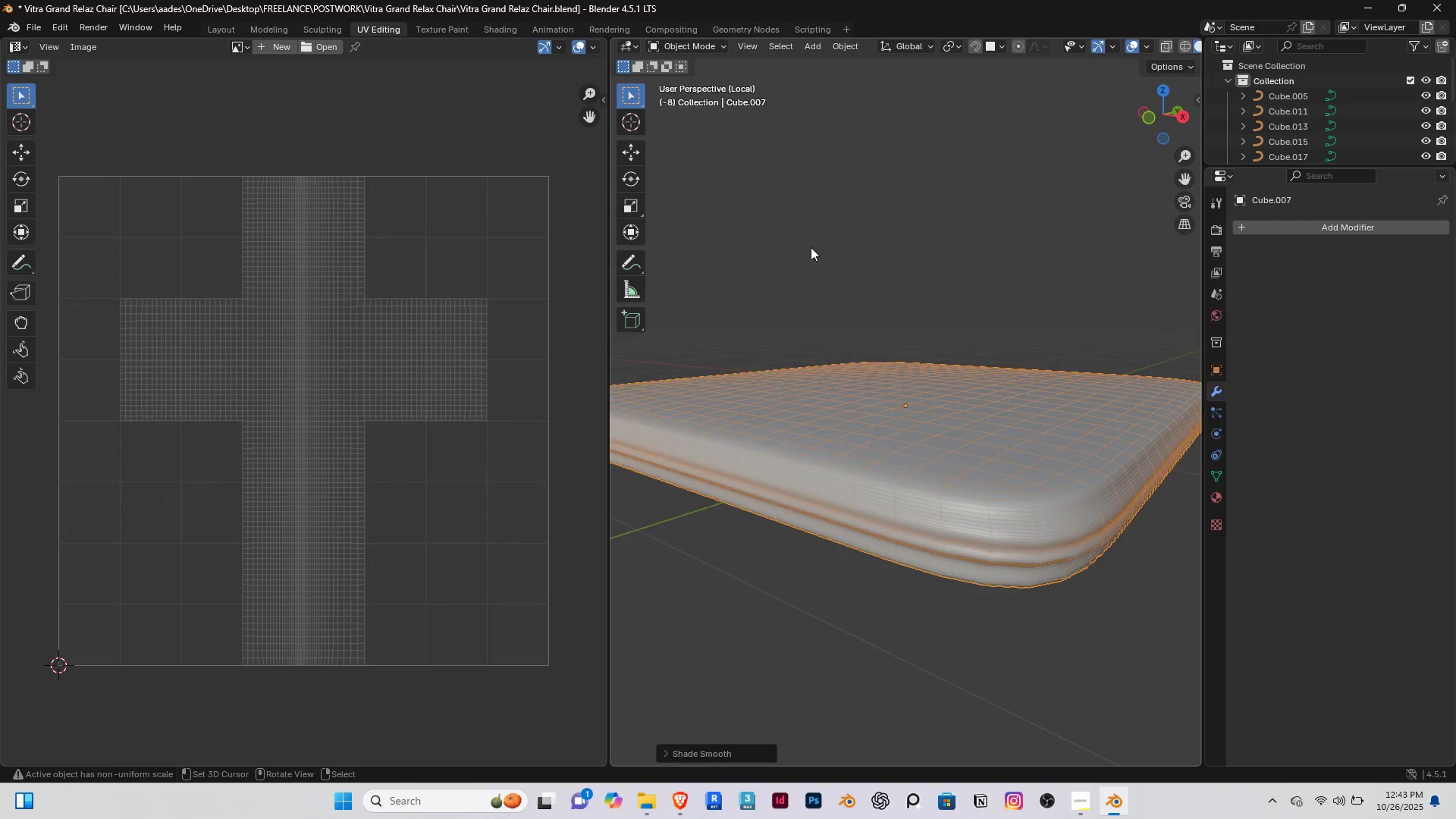 
right_click([811, 247])
 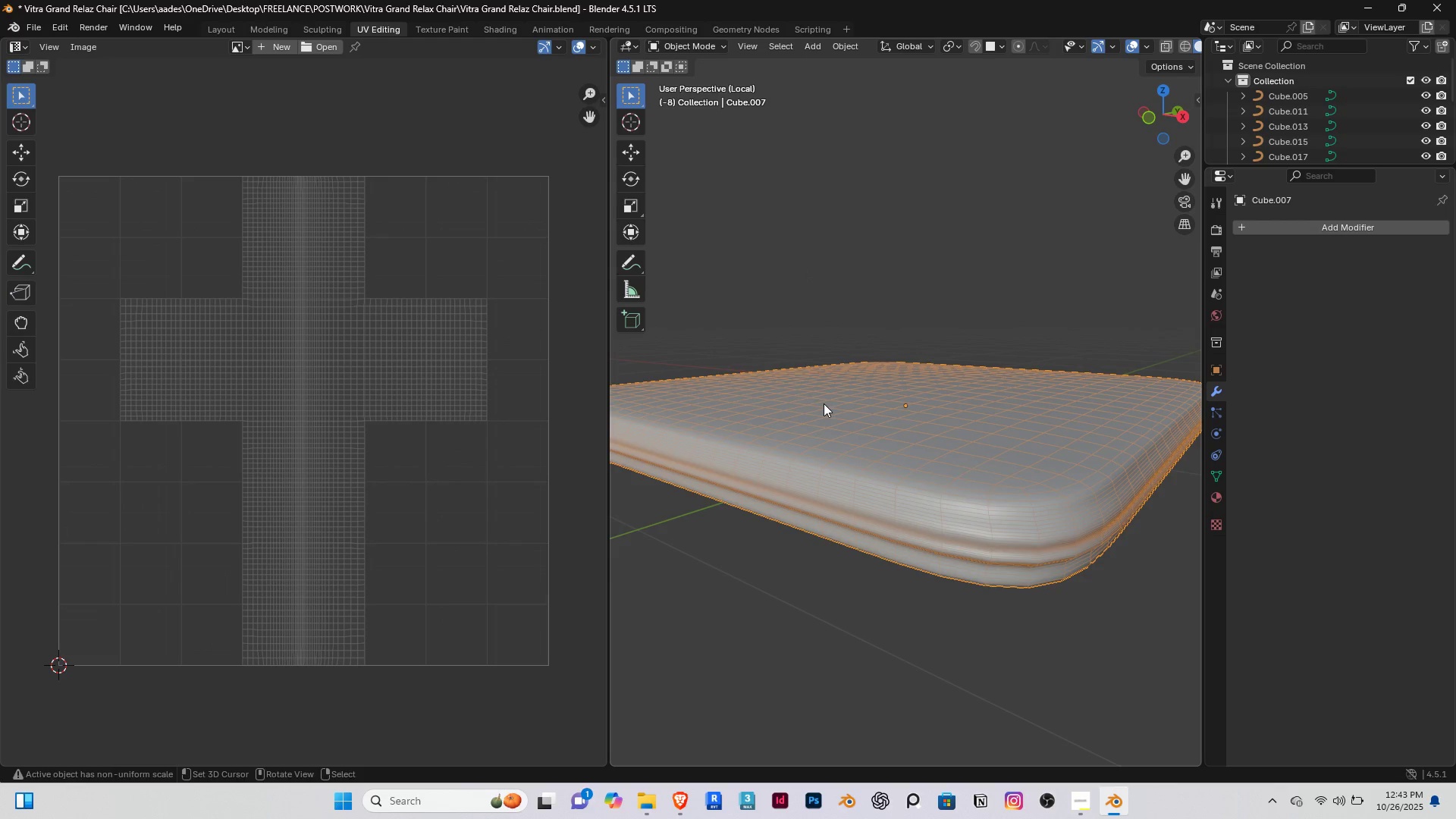 
key(Tab)
 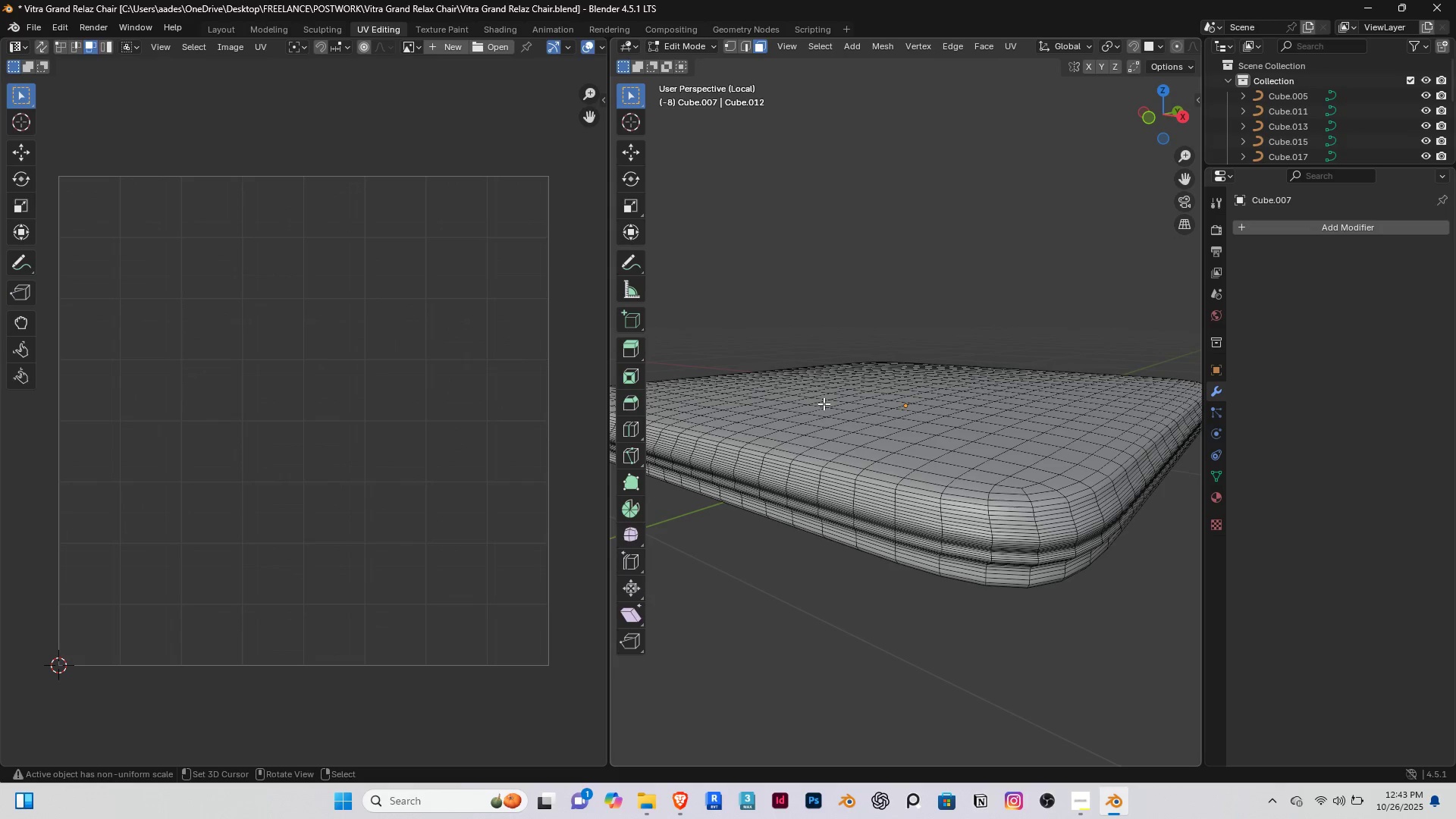 
key(U)
 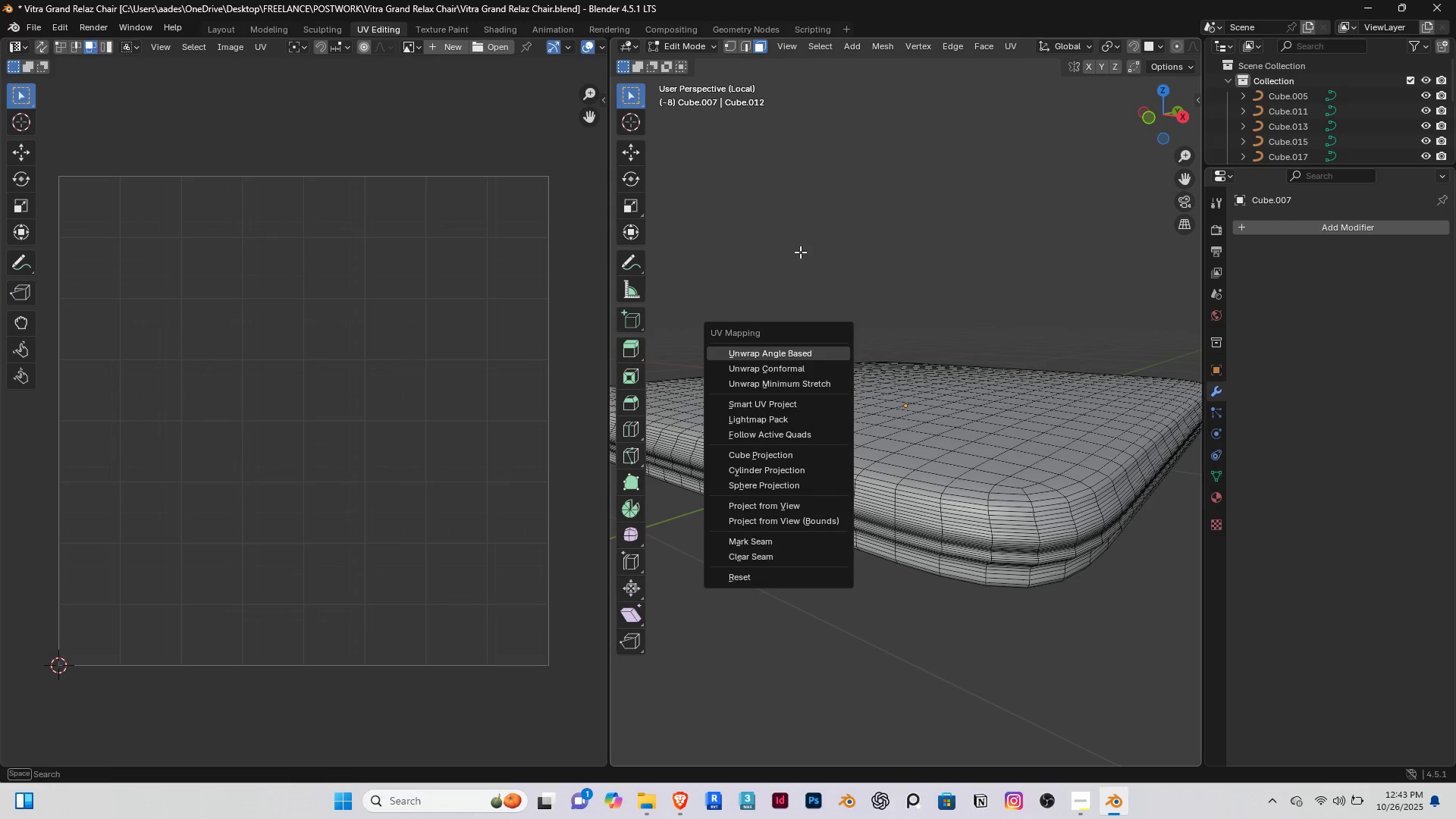 
left_click([804, 241])
 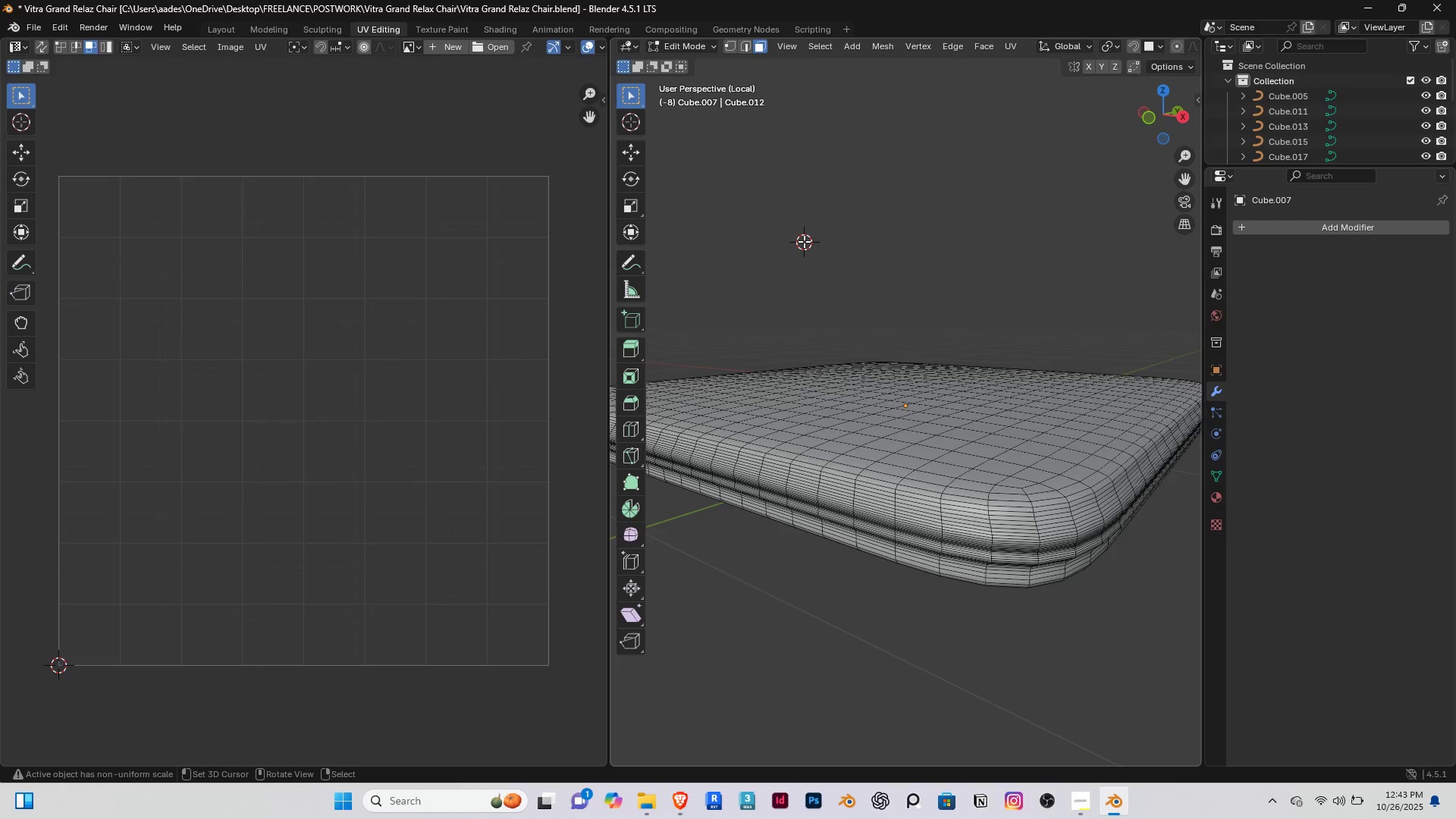 
type(au)
 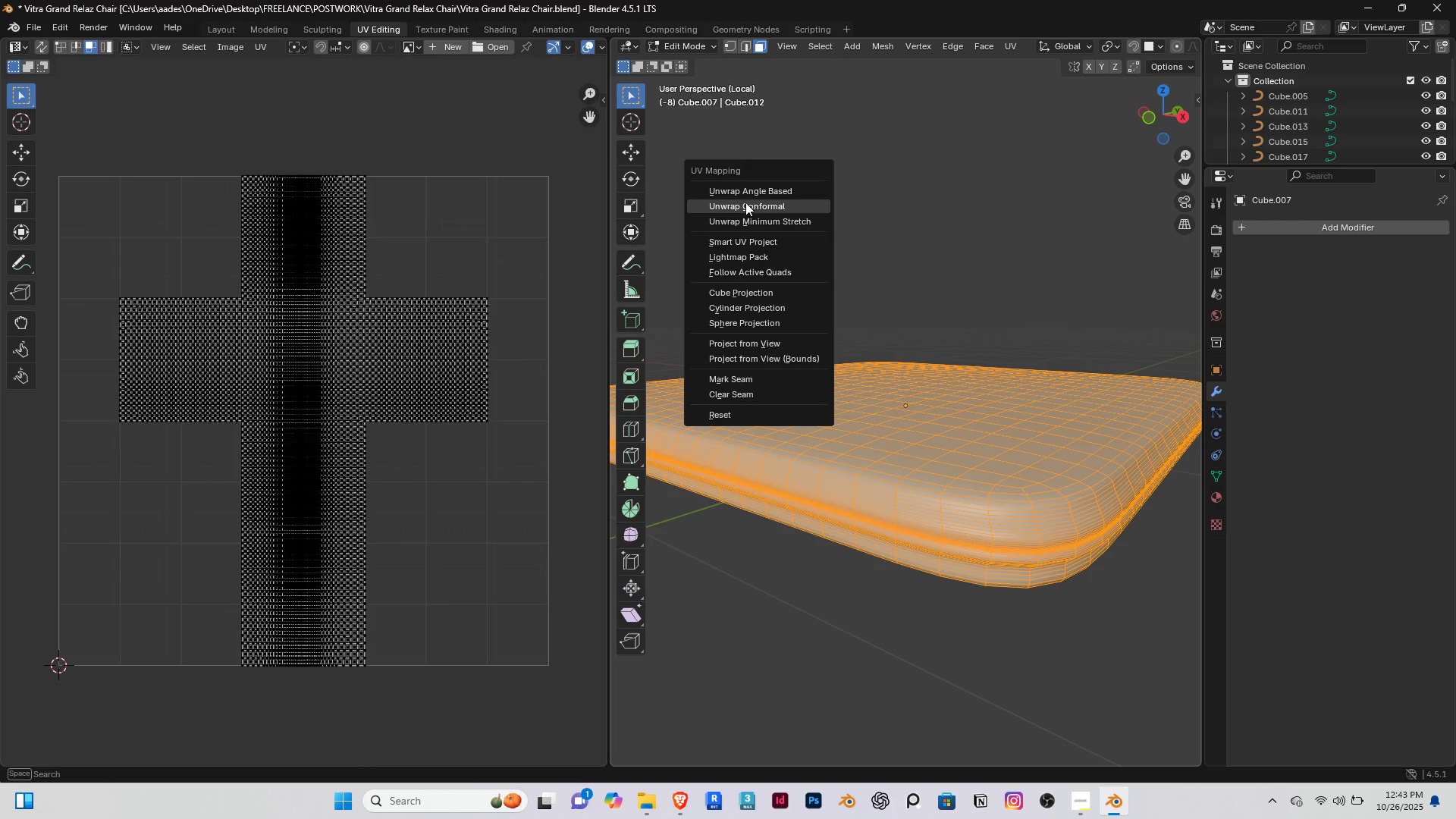 
left_click([745, 202])
 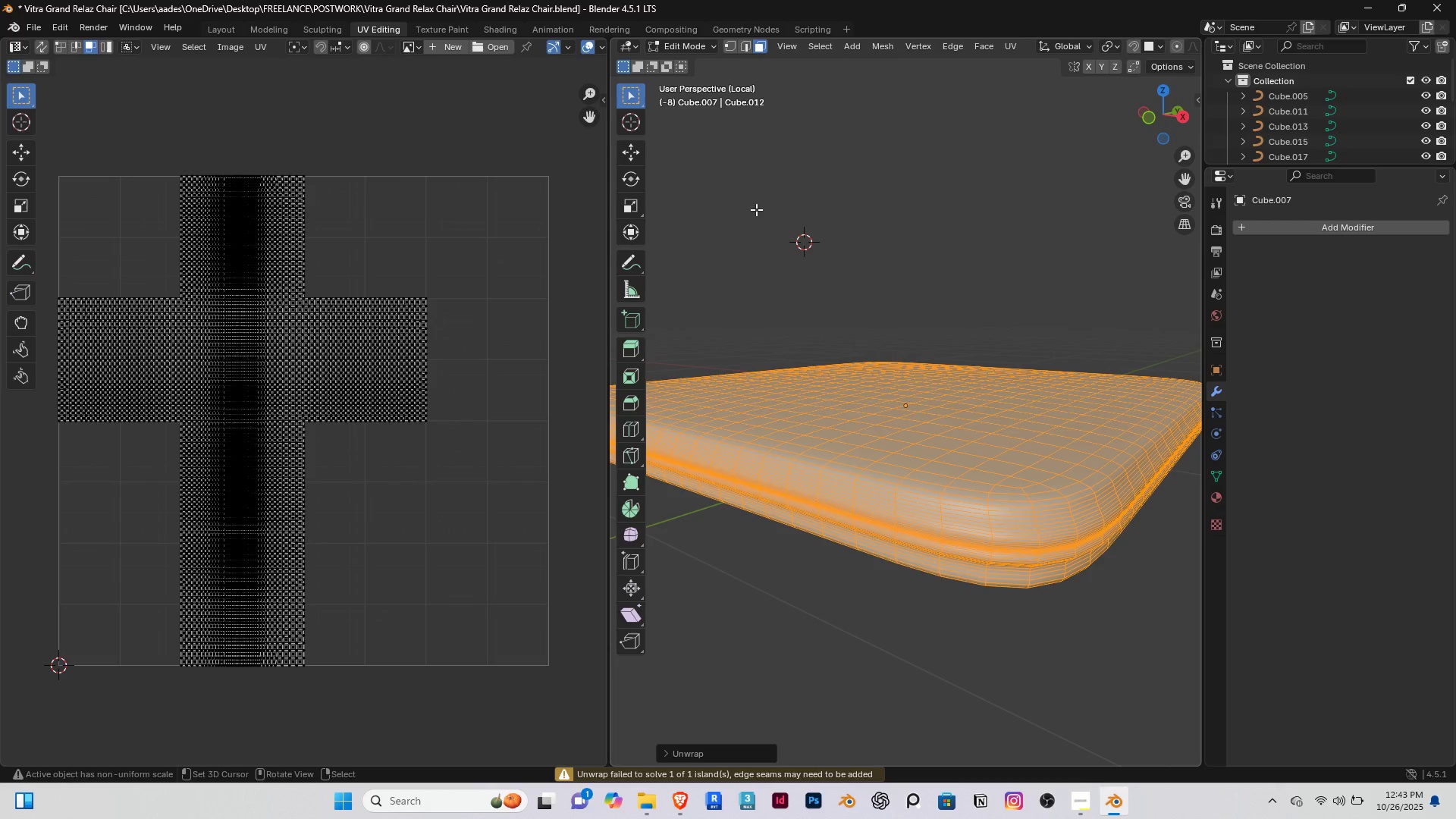 
key(Tab)
 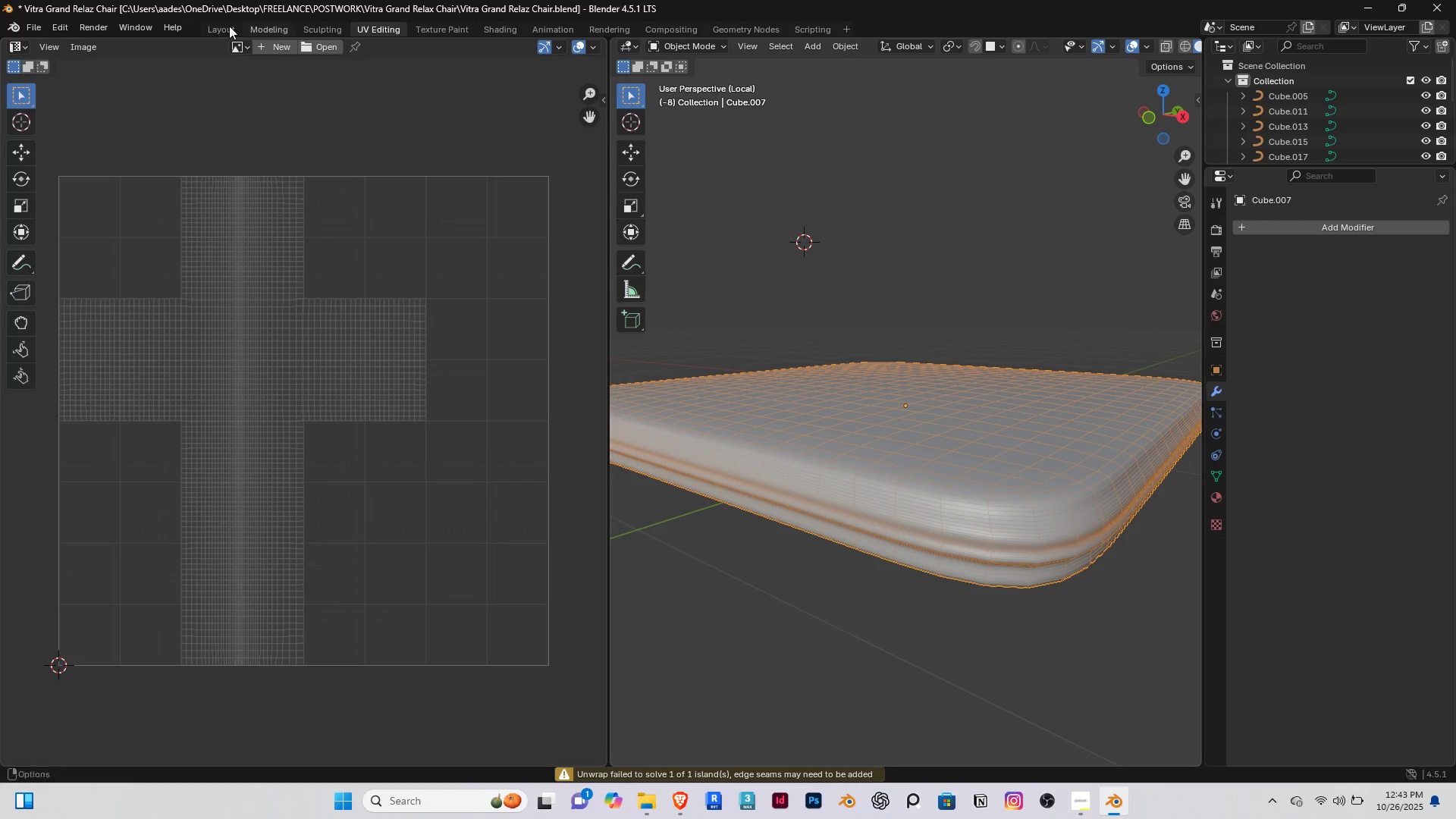 
left_click([224, 29])
 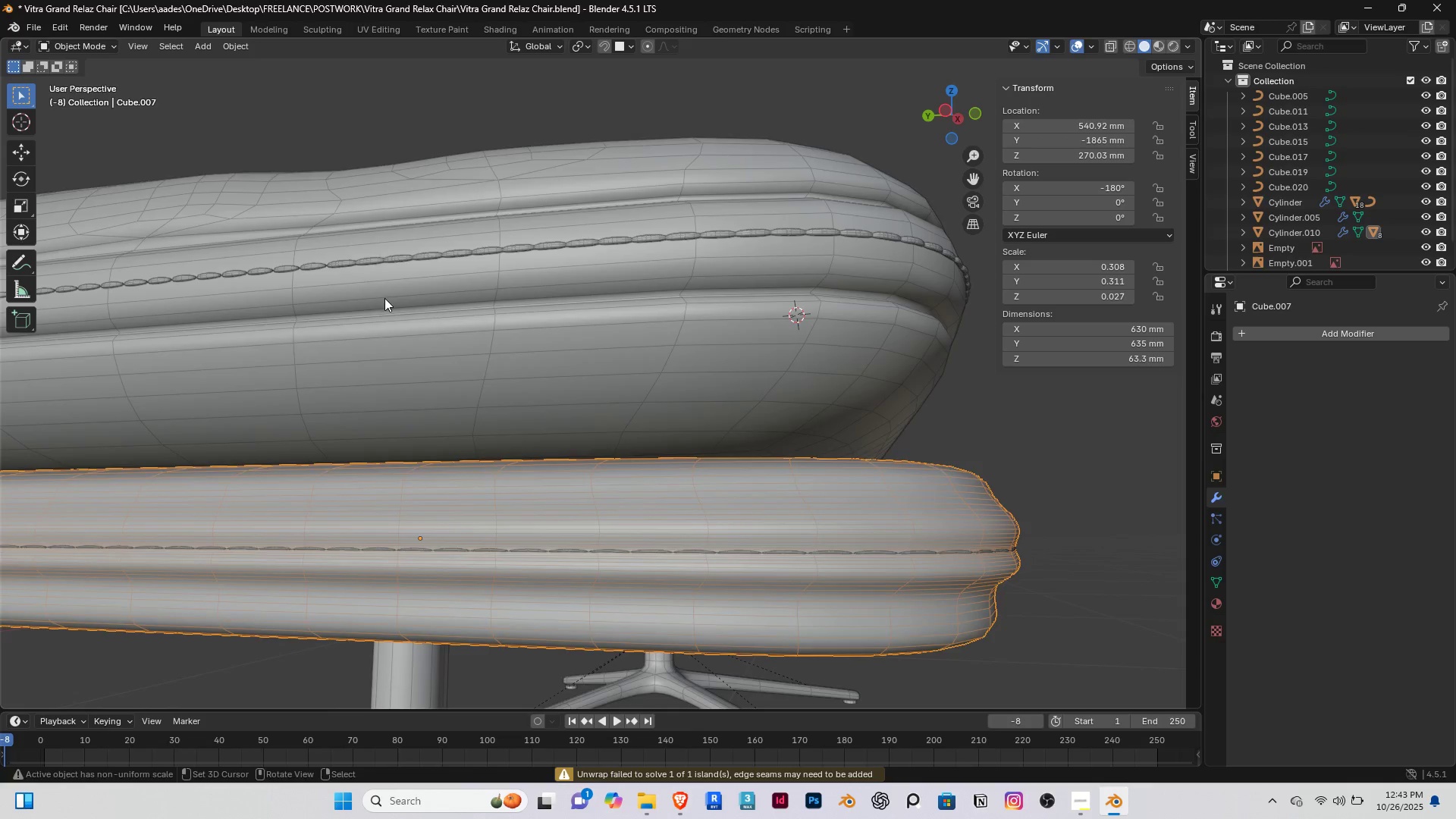 
scroll: coordinate [384, 298], scroll_direction: down, amount: 4.0
 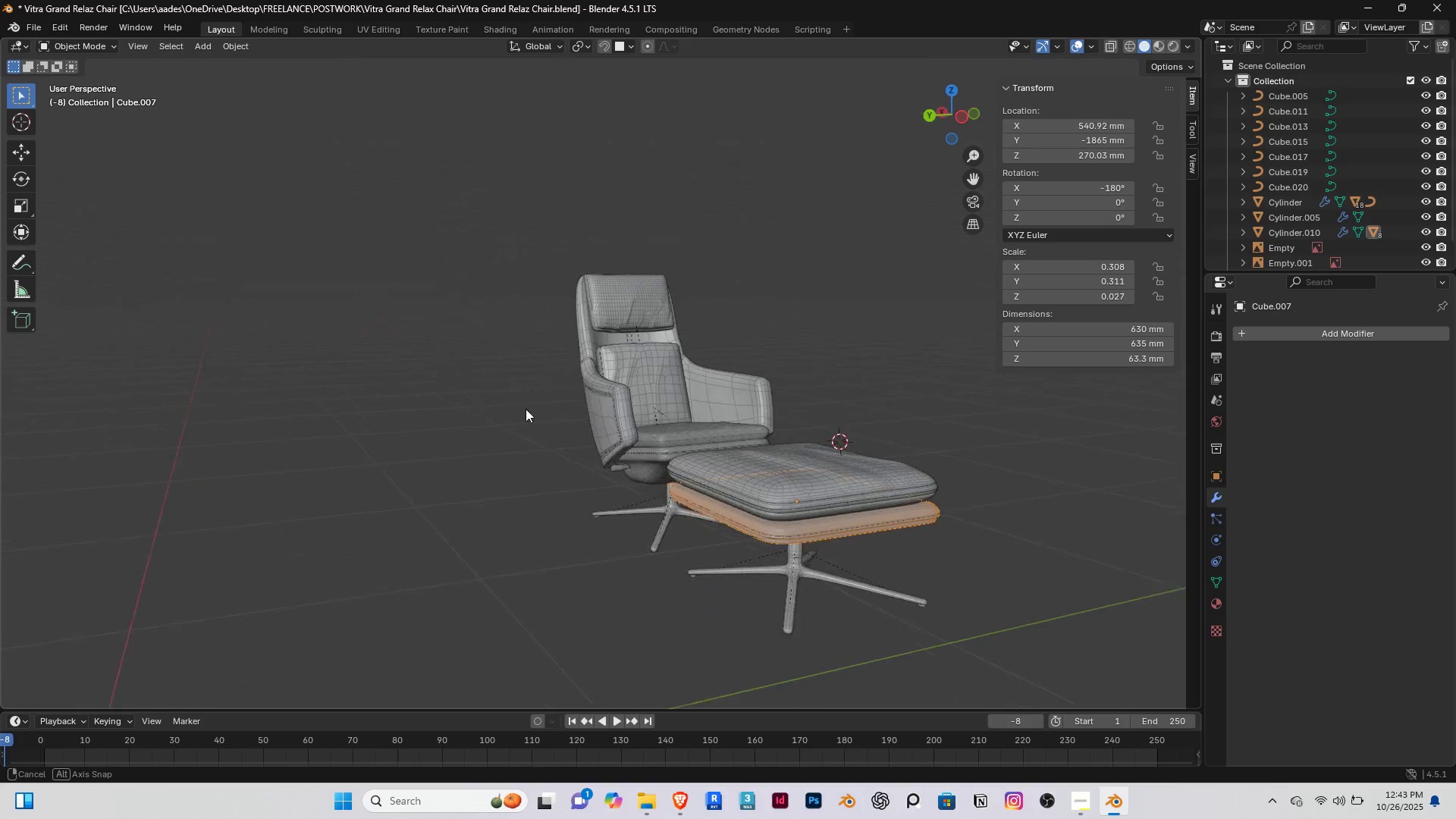 
scroll: coordinate [529, 410], scroll_direction: up, amount: 3.0
 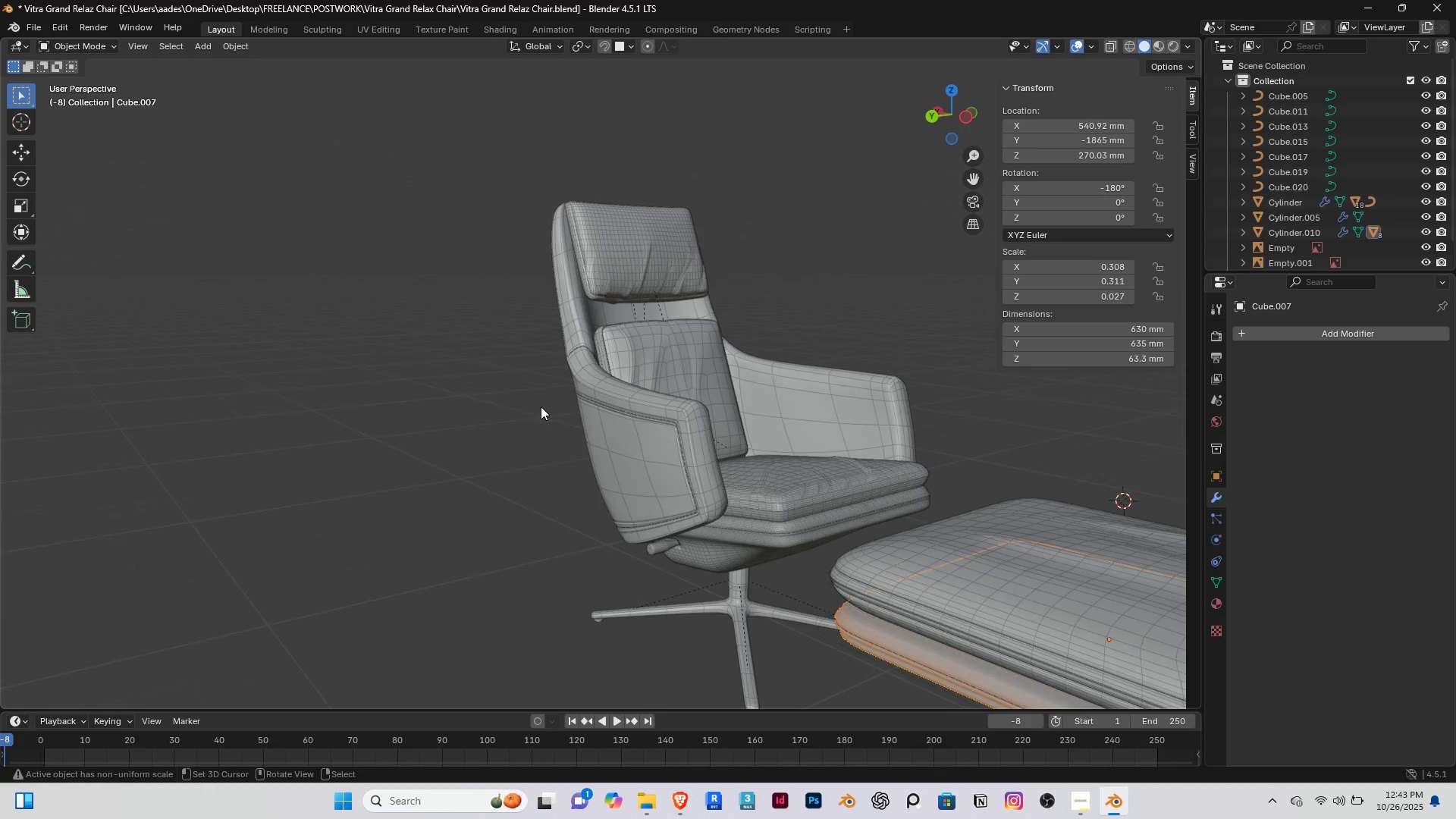 
hold_key(key=ShiftRight, duration=0.69)
 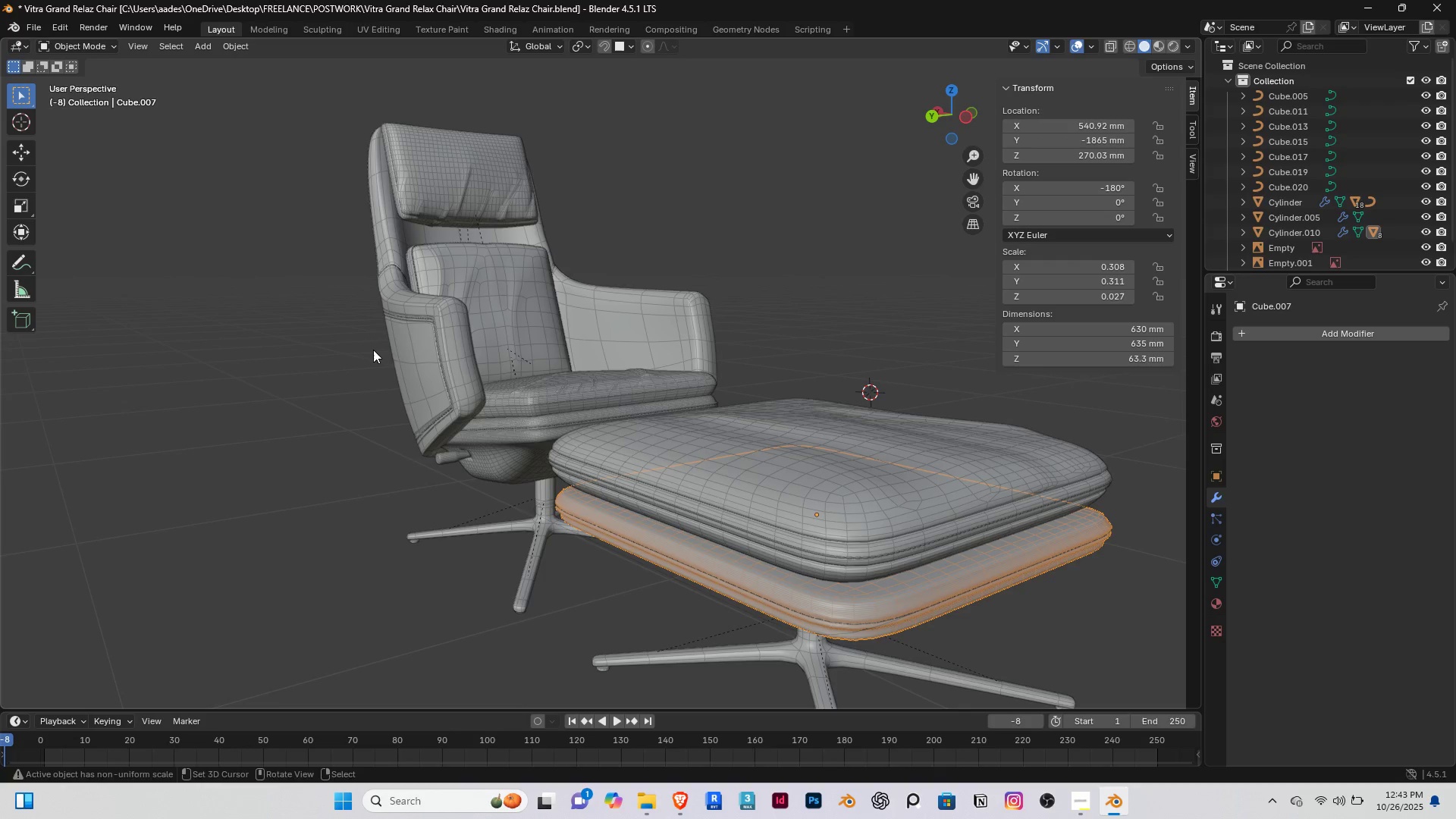 
hold_key(key=ControlRight, duration=0.48)
 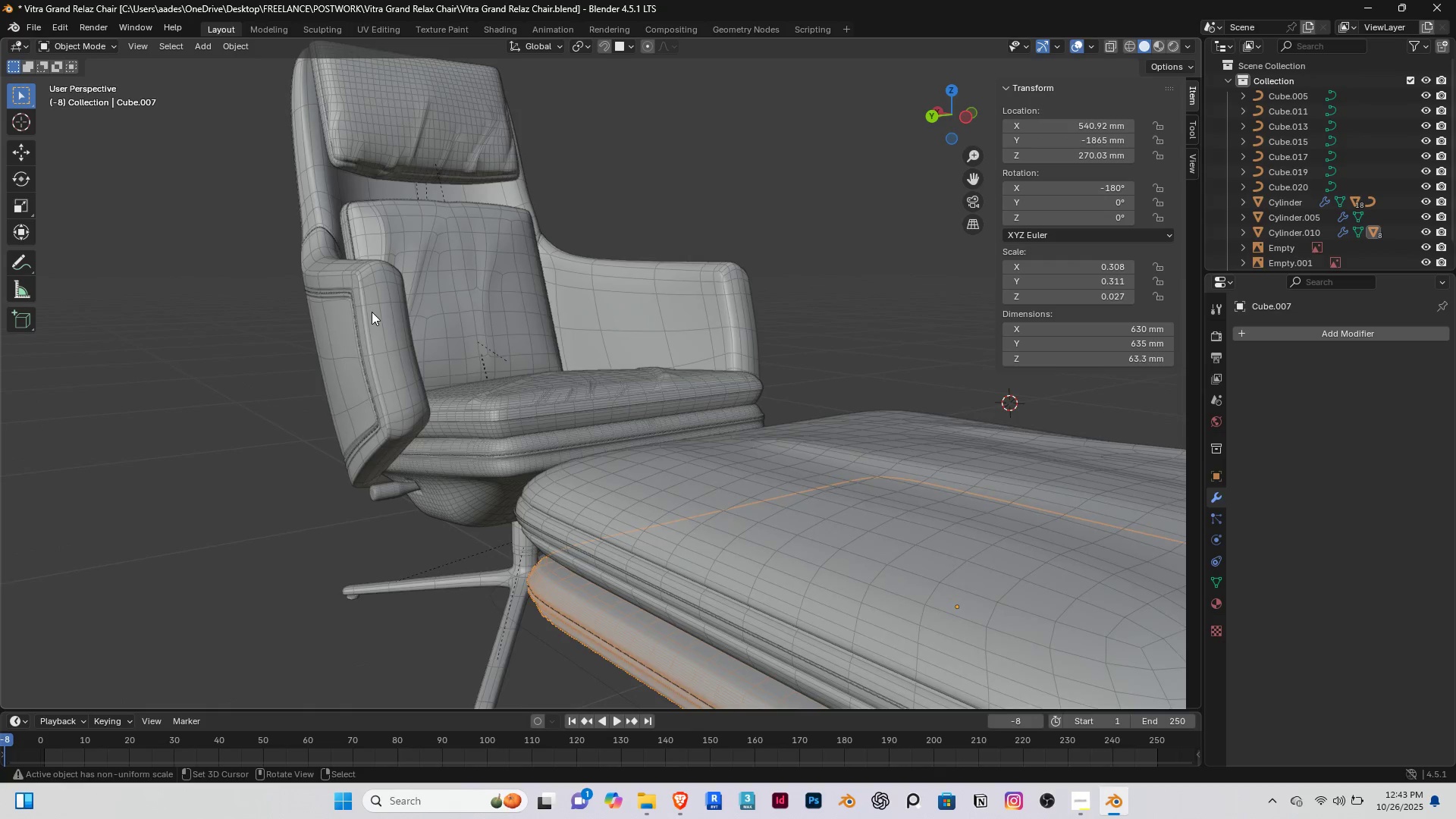 
scroll: coordinate [372, 312], scroll_direction: down, amount: 3.0
 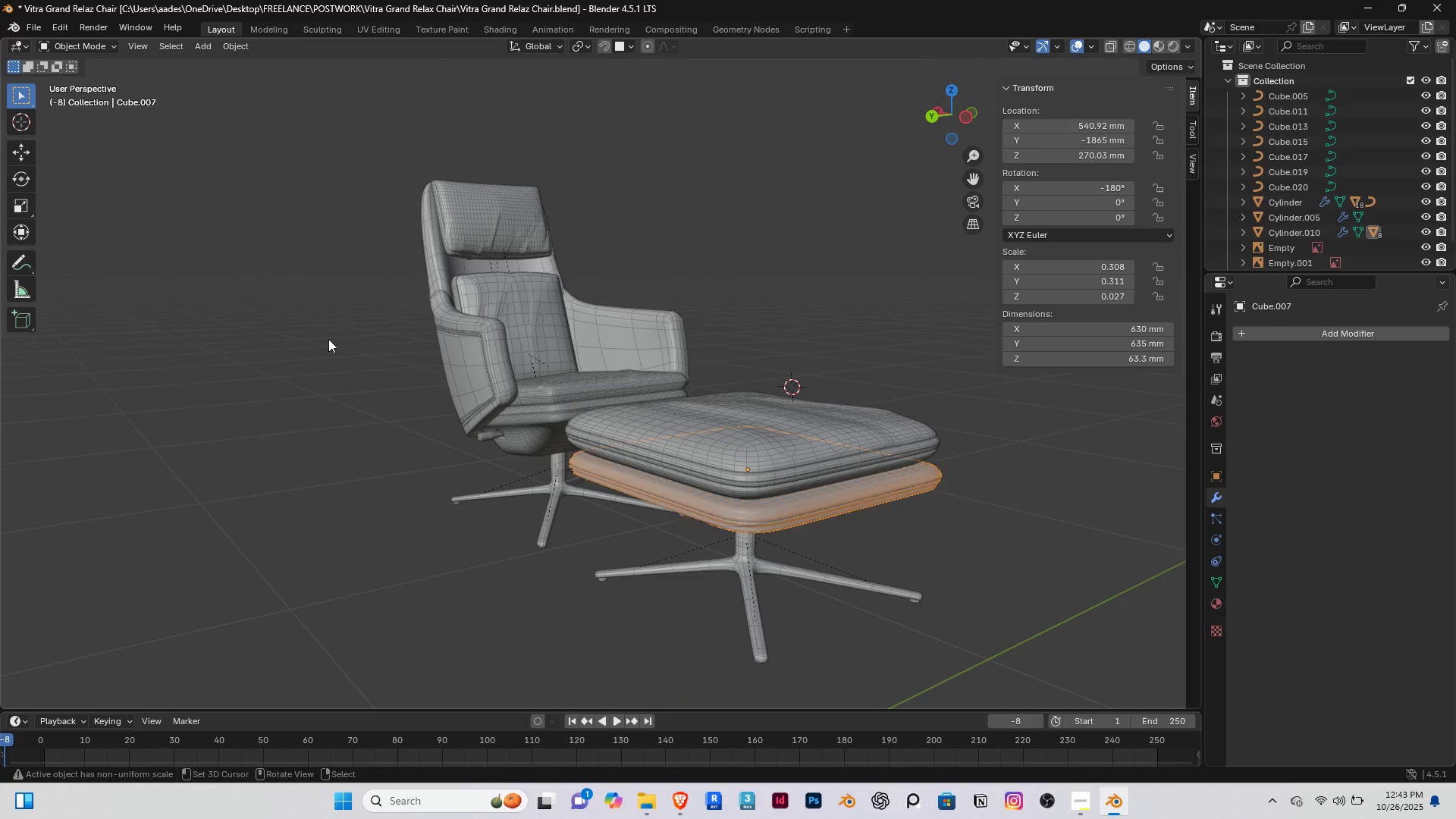 
right_click([328, 339])
 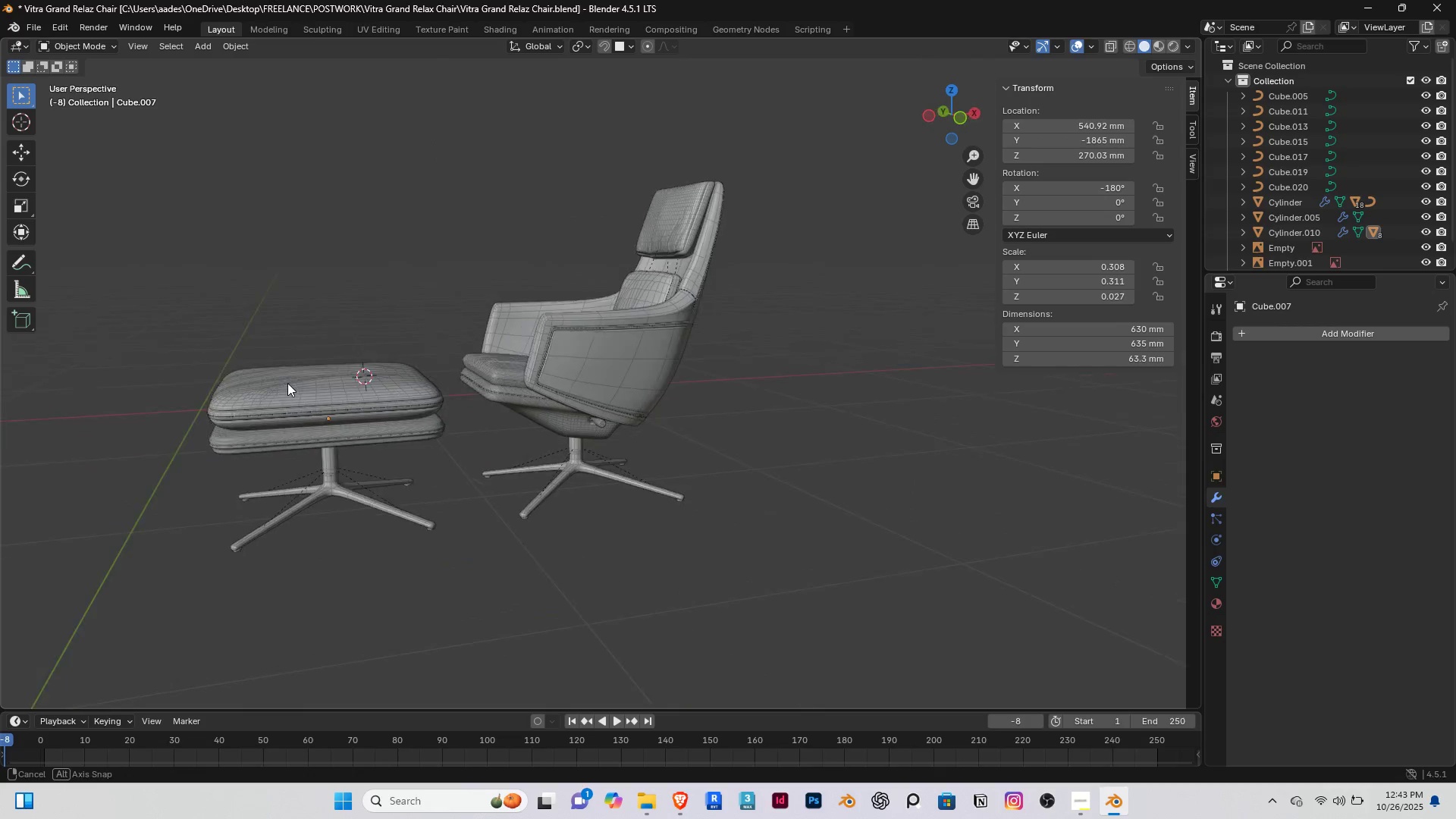 
scroll: coordinate [548, 318], scroll_direction: up, amount: 8.0
 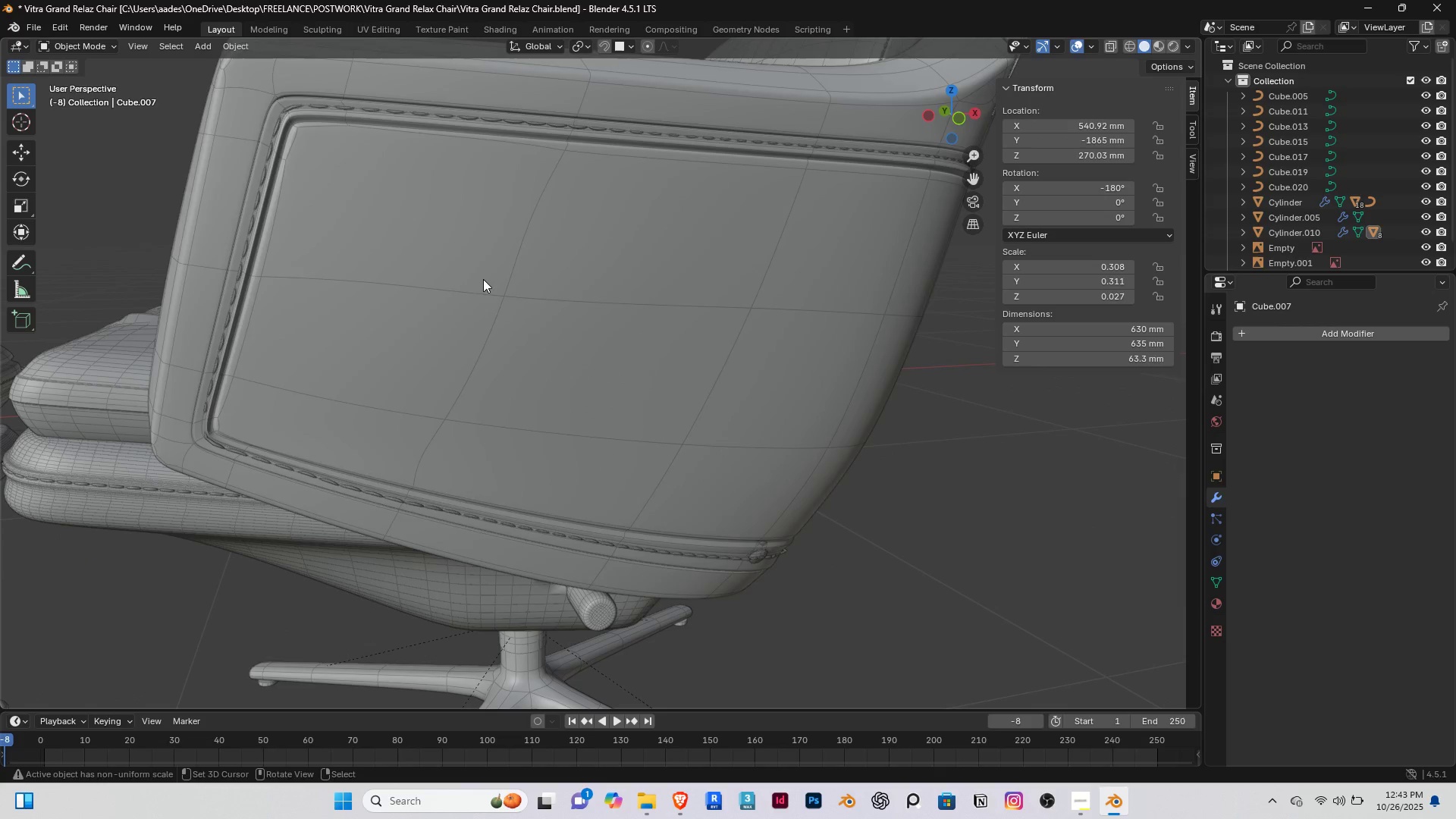 
right_click([483, 279])
 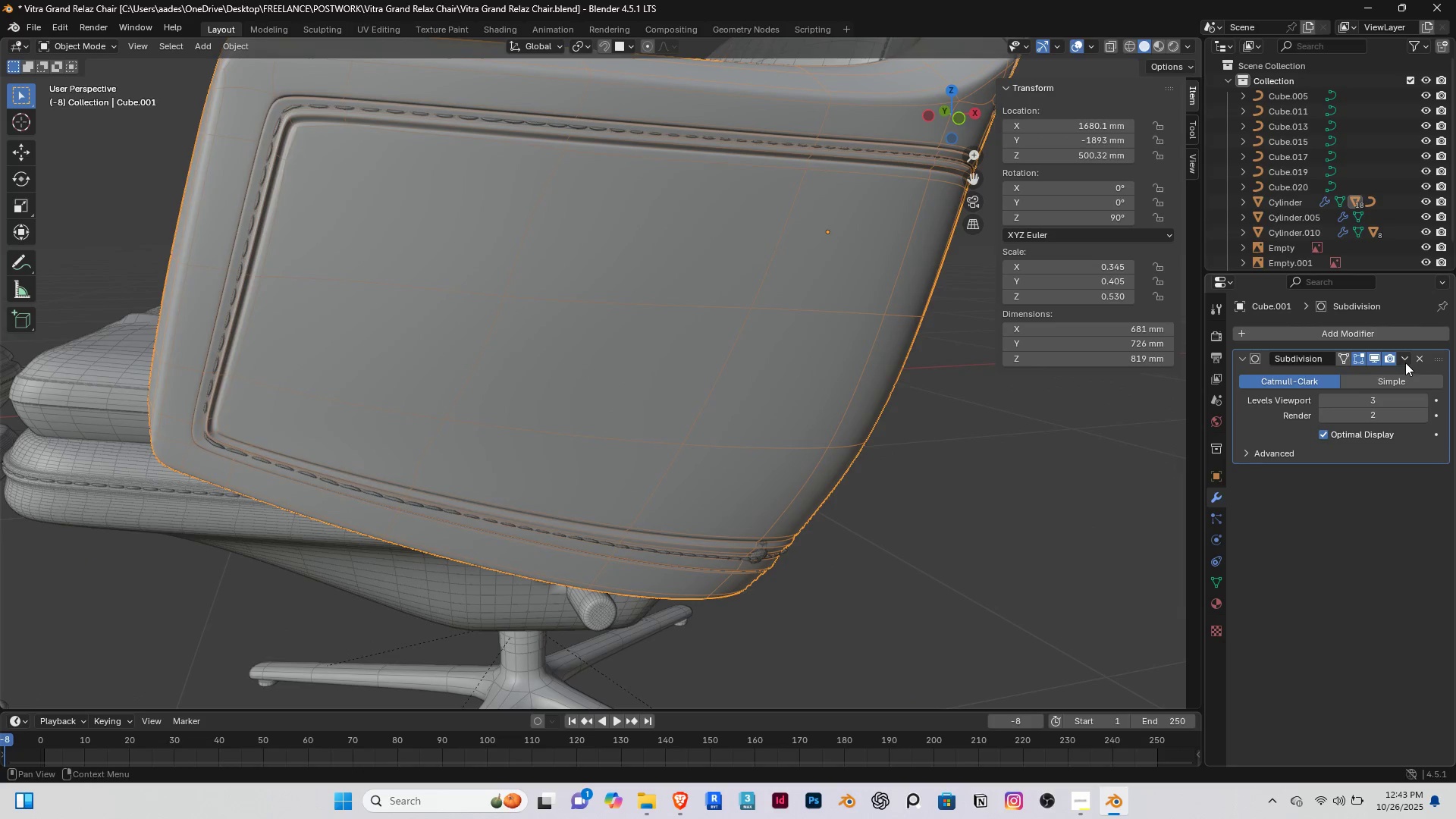 
left_click([1405, 362])
 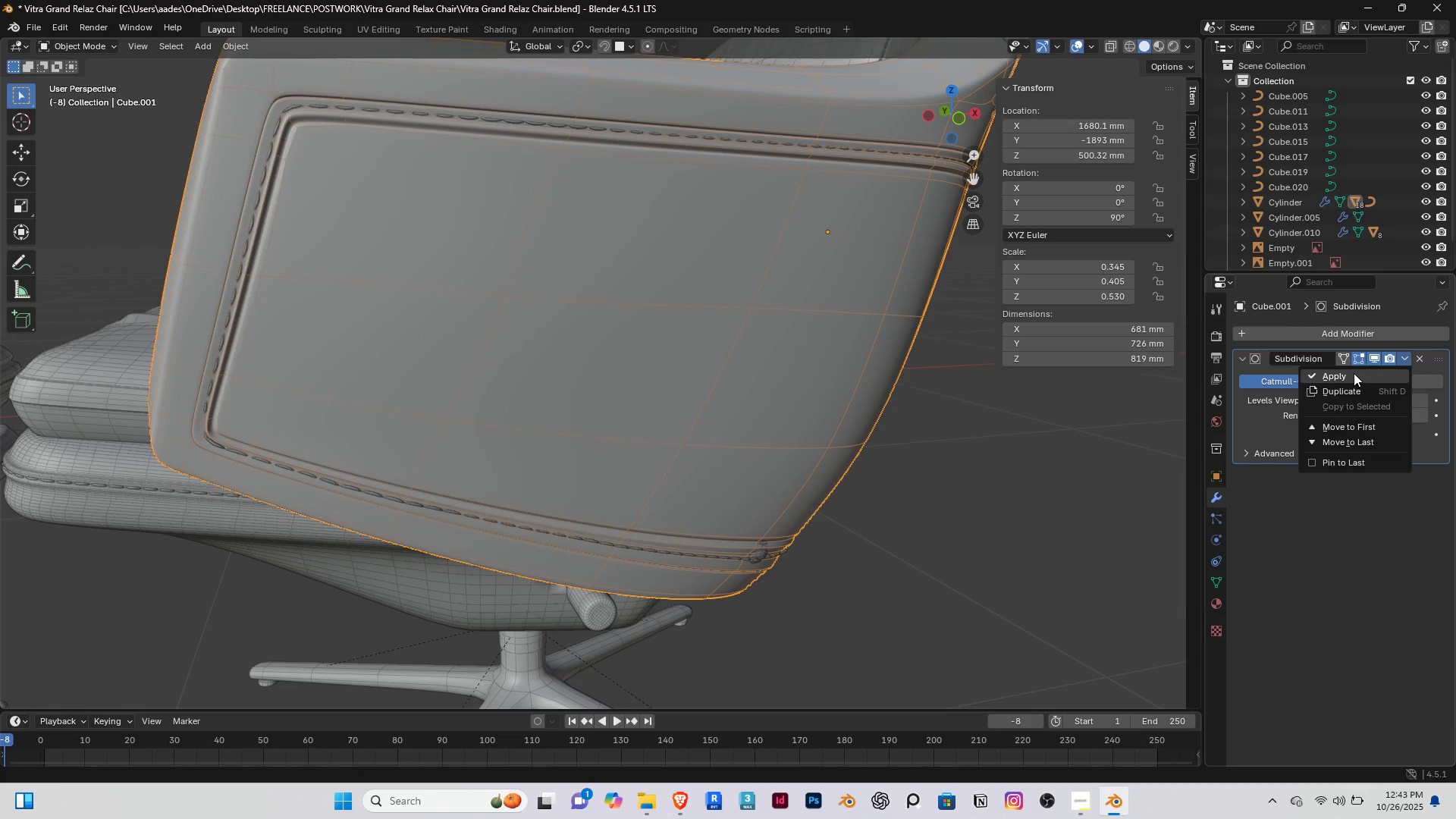 
left_click([1354, 373])
 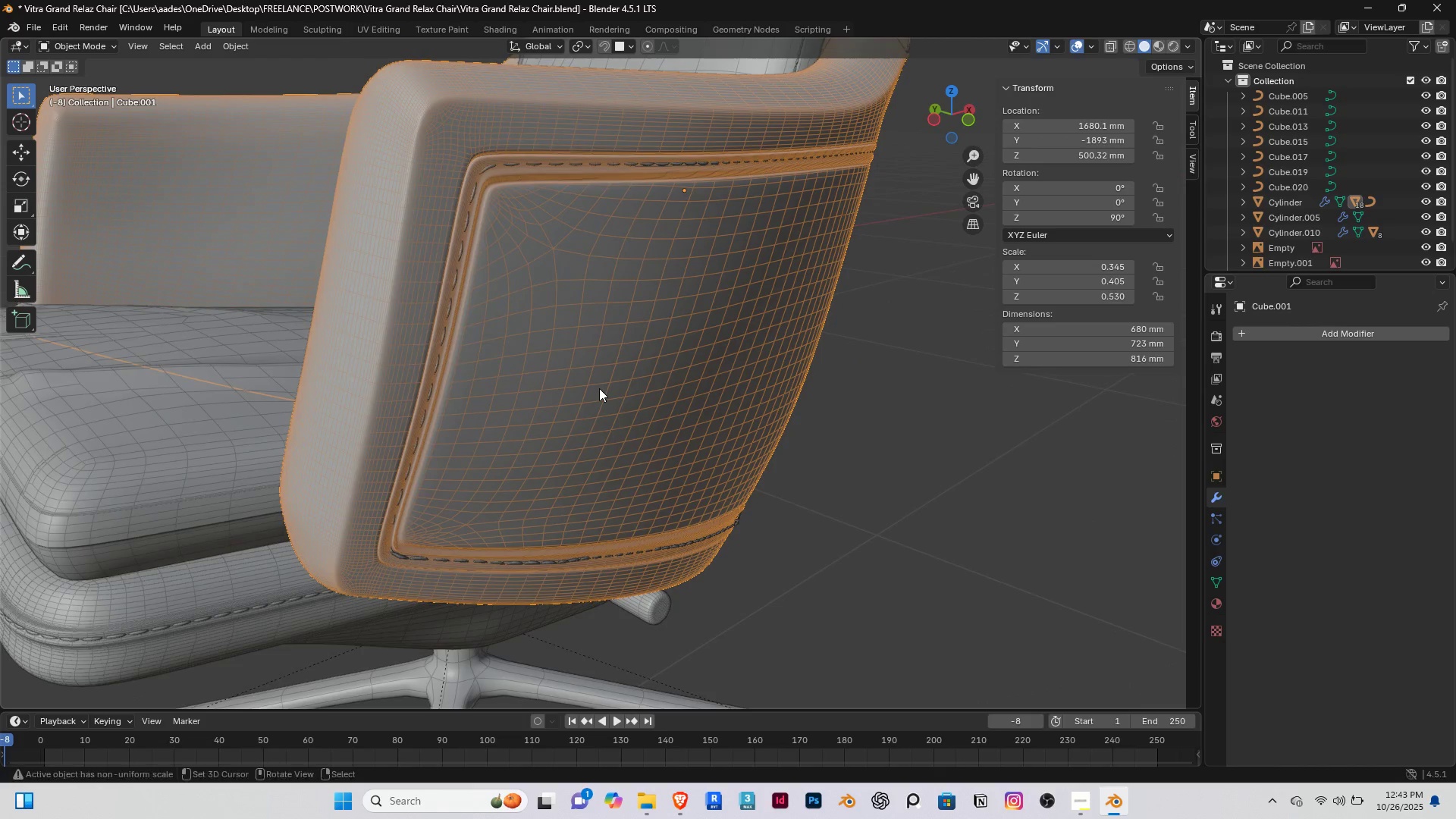 
key(Control+ControlLeft)
 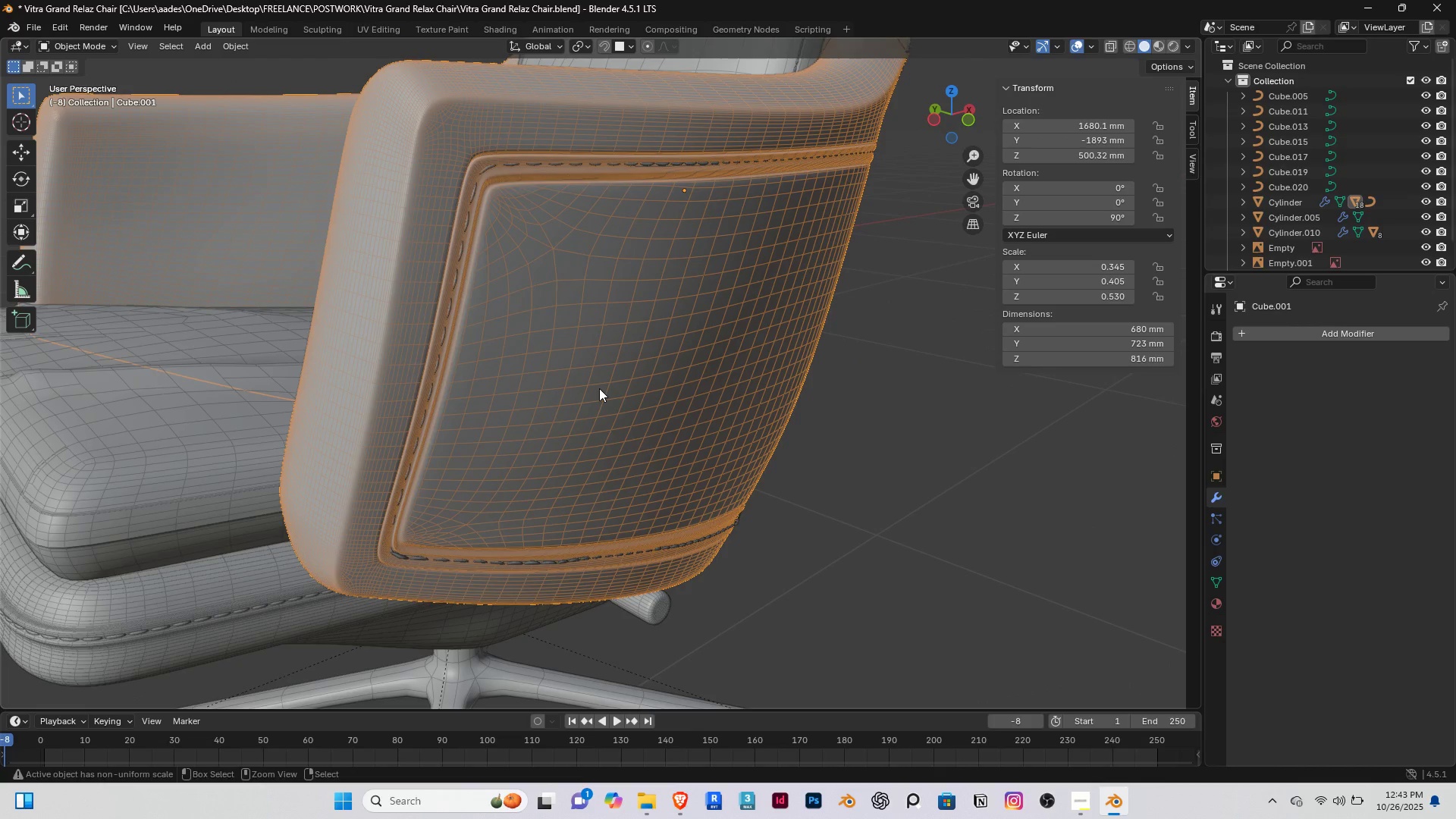 
key(Control+Z)
 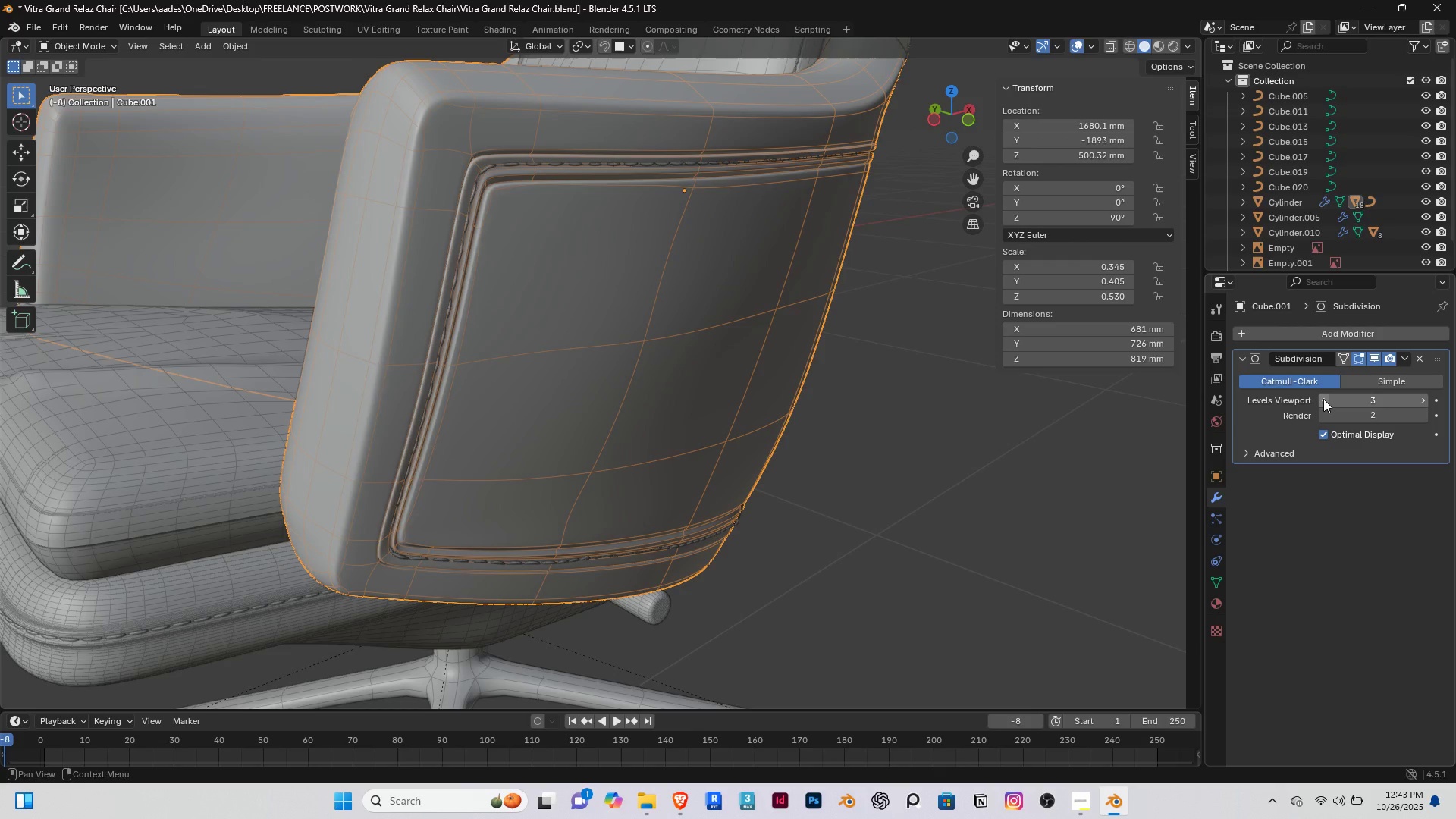 
left_click([1323, 399])
 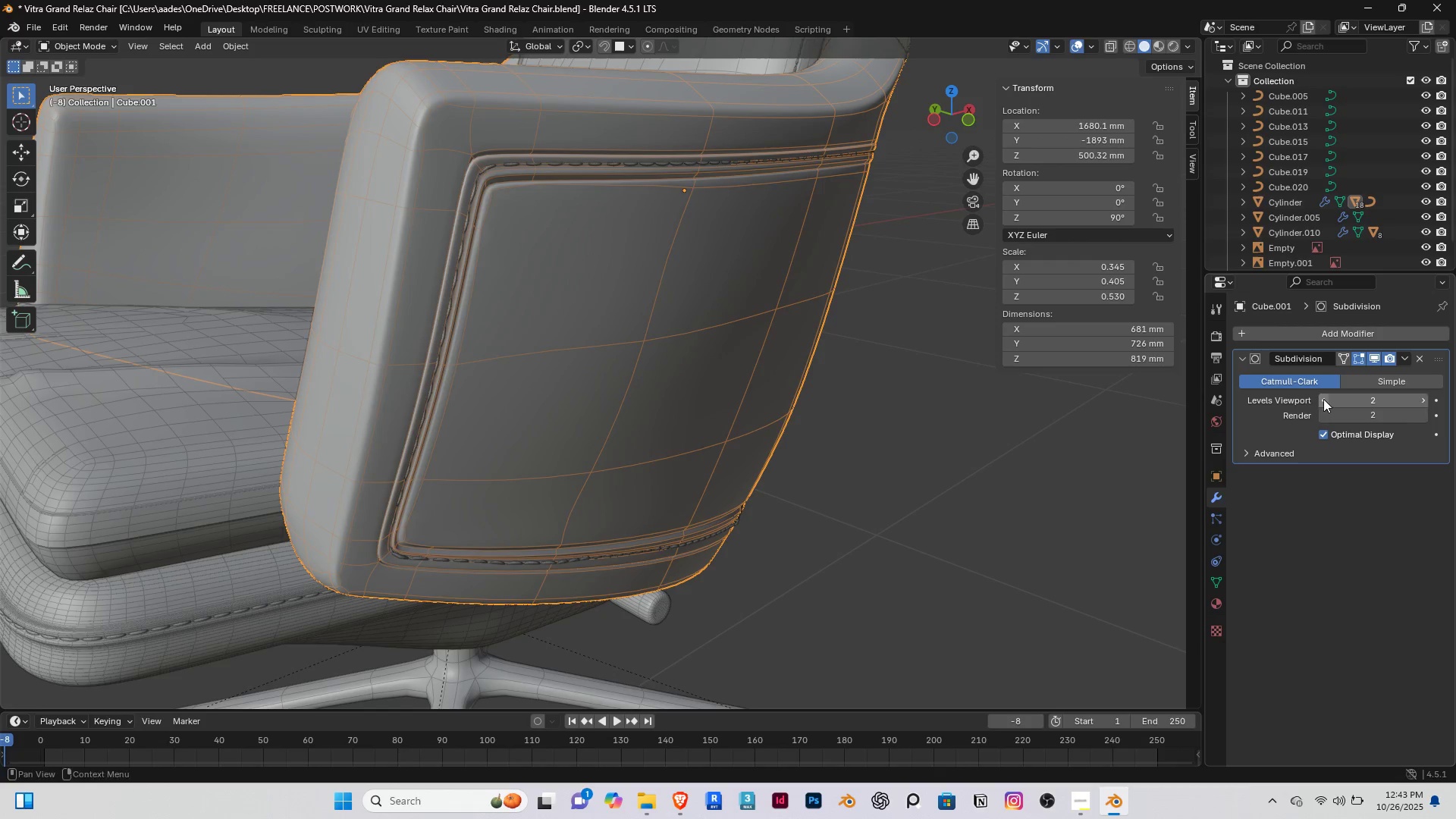 
left_click([1323, 399])
 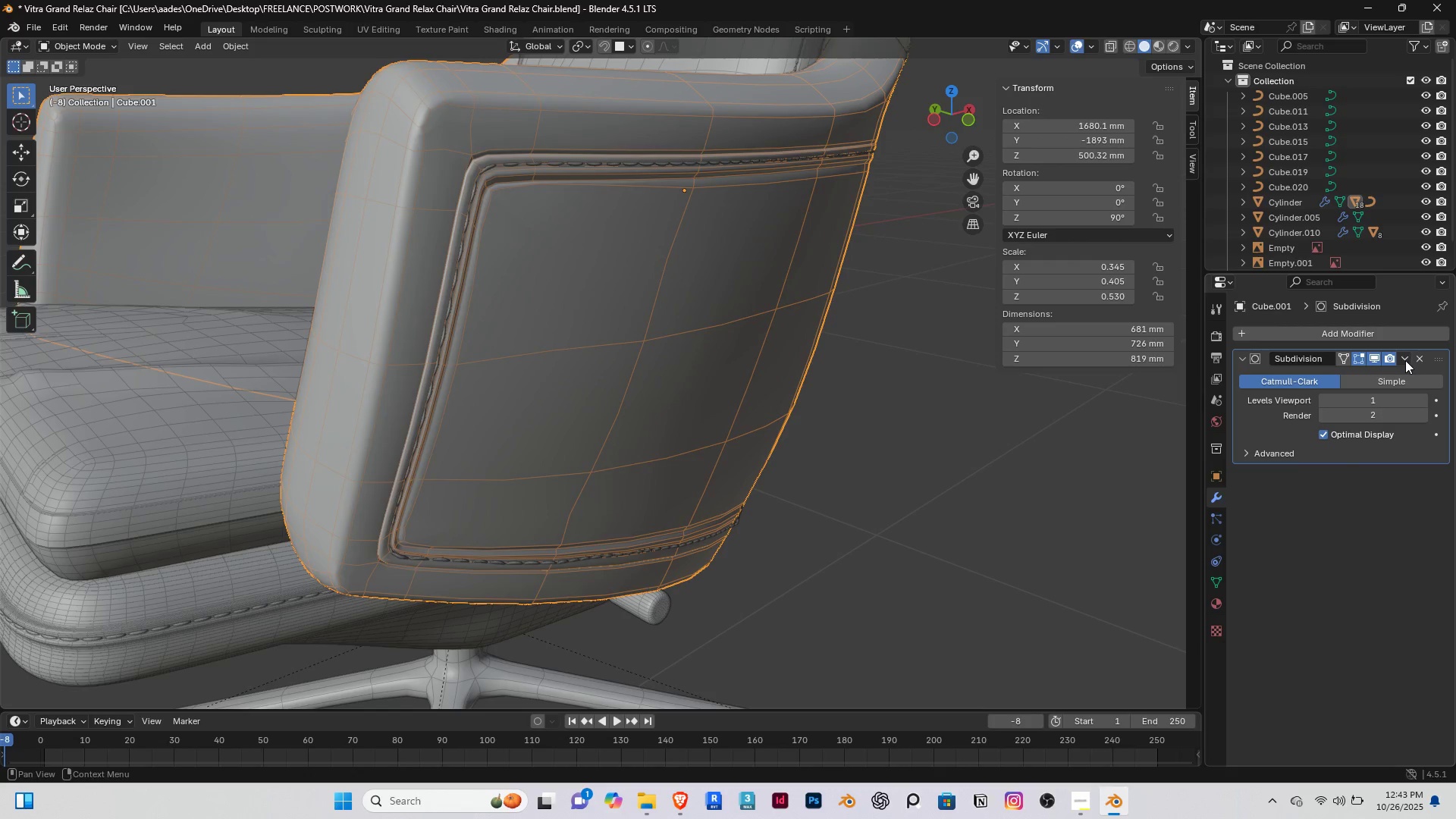 
double_click([1352, 372])
 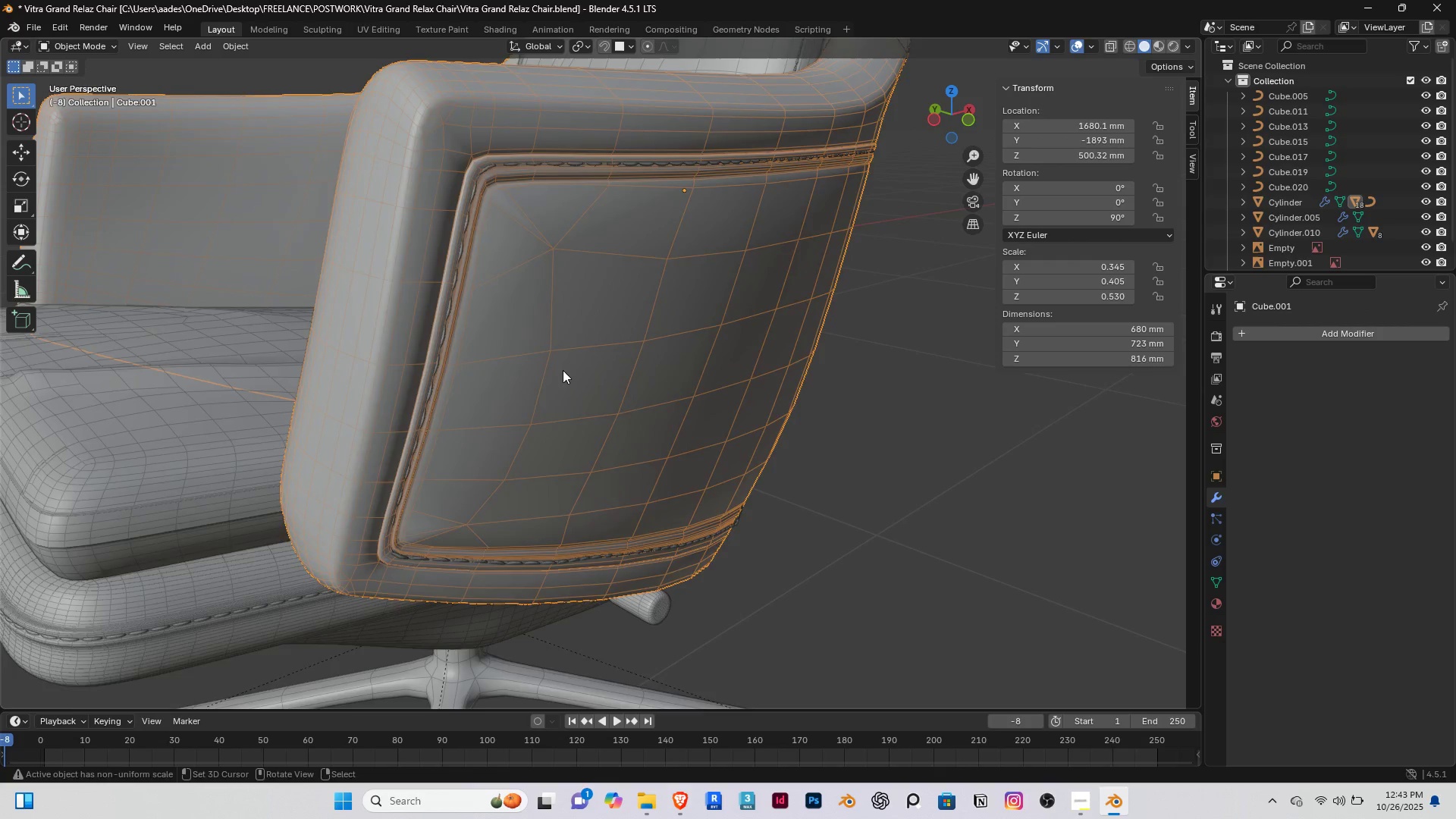 
scroll: coordinate [563, 370], scroll_direction: down, amount: 2.0
 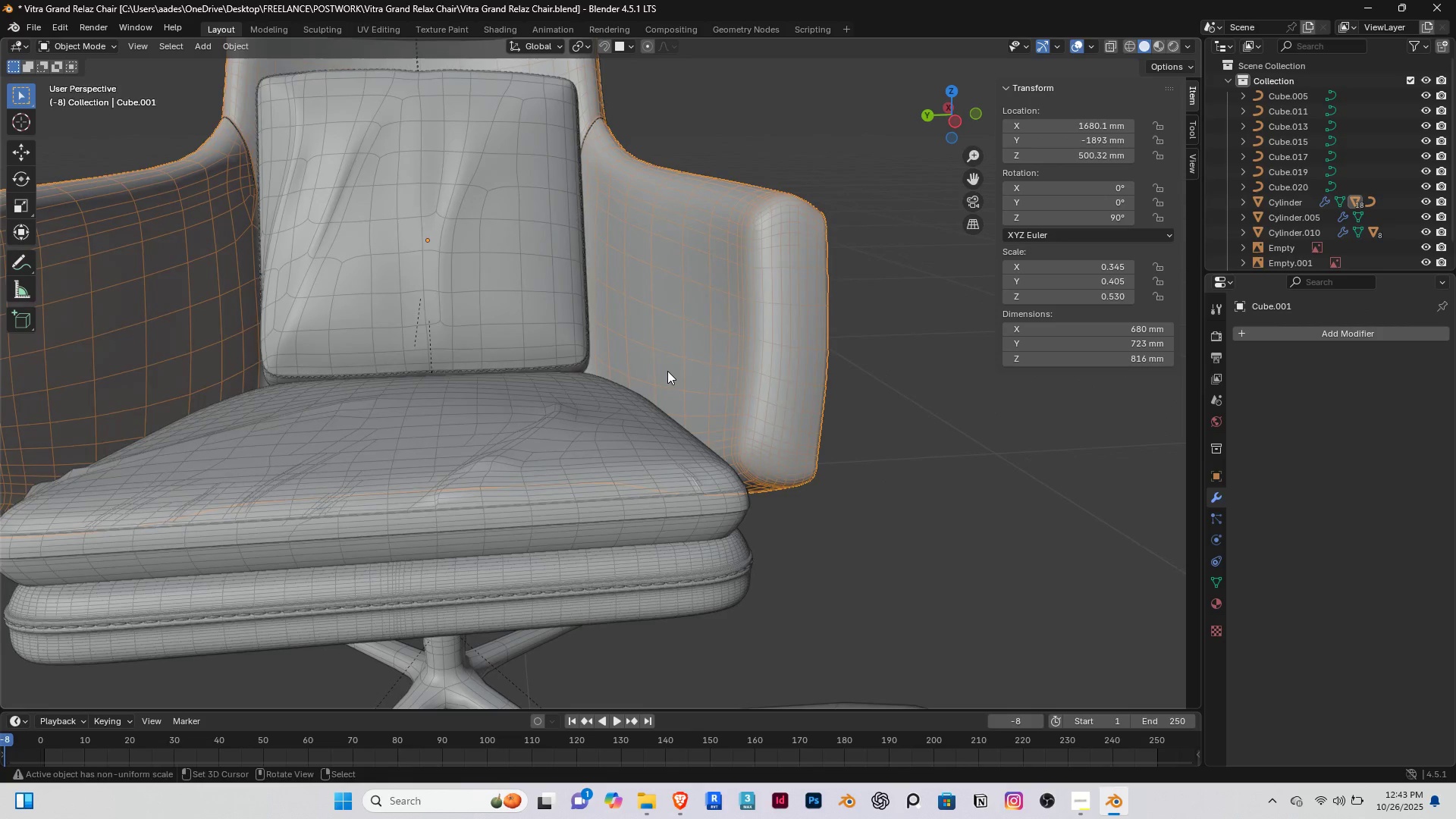 
key(Tab)
 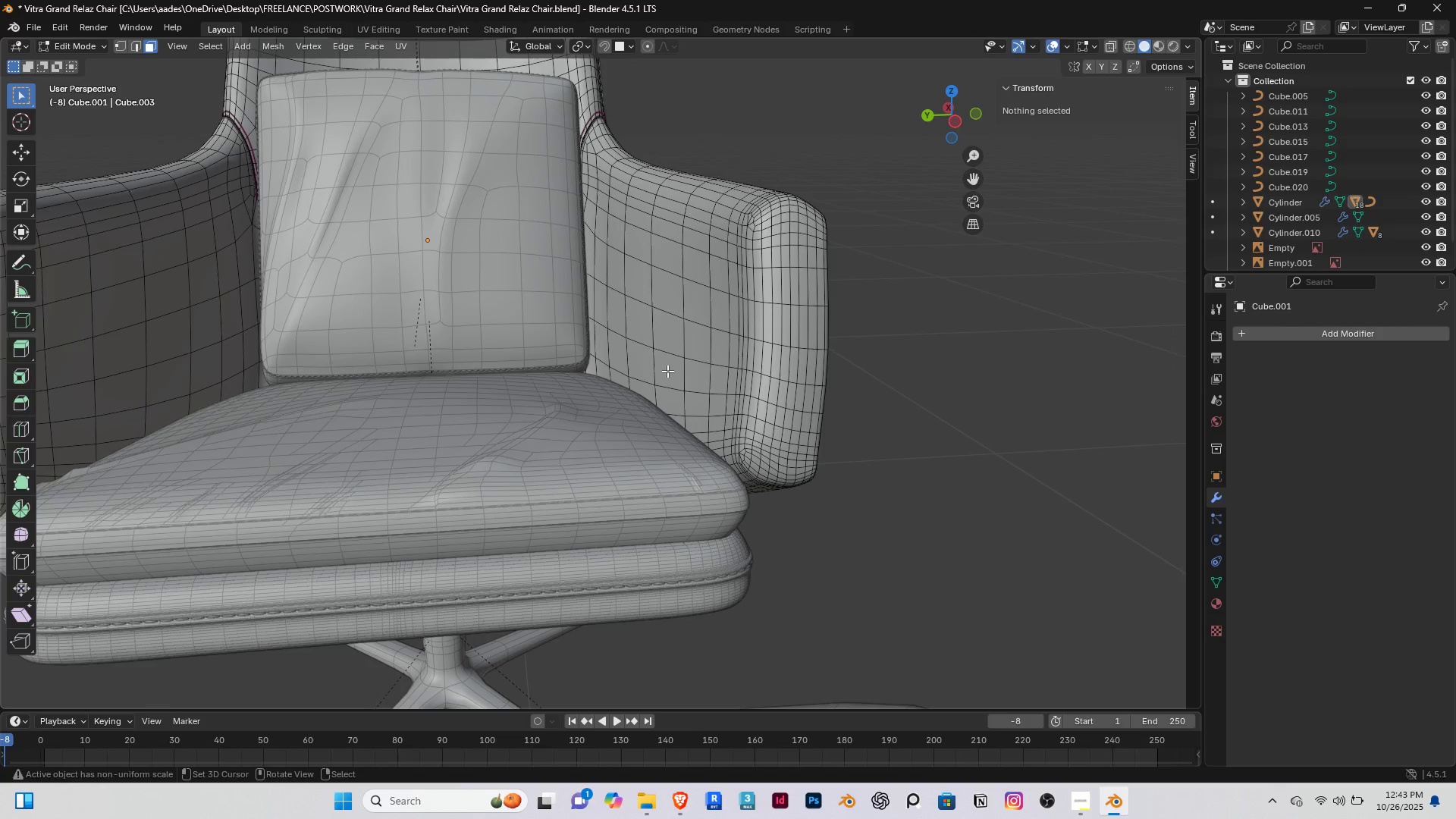 
key(Tab)
 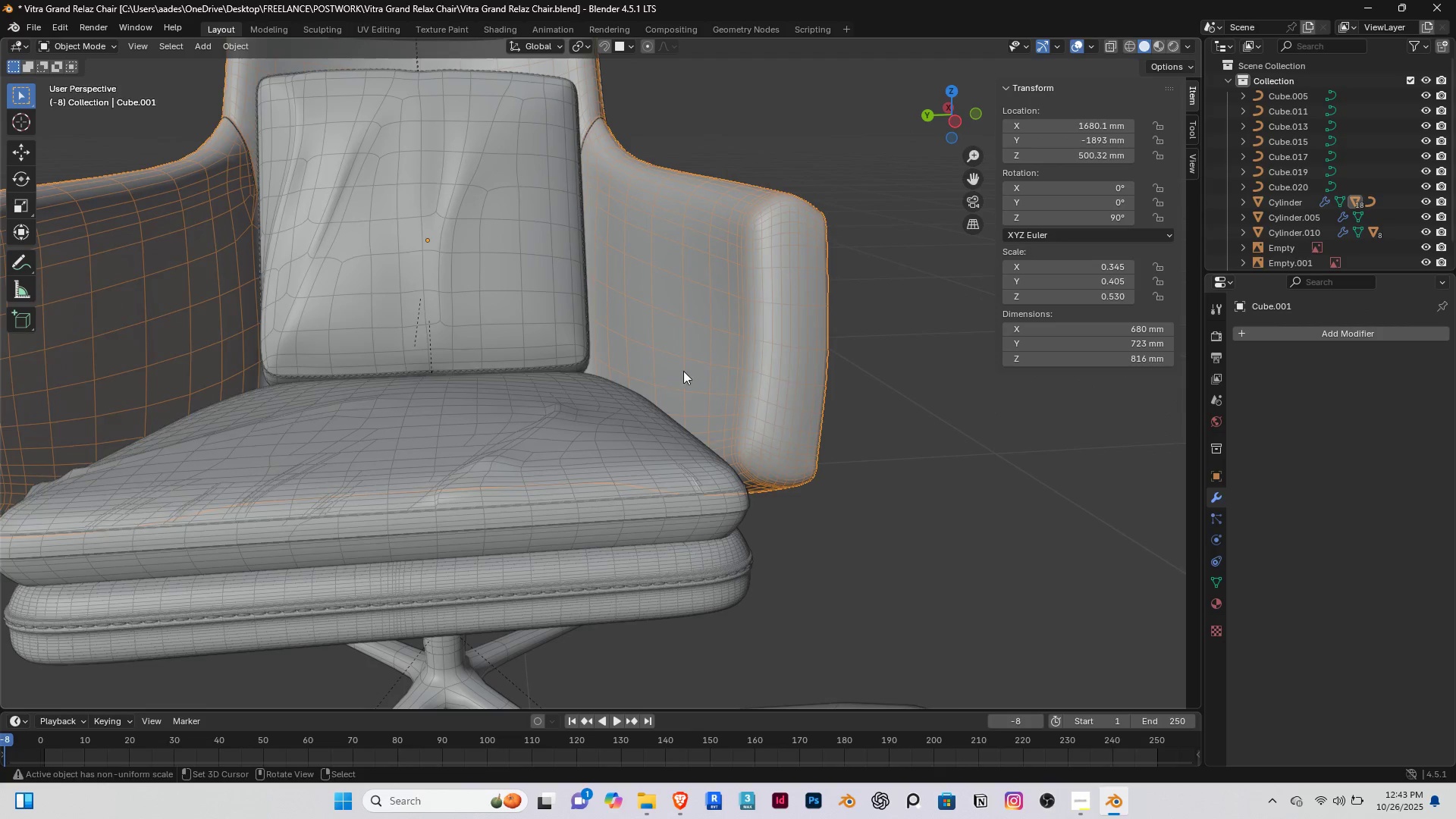 
scroll: coordinate [665, 383], scroll_direction: down, amount: 2.0
 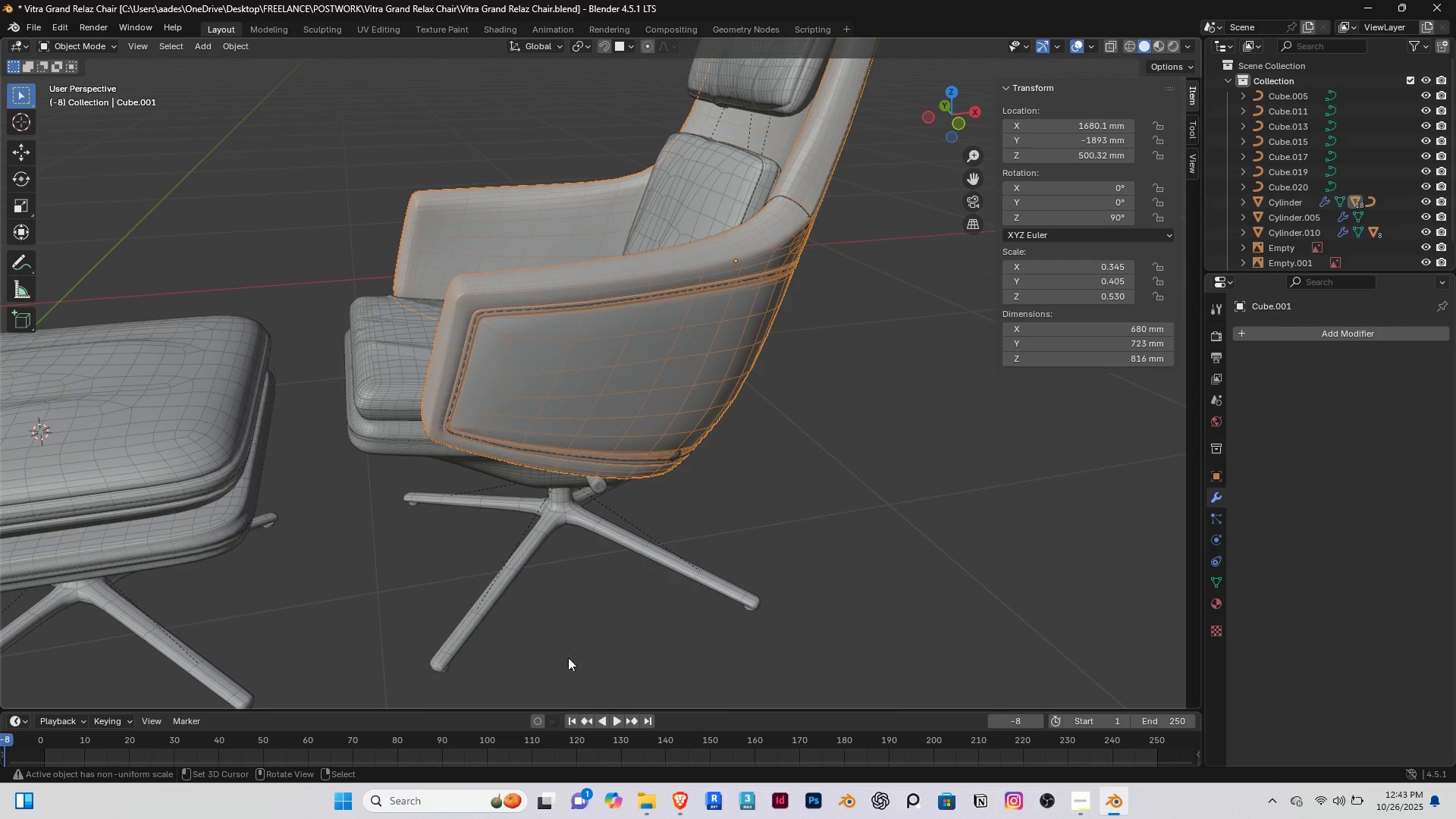 
right_click([654, 668])
 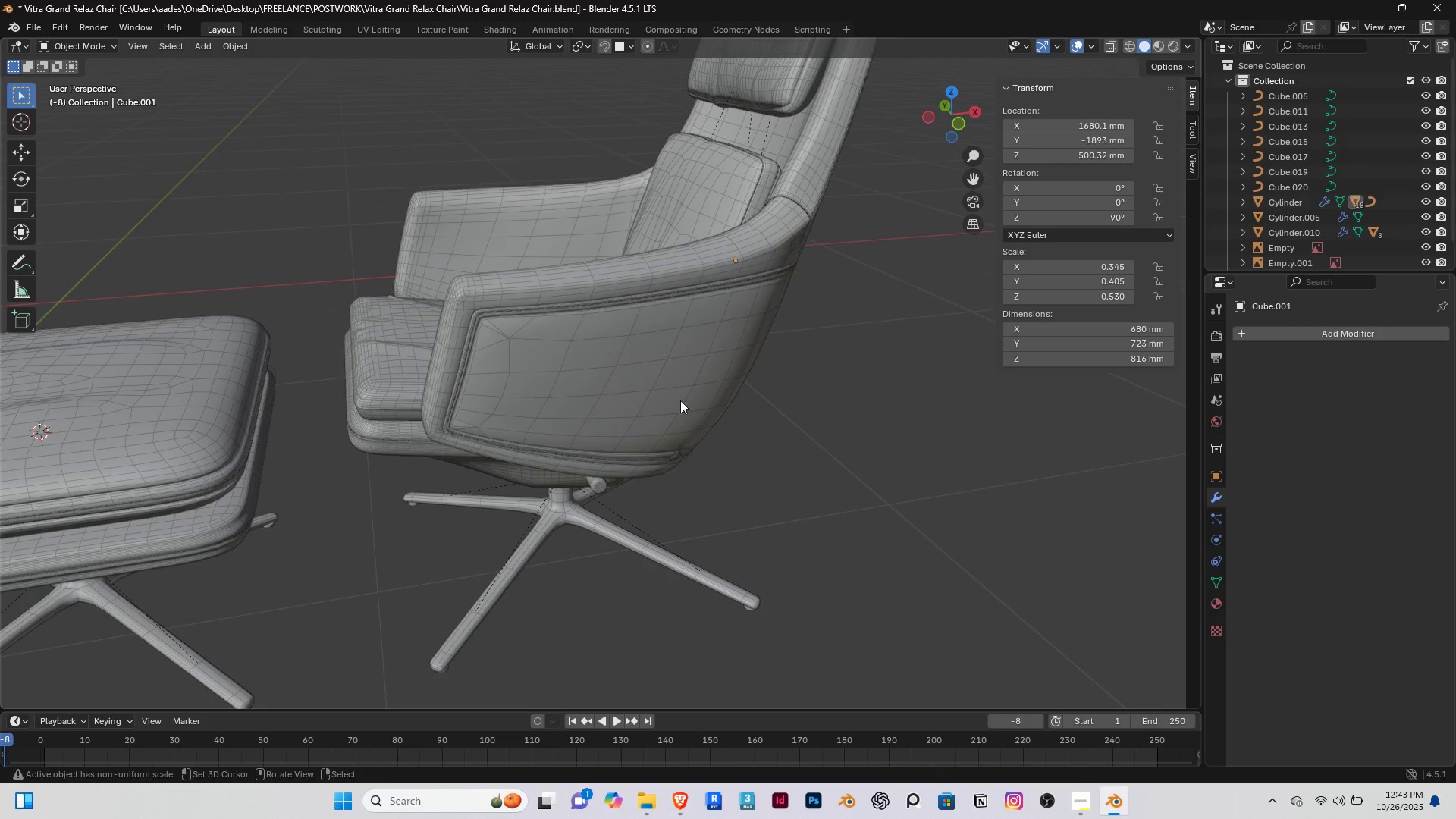 
hold_key(key=ShiftRight, duration=0.44)
 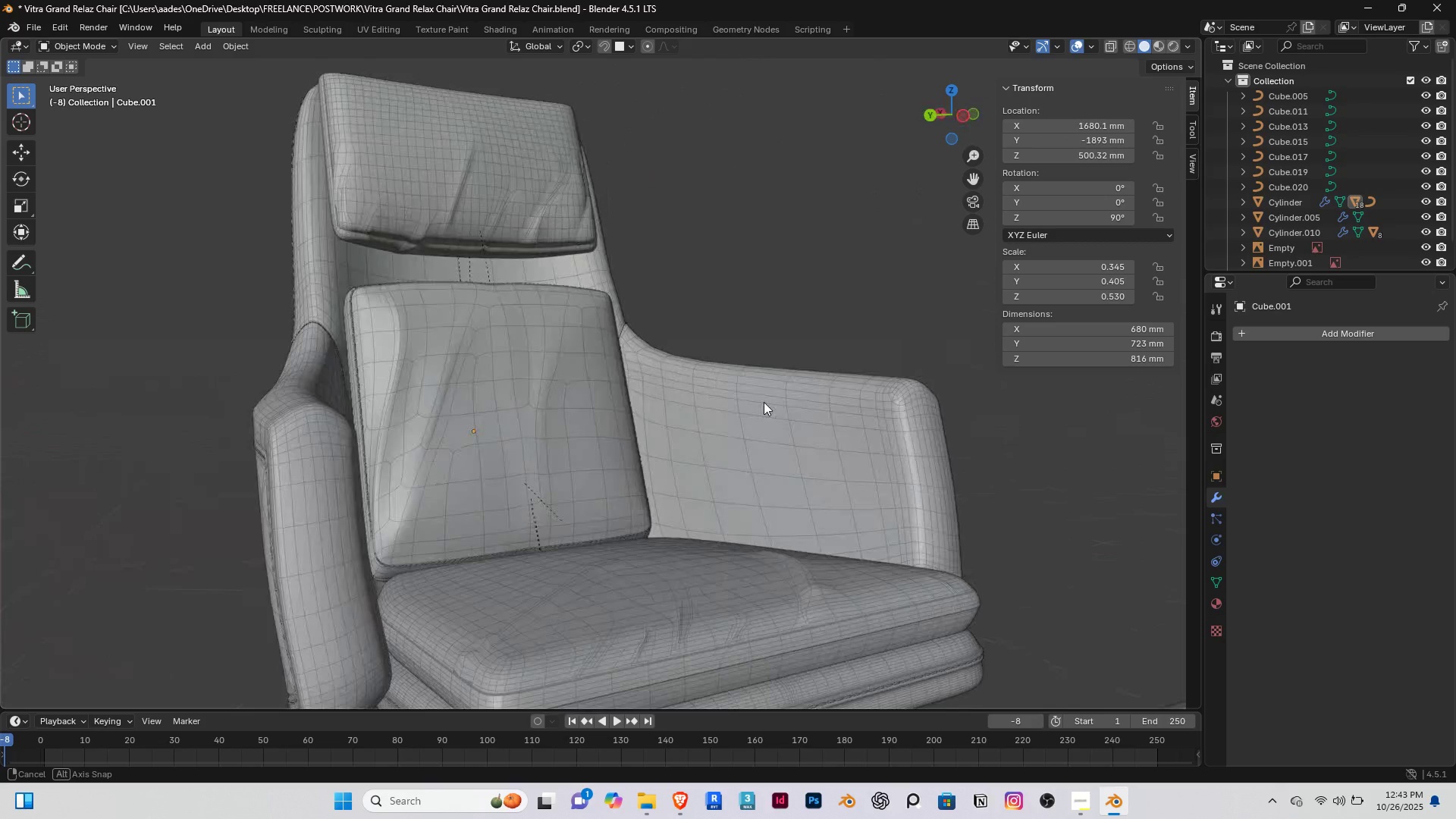 
scroll: coordinate [492, 306], scroll_direction: up, amount: 2.0
 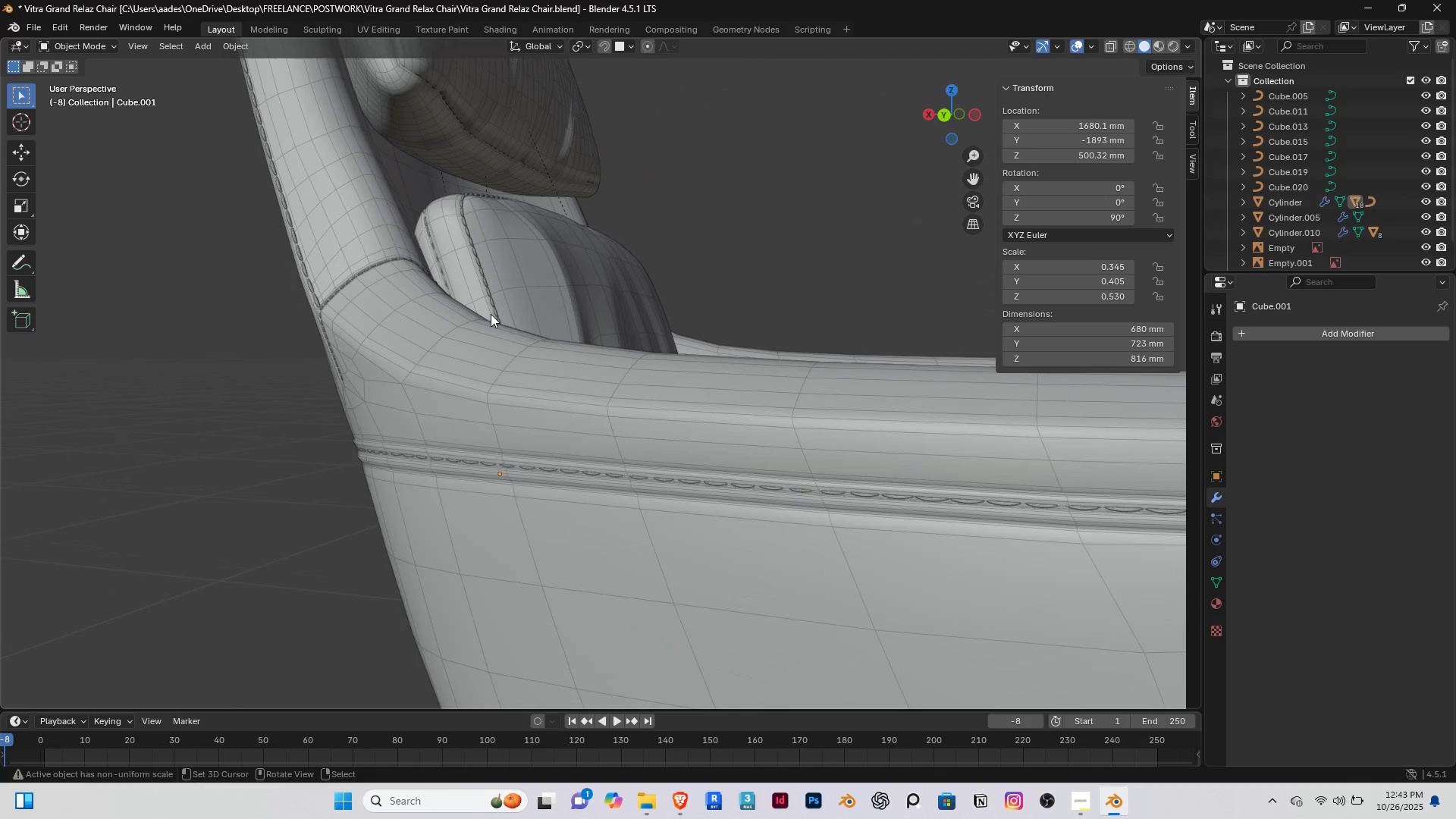 
scroll: coordinate [403, 317], scroll_direction: down, amount: 4.0
 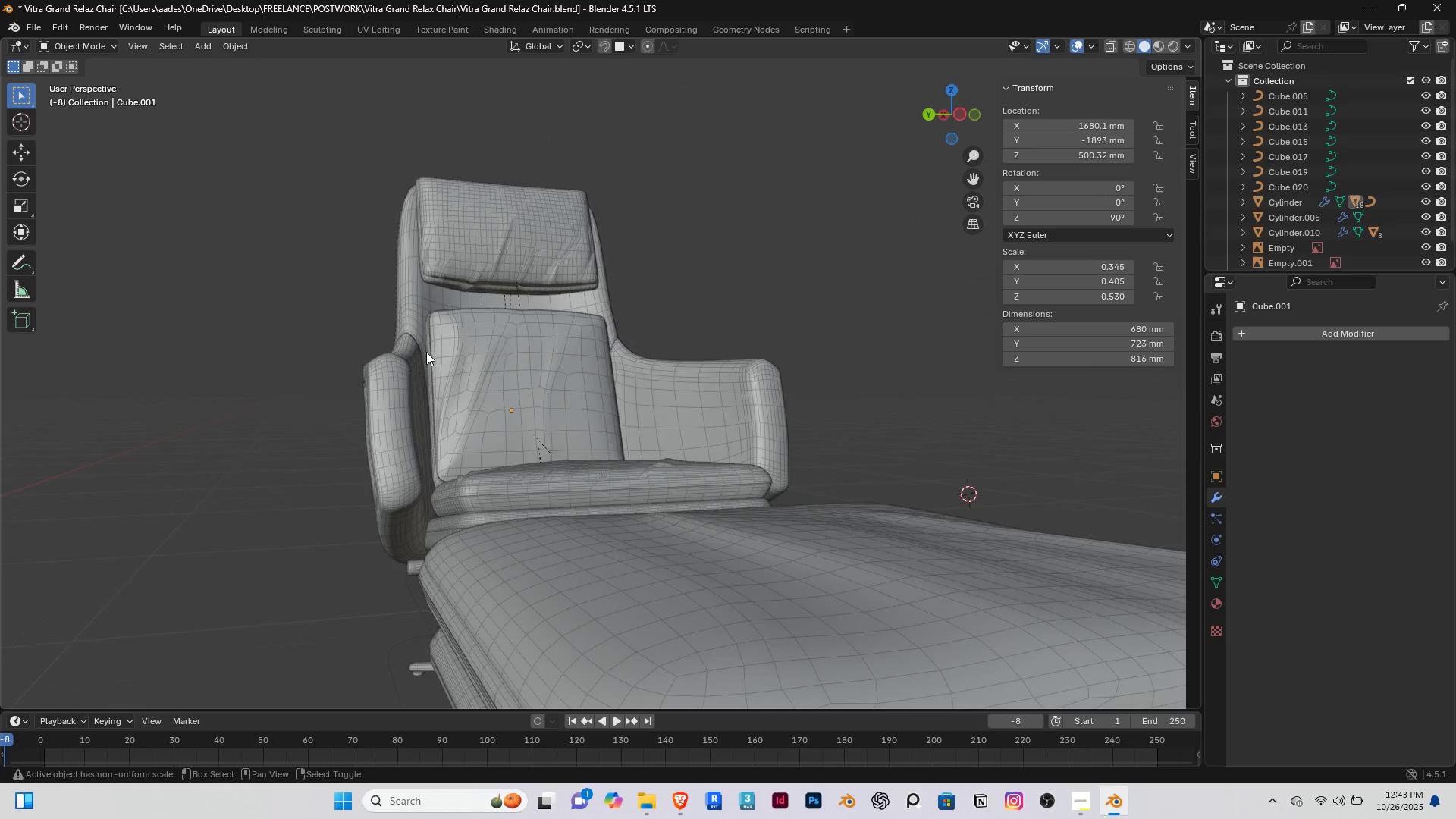 
hold_key(key=ShiftRight, duration=0.83)
 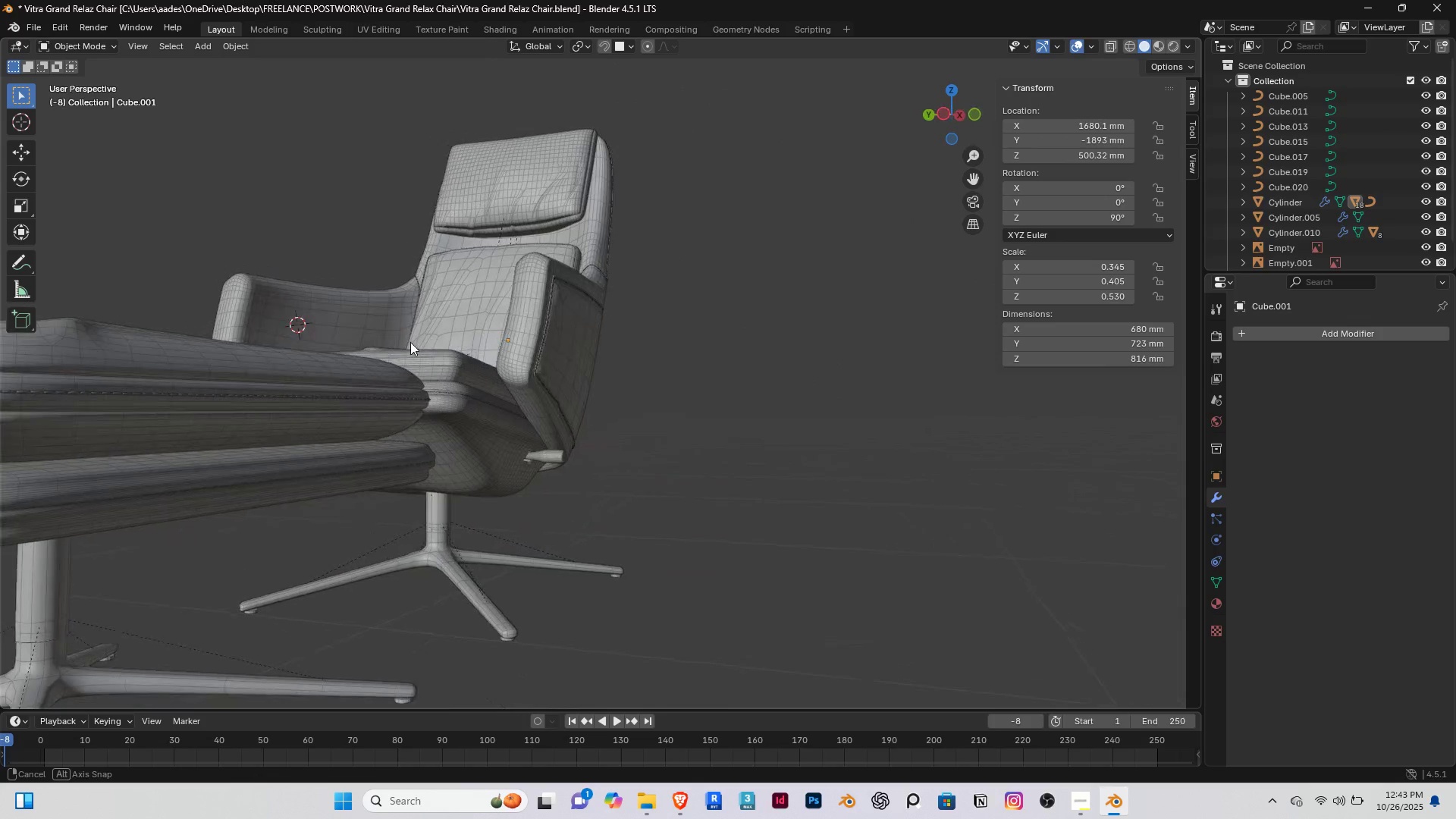 
hold_key(key=ShiftRight, duration=0.46)
 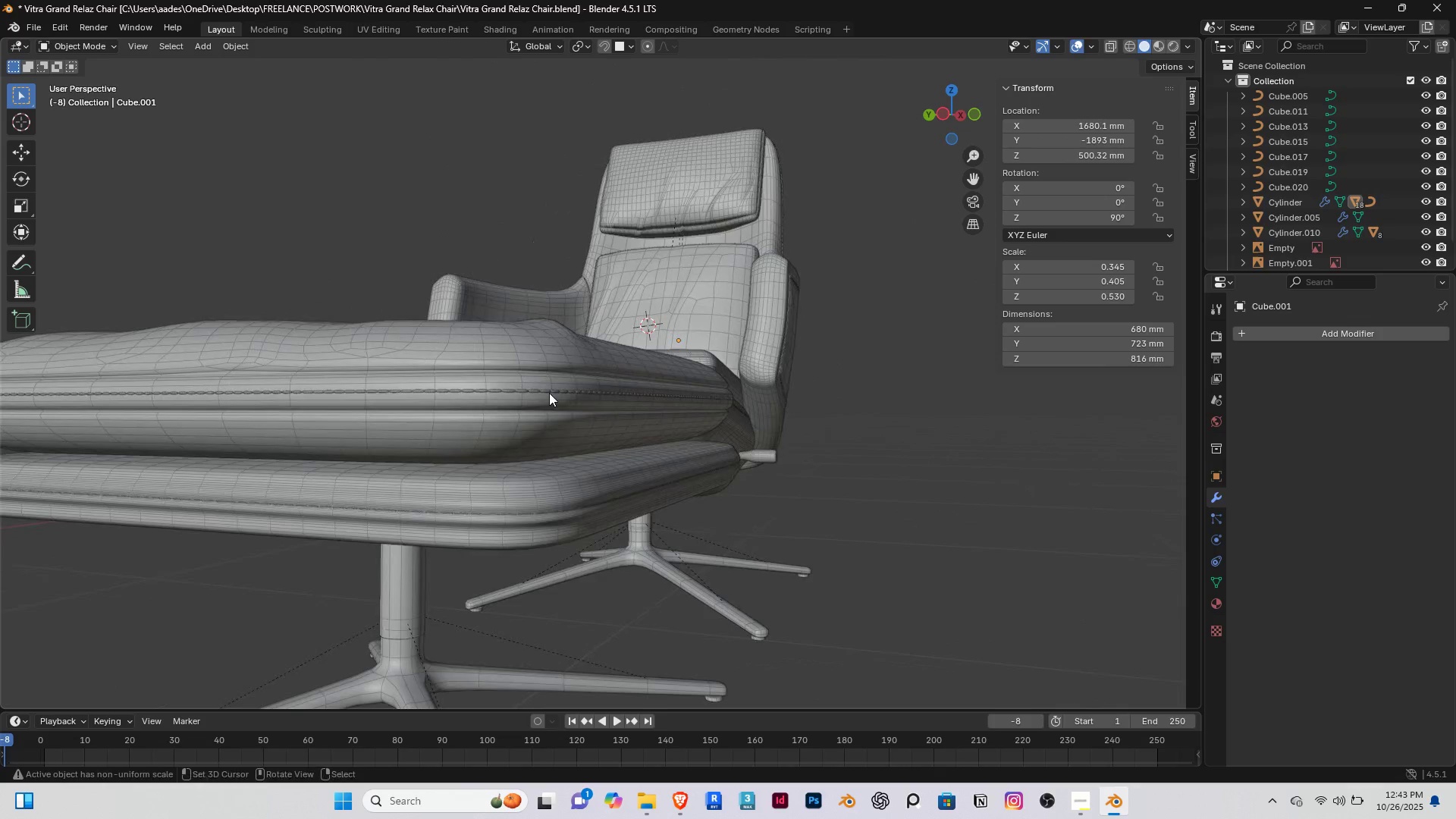 
hold_key(key=ControlRight, duration=1.52)
 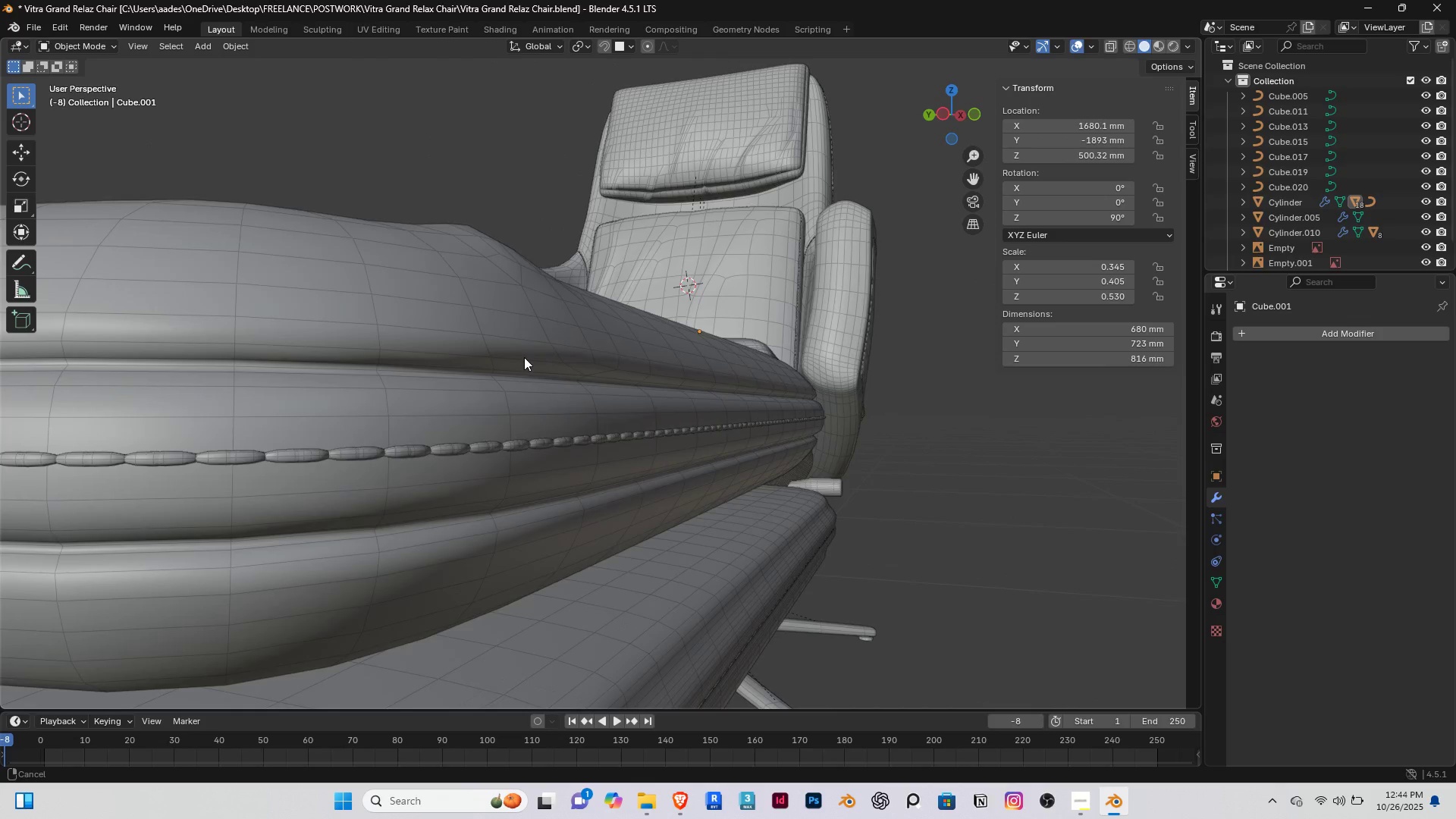 
hold_key(key=ControlRight, duration=1.1)
 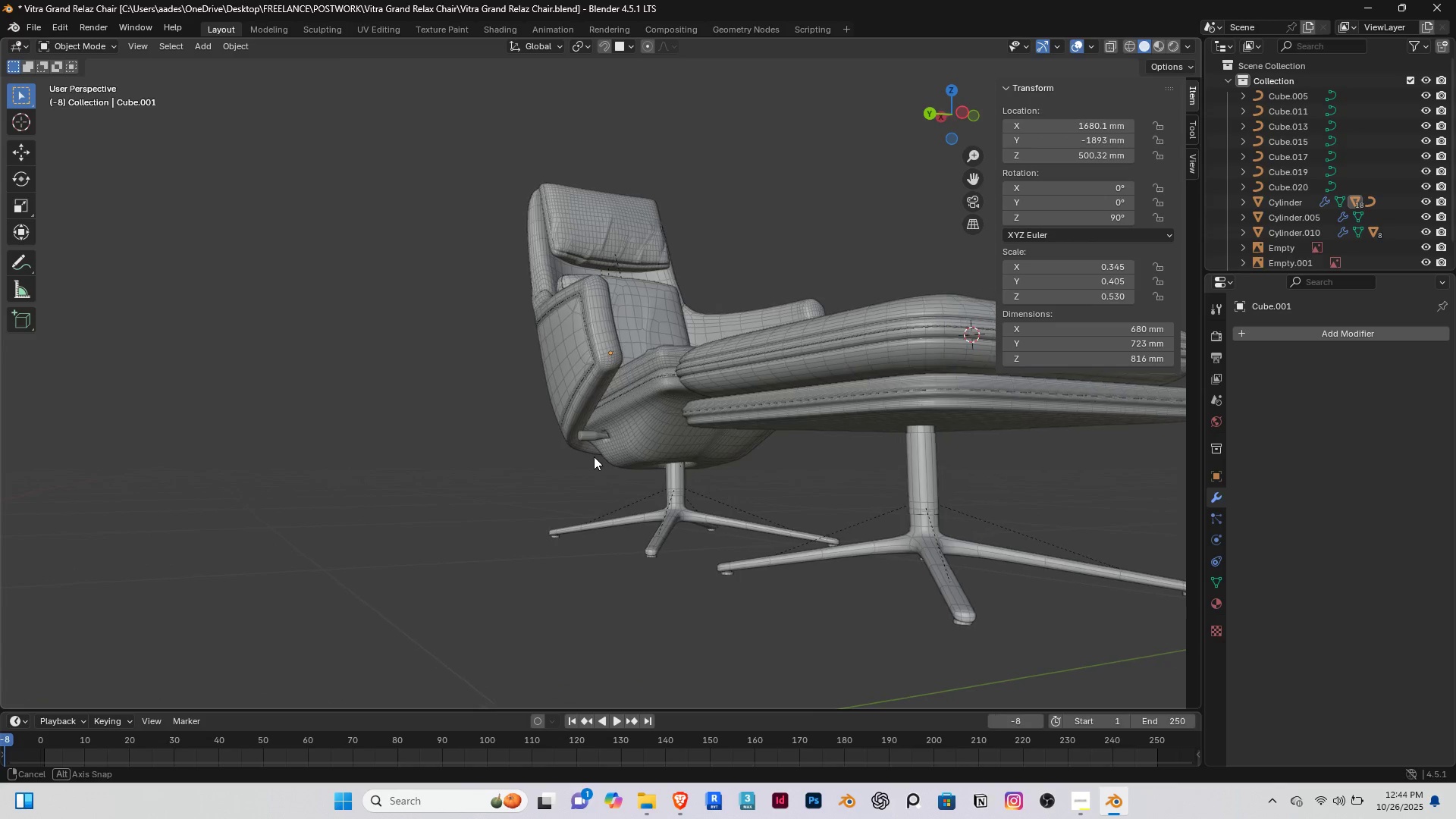 
right_click([472, 414])
 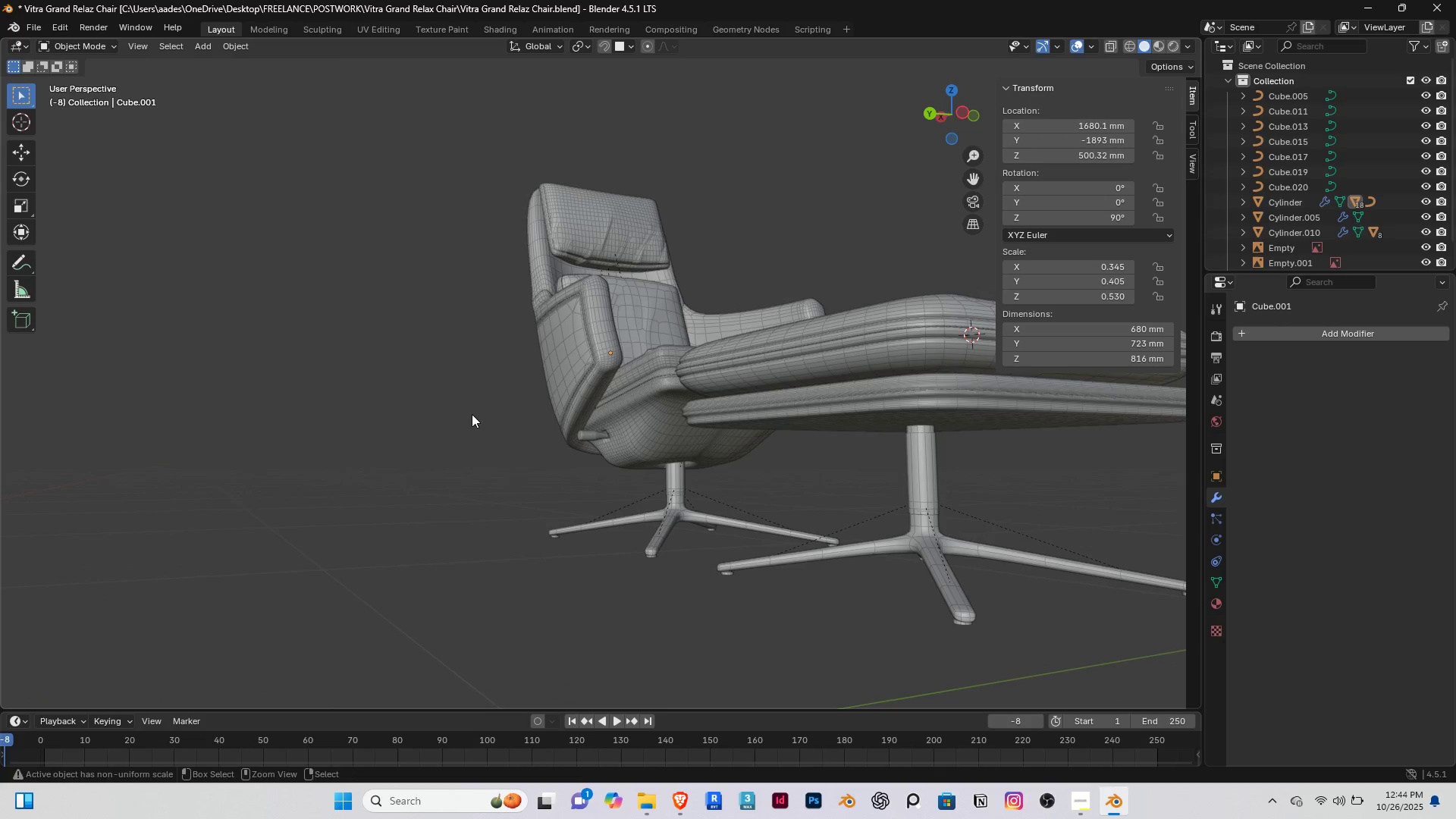 
key(Control+S)
 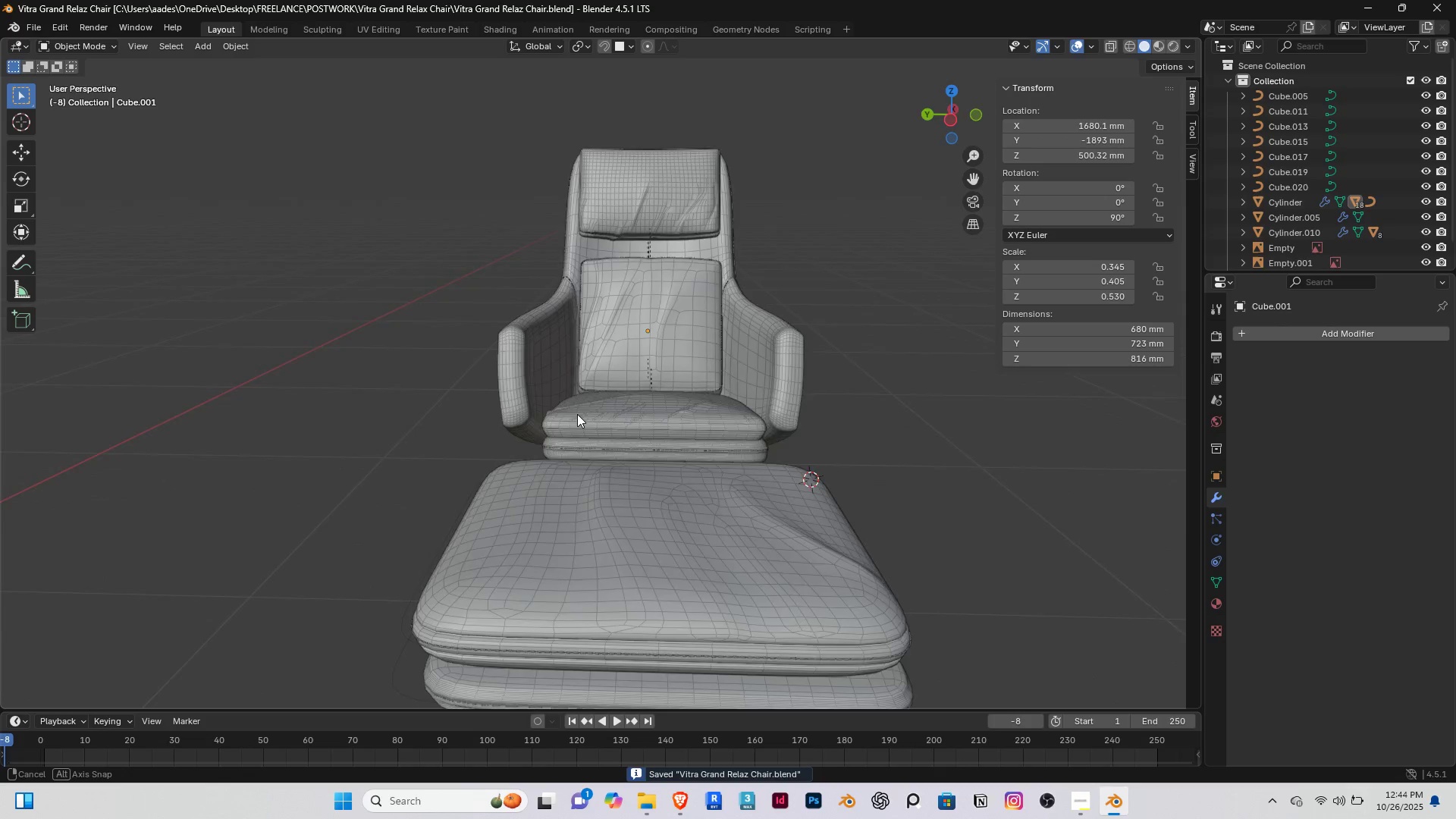 
scroll: coordinate [564, 399], scroll_direction: down, amount: 5.0
 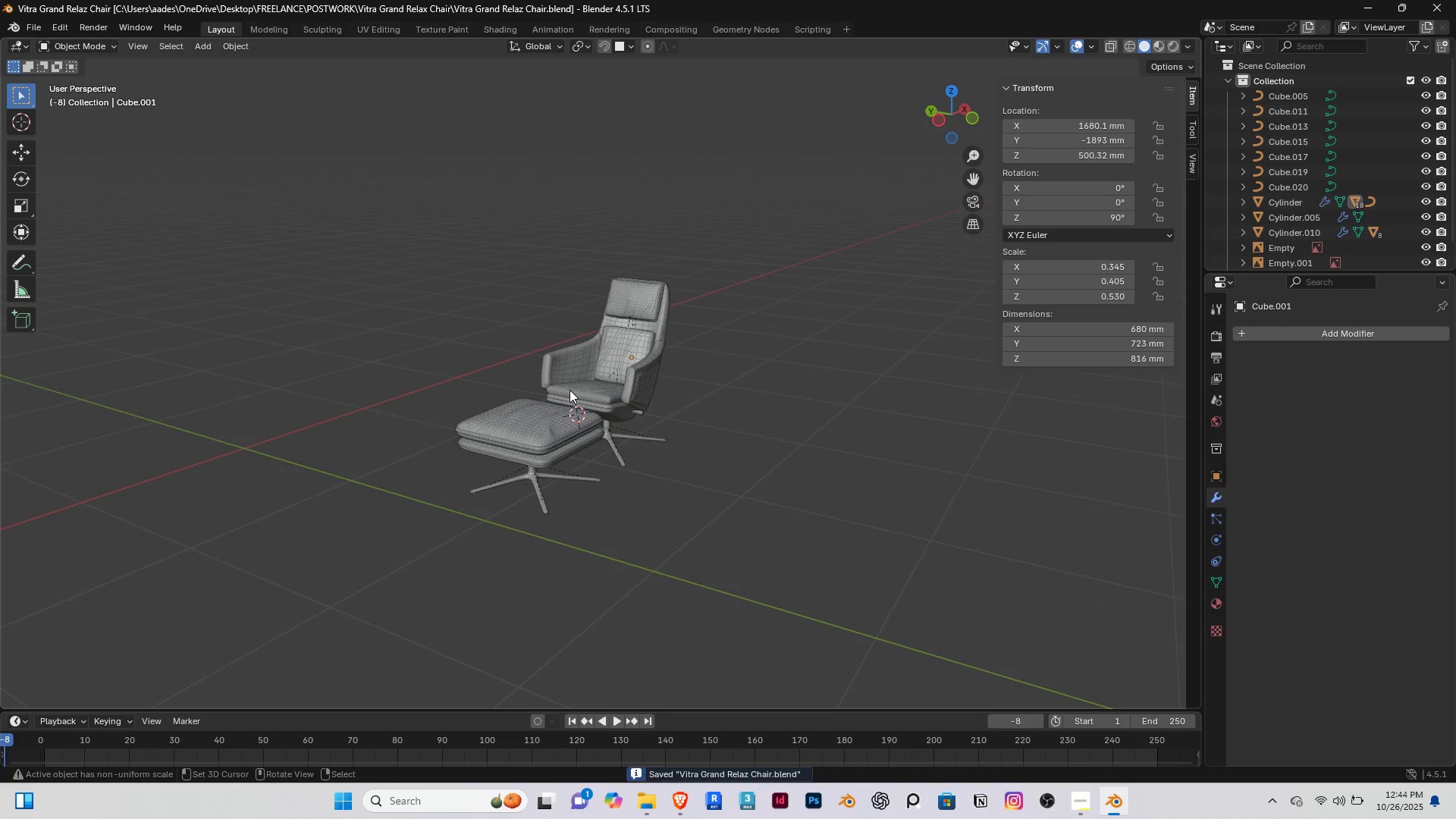 
key(Home)
 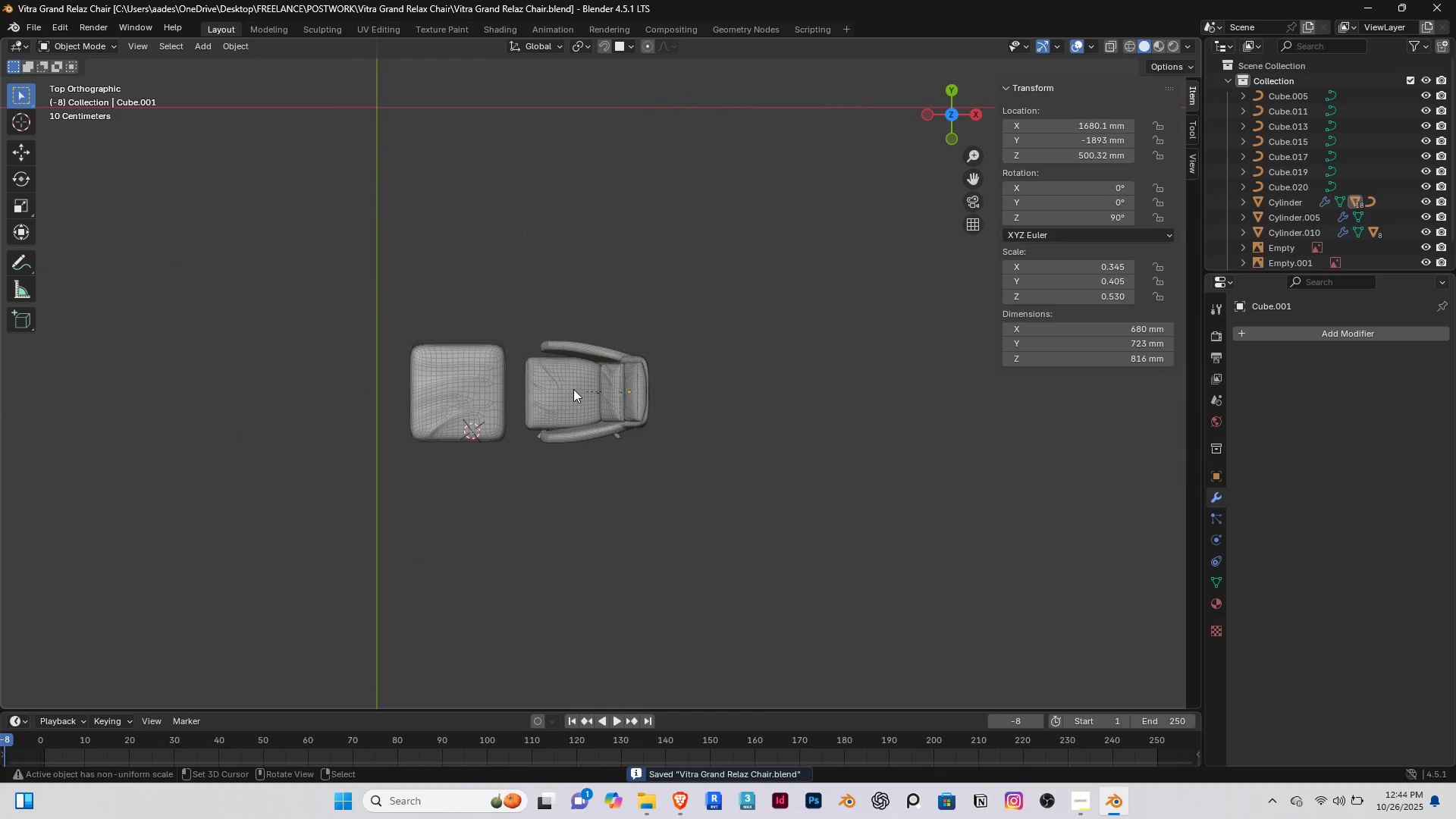 
scroll: coordinate [573, 388], scroll_direction: down, amount: 5.0
 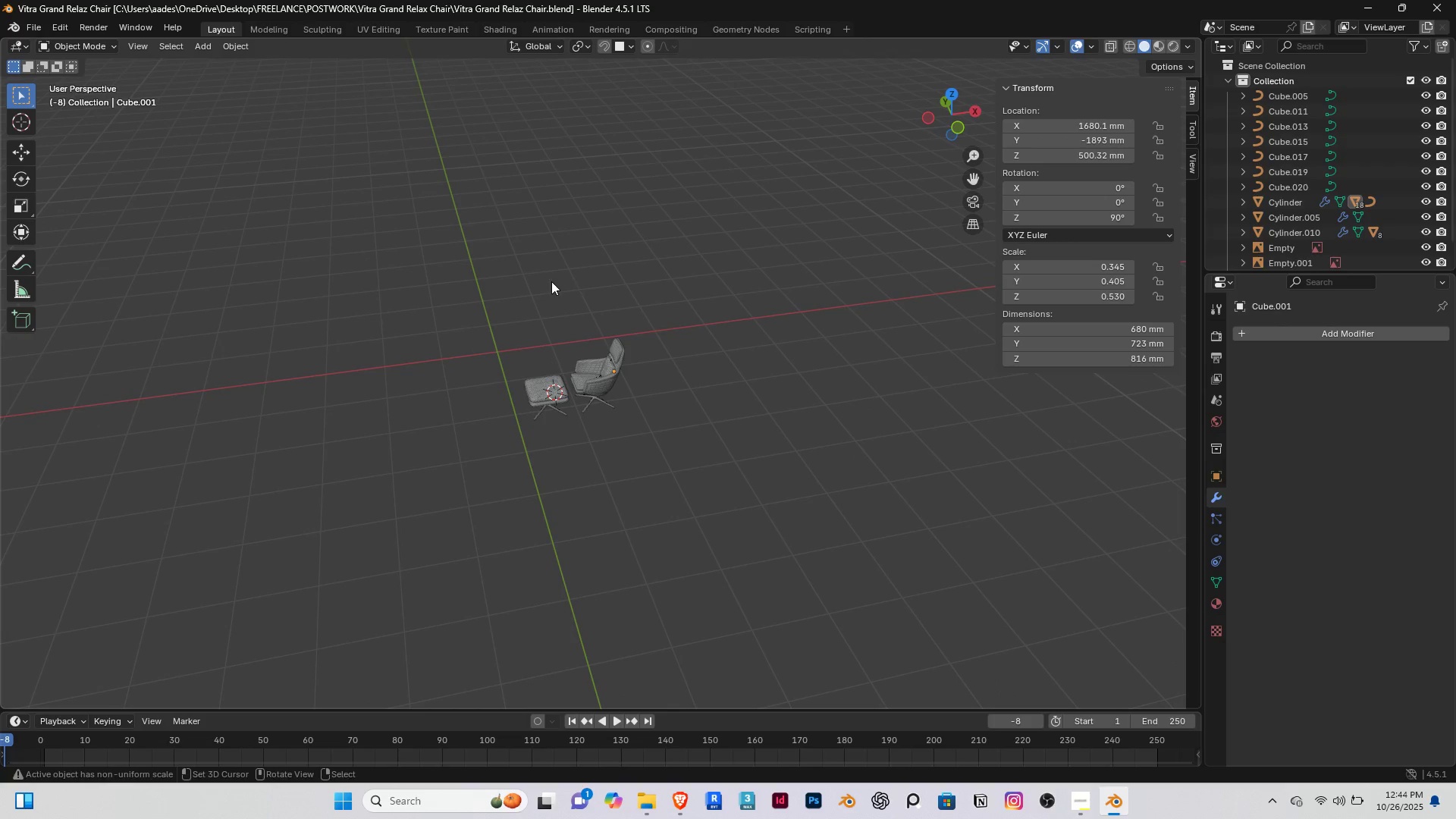 
key(BrightnessDown)
 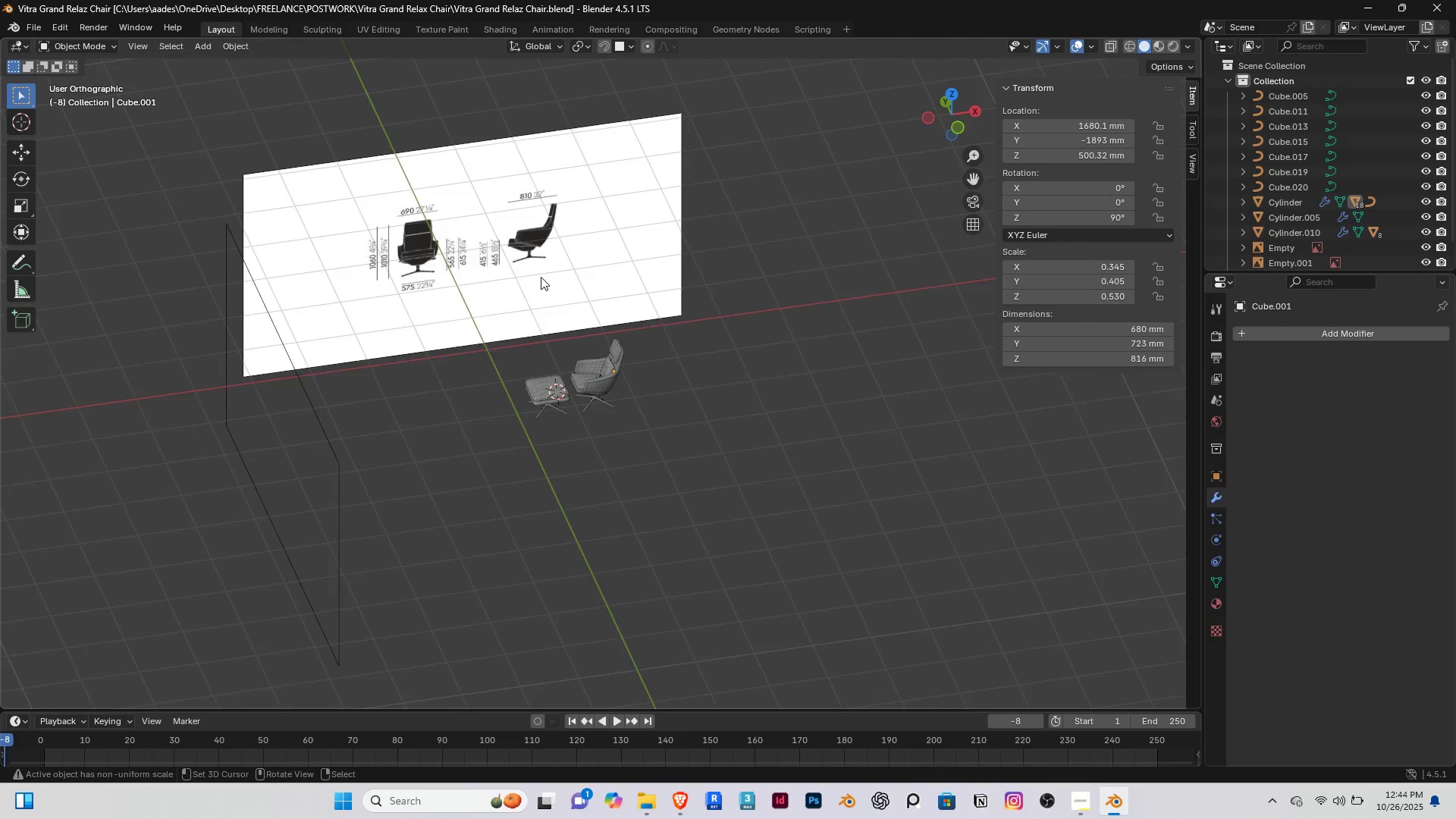 
scroll: coordinate [541, 277], scroll_direction: down, amount: 1.0
 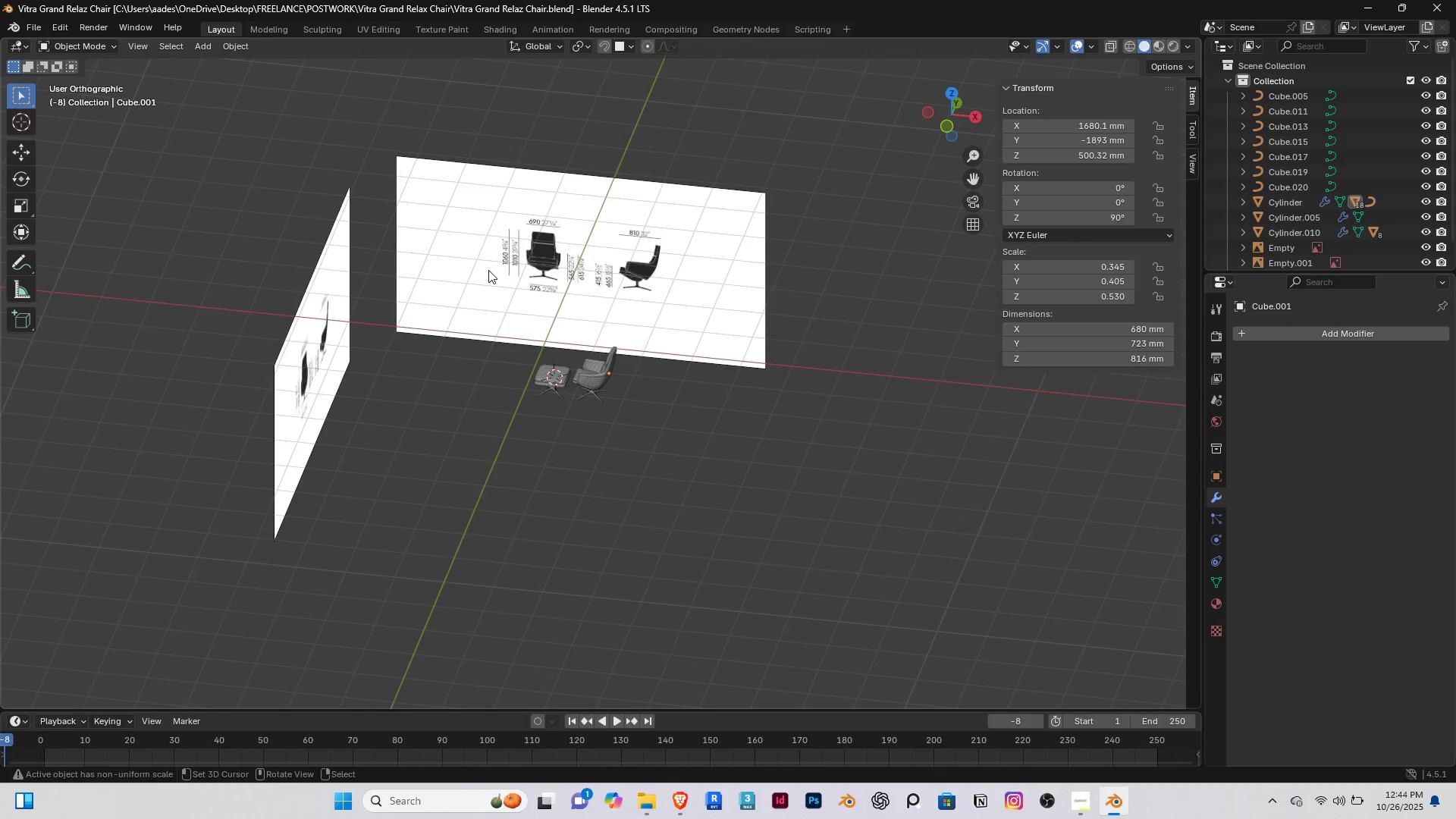 
right_click([488, 270])
 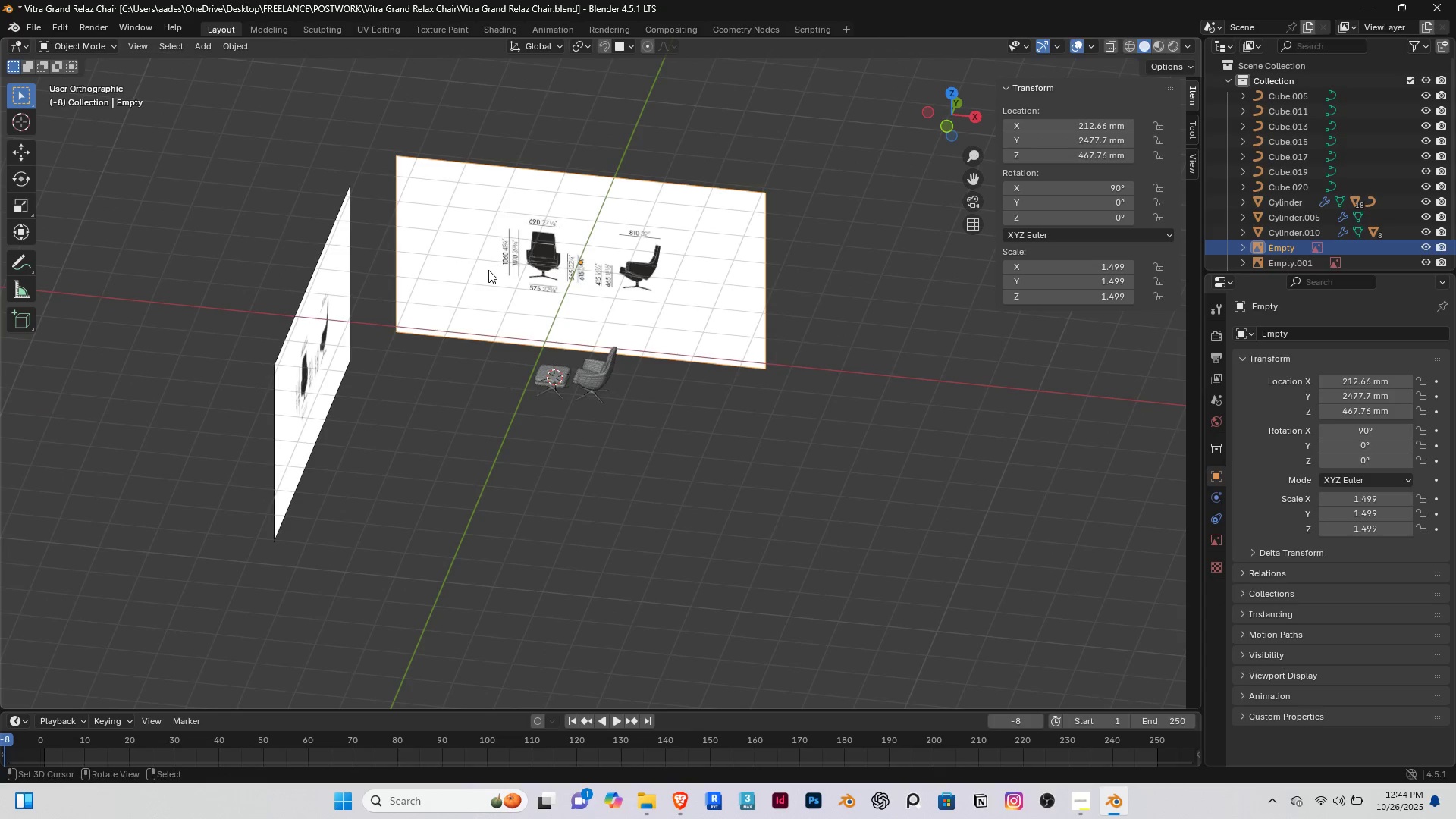 
key(Delete)
 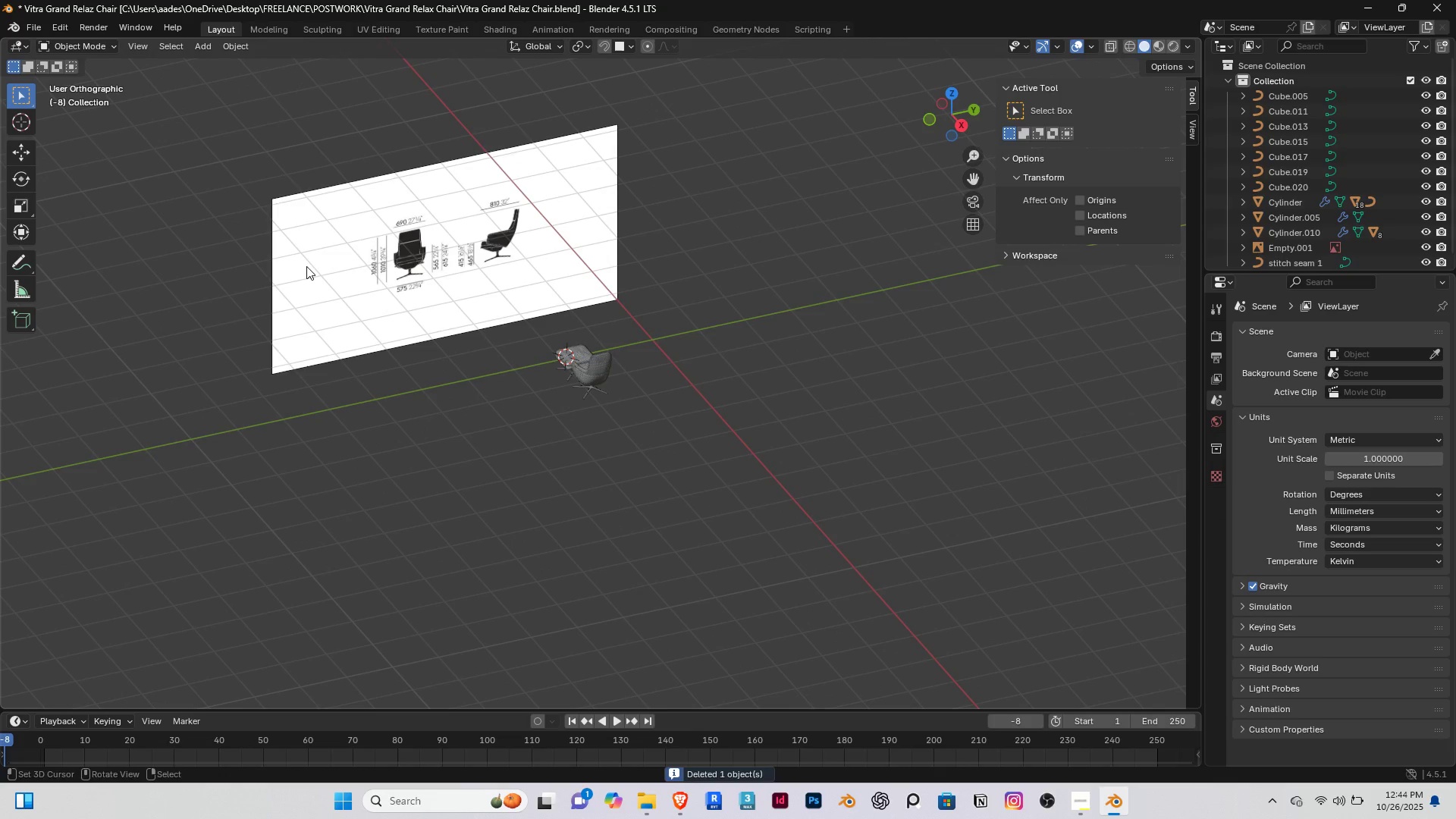 
right_click([306, 266])
 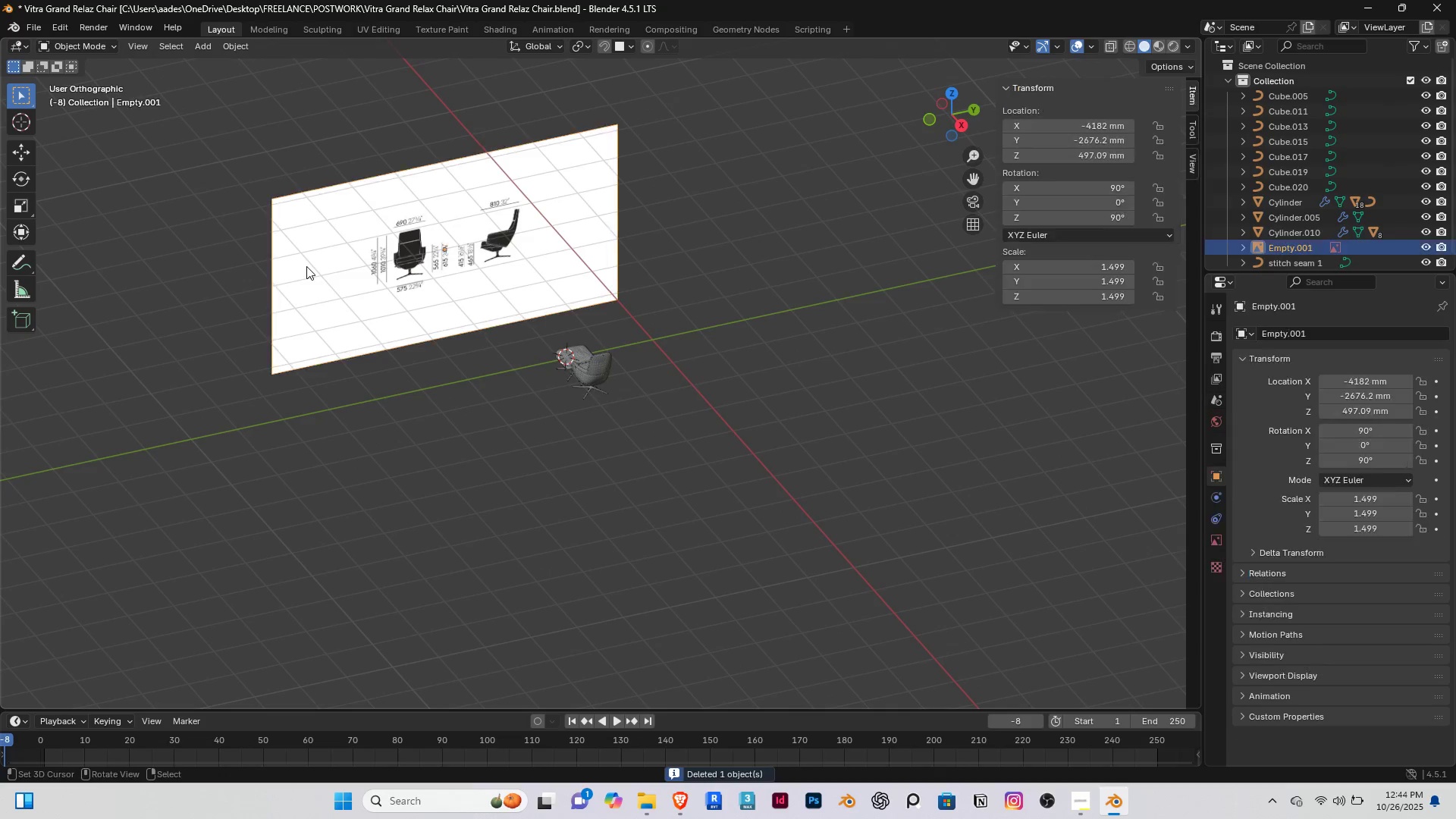 
key(Delete)
 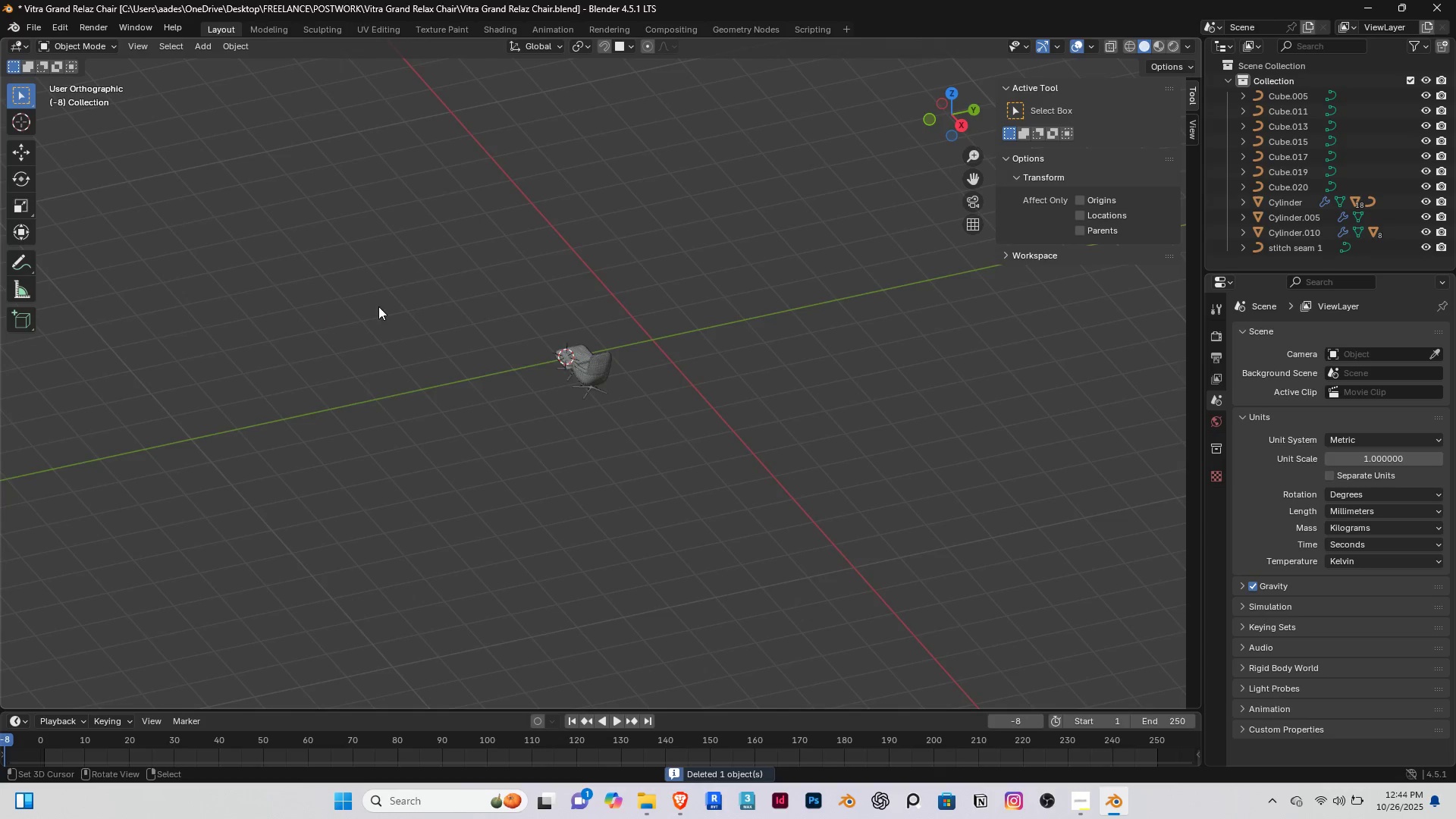 
scroll: coordinate [384, 315], scroll_direction: down, amount: 5.0
 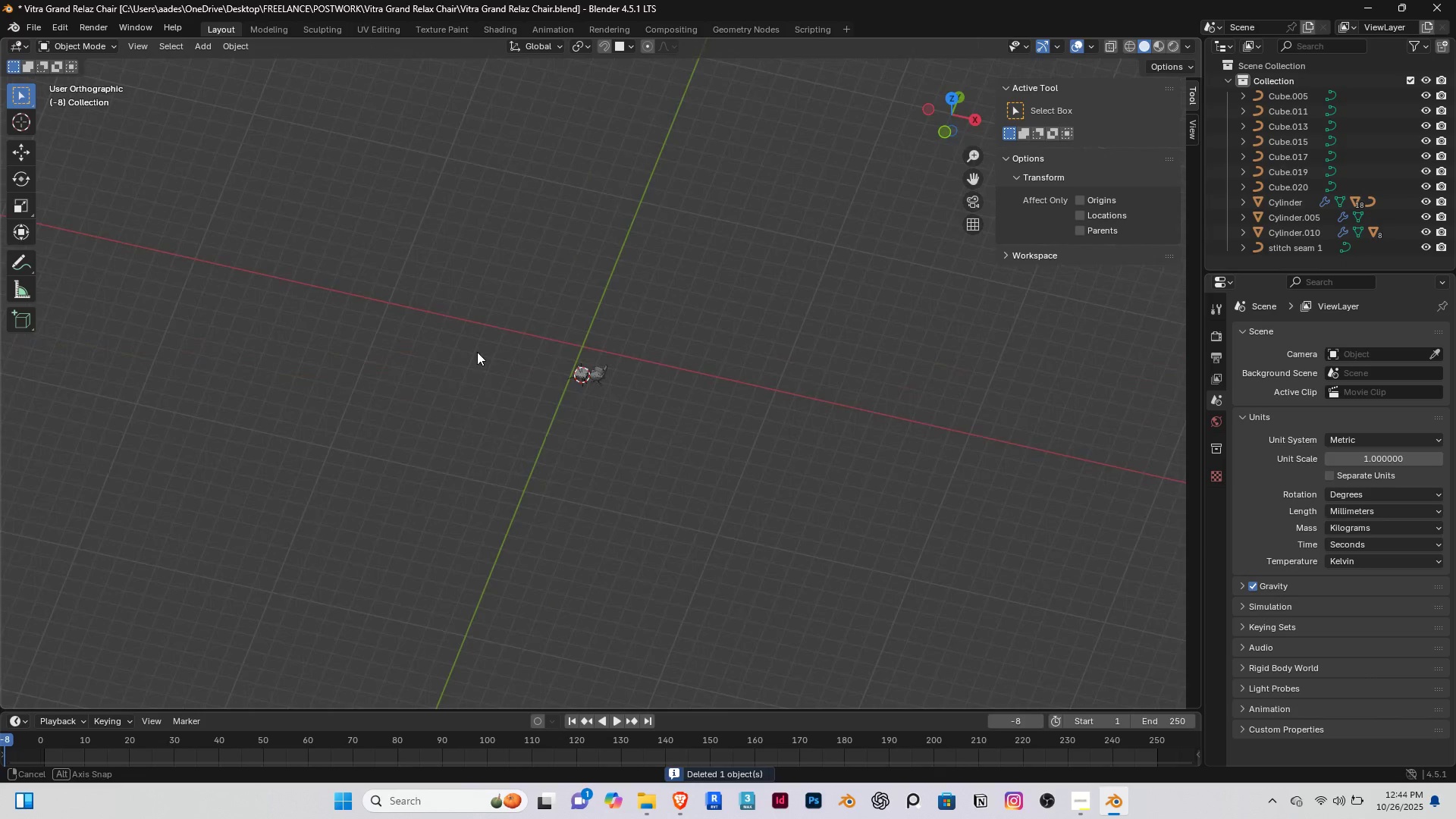 
key(BrightnessDown)
 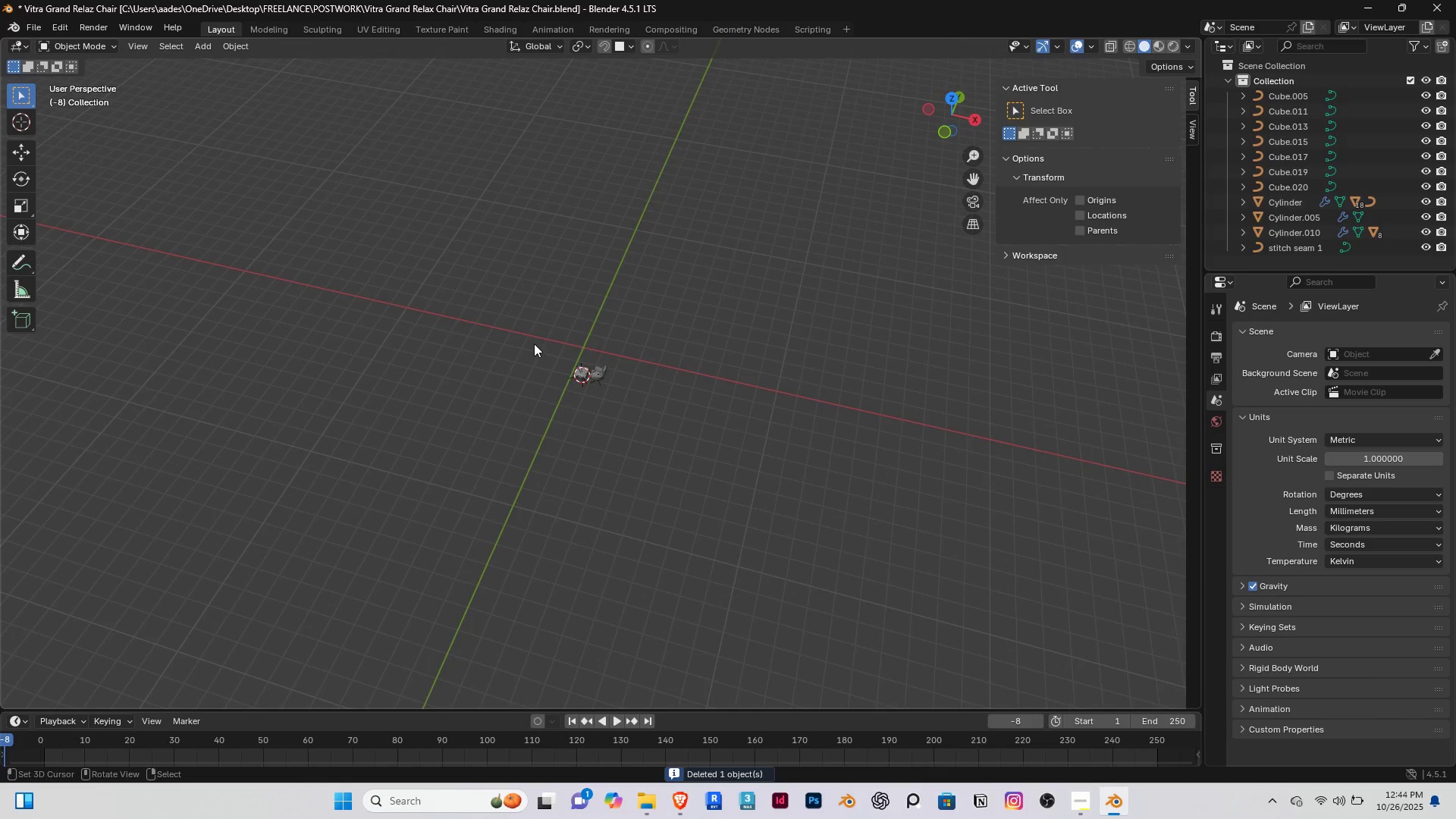 
scroll: coordinate [538, 353], scroll_direction: up, amount: 13.0
 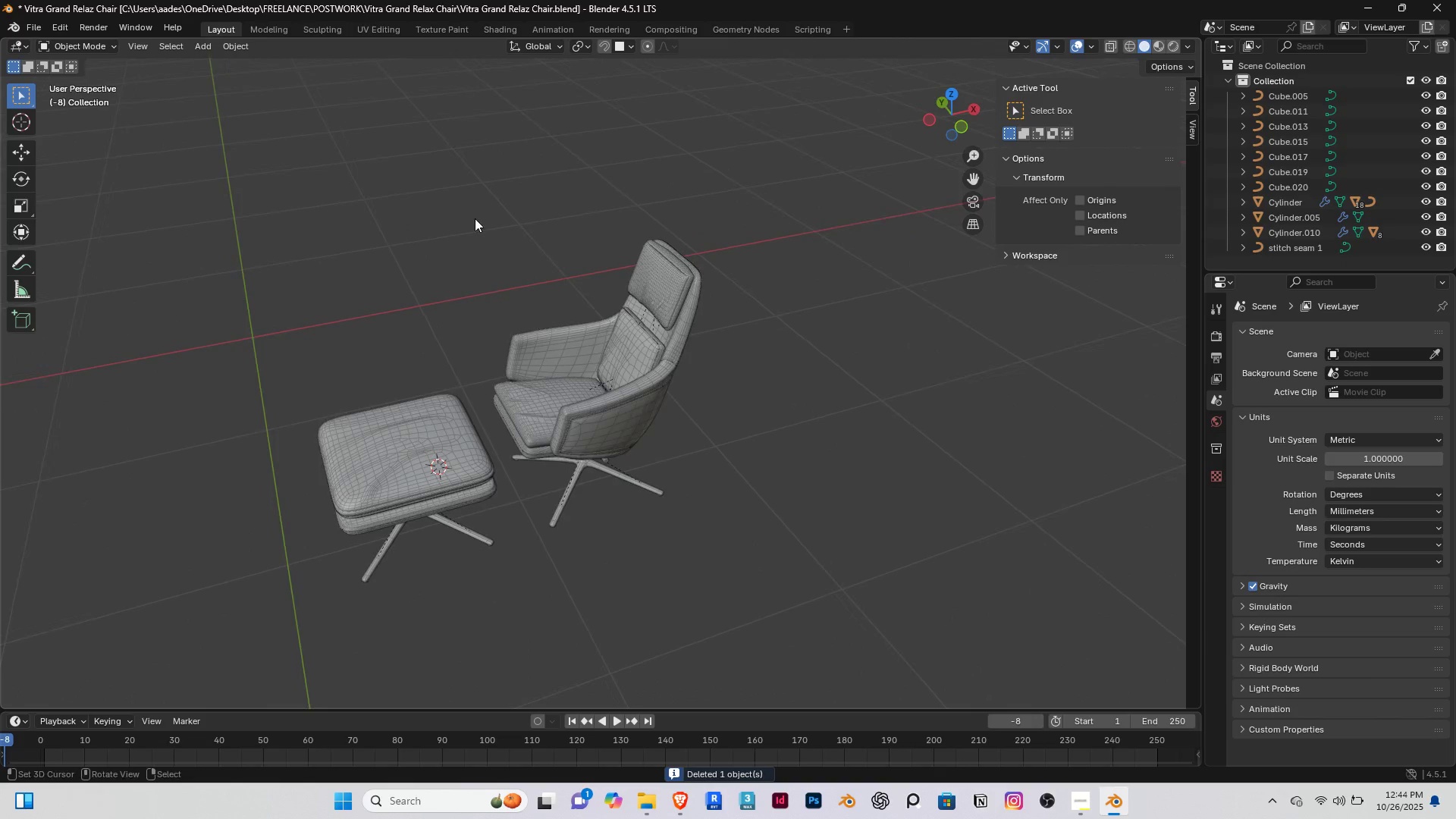 
right_click([475, 218])
 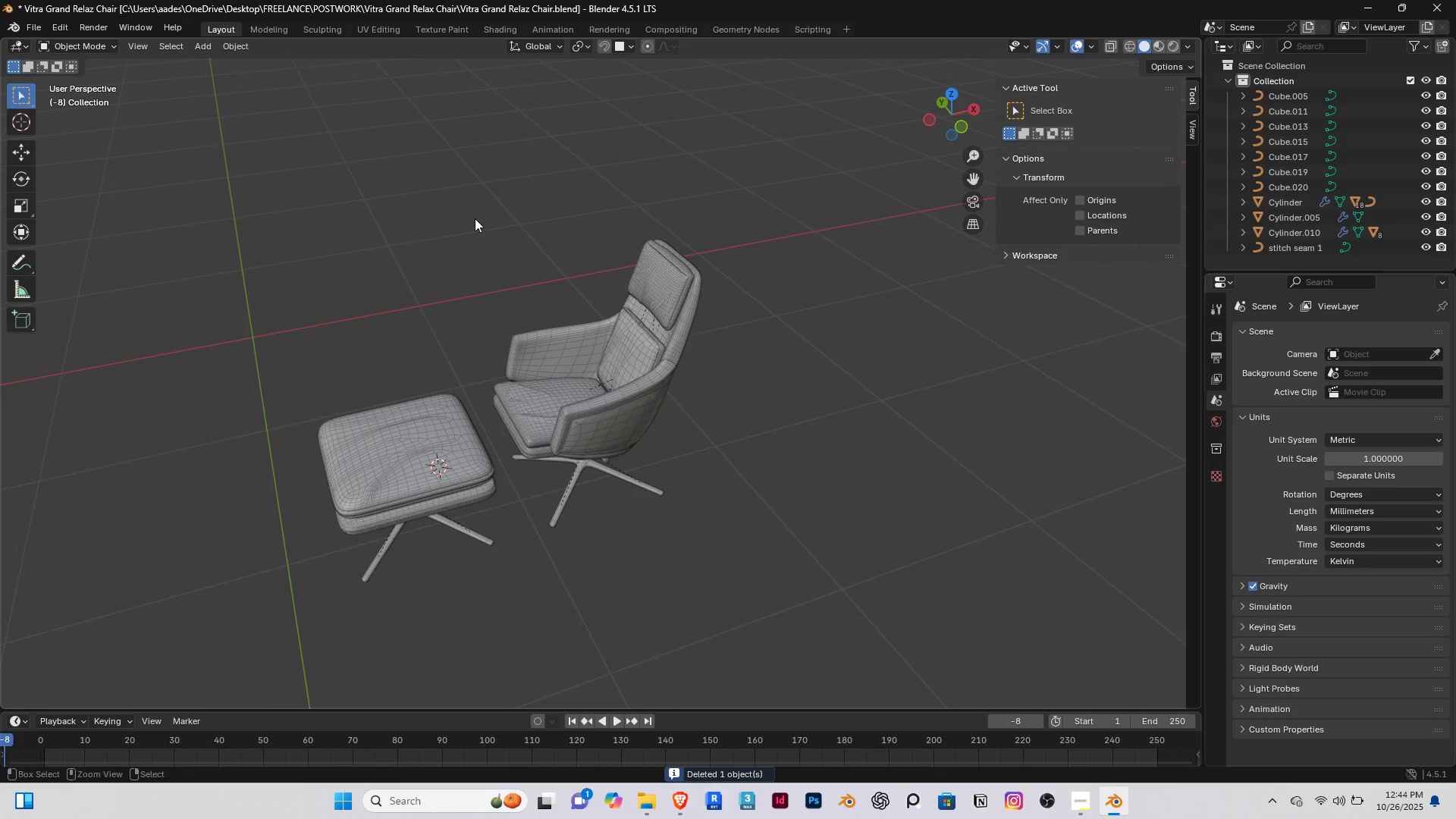 
key(Control+S)
 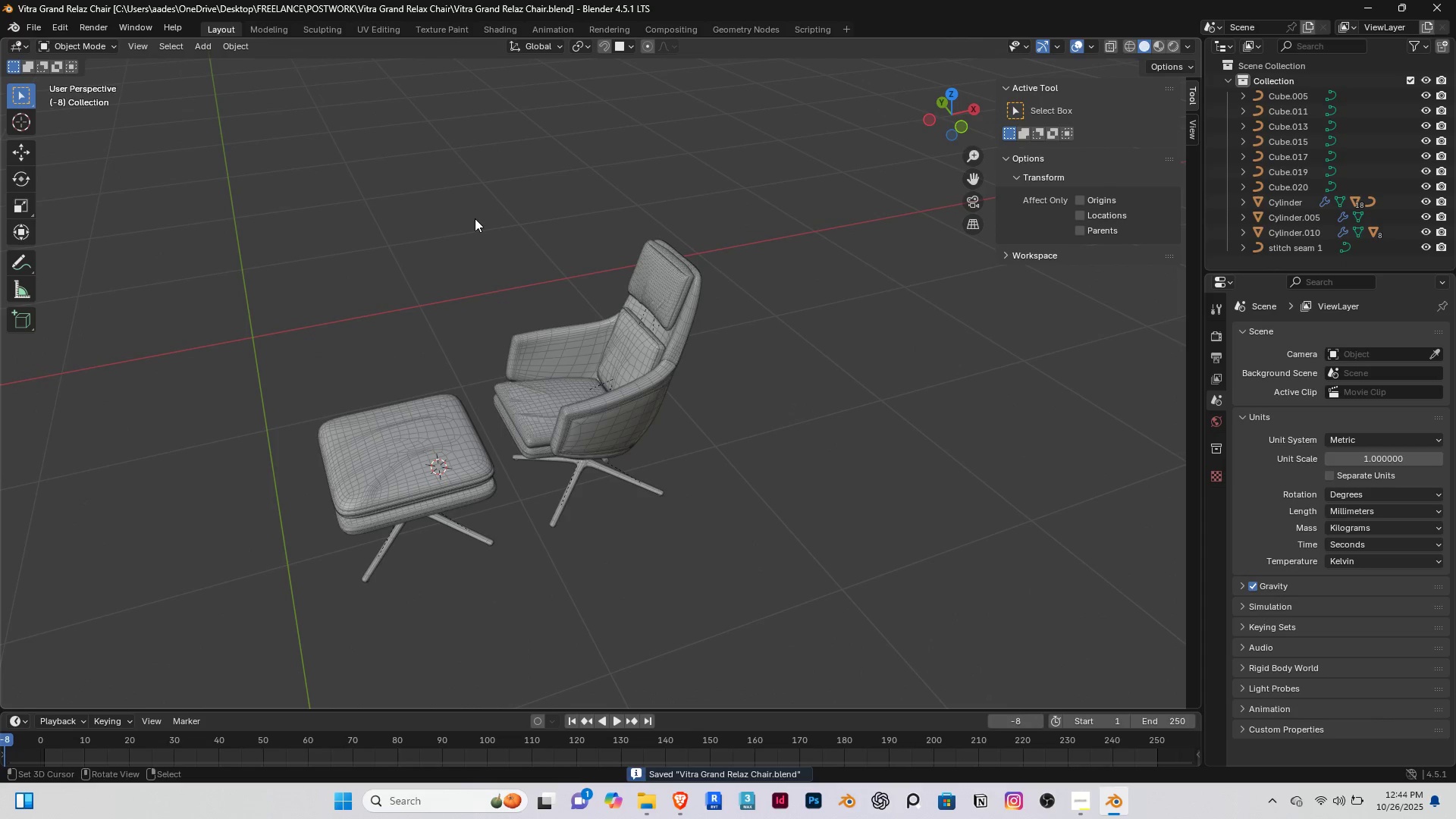 
scroll: coordinate [460, 324], scroll_direction: down, amount: 7.0
 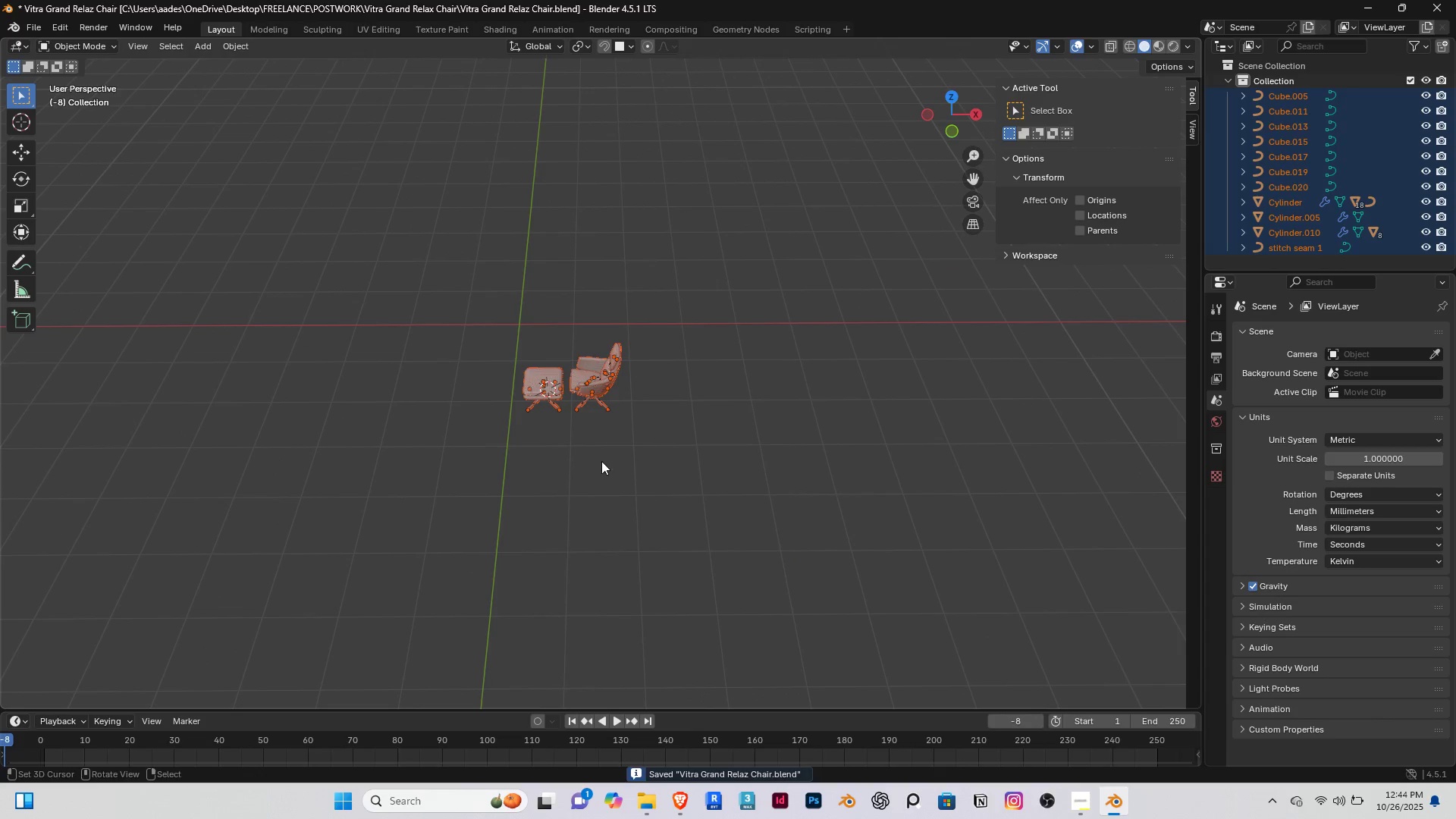 
scroll: coordinate [552, 425], scroll_direction: up, amount: 2.0
 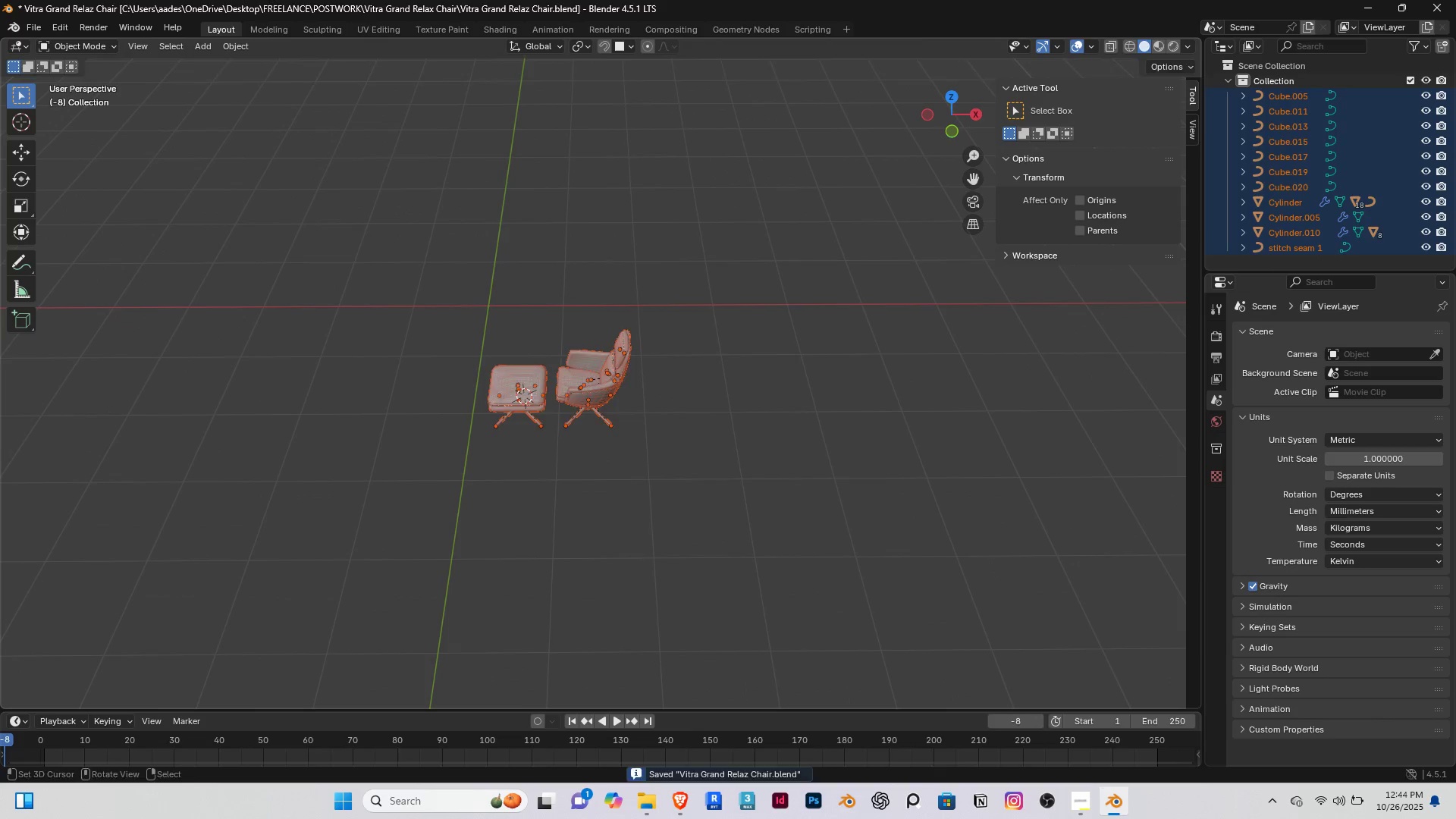 
type(rz90)
 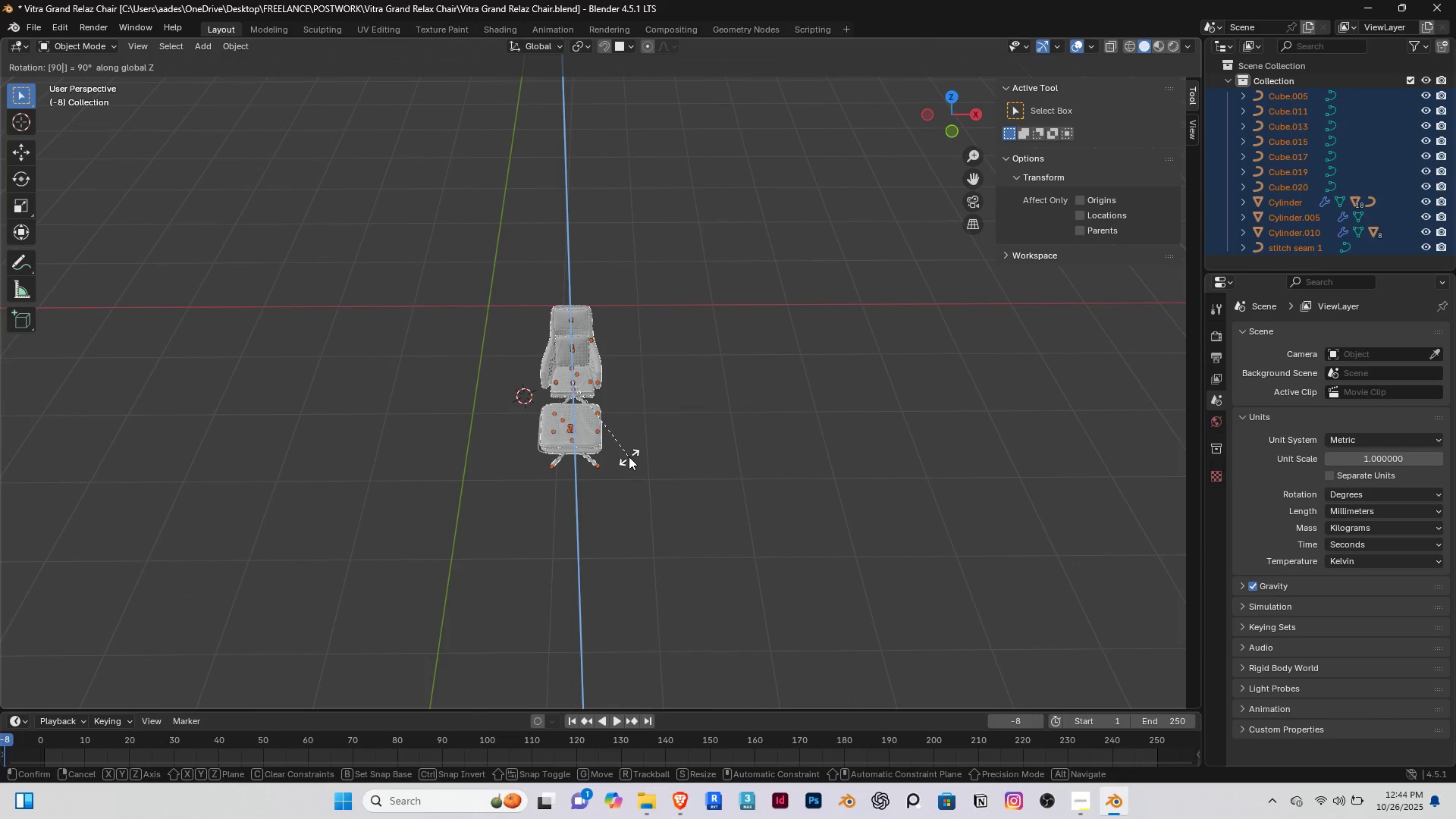 
key(Enter)
 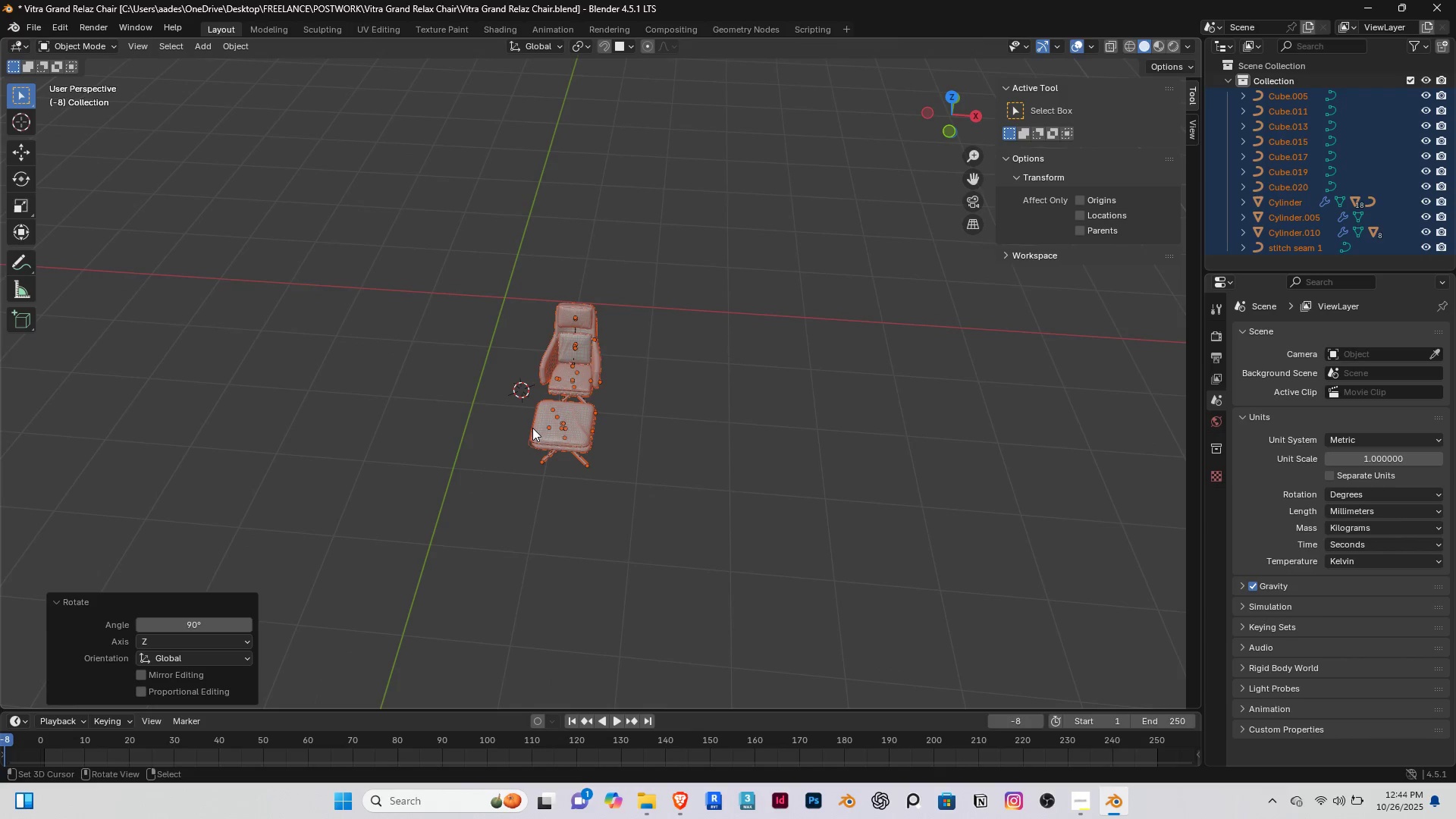 
scroll: coordinate [532, 428], scroll_direction: up, amount: 1.0
 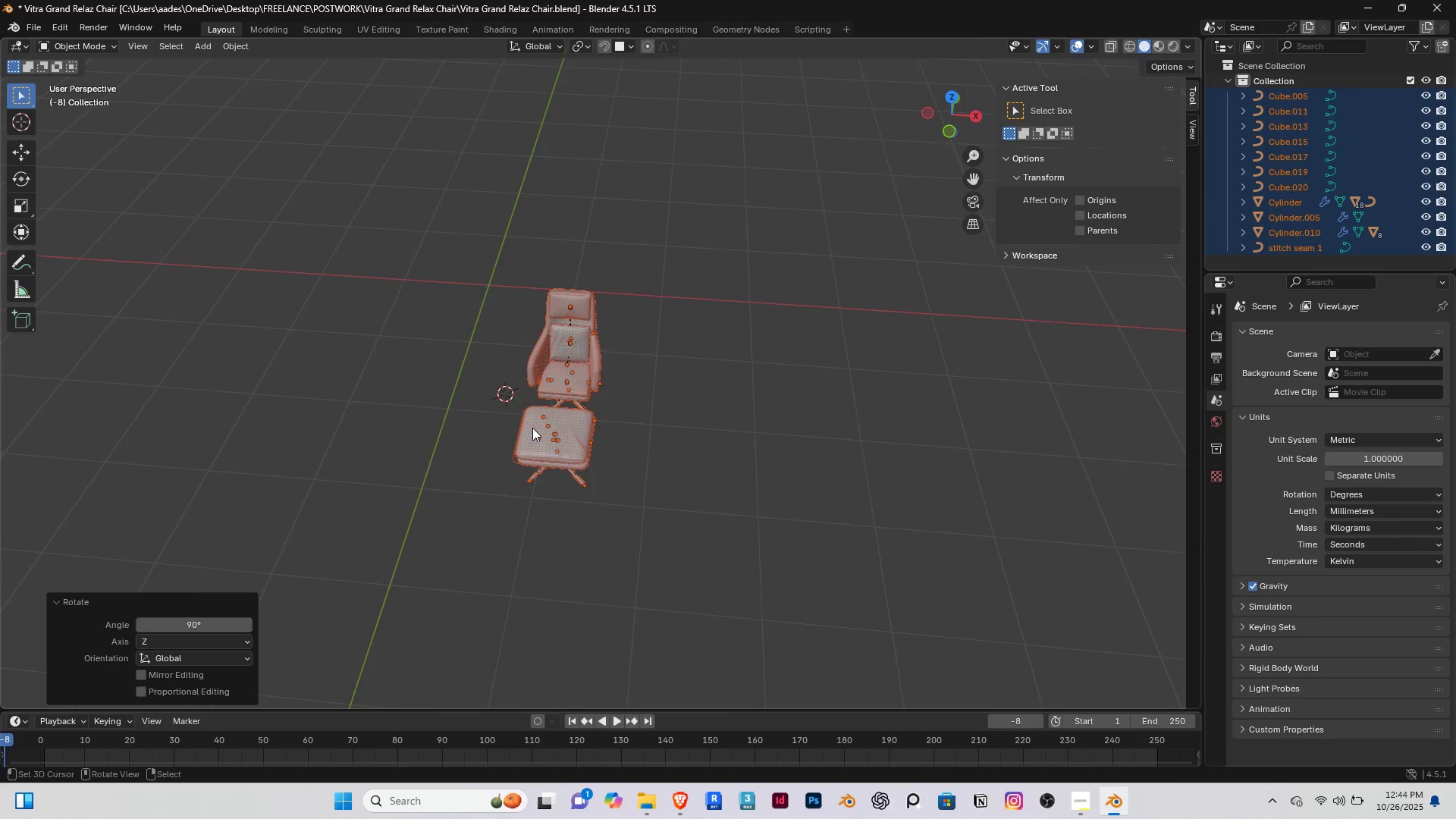 
key(Home)
 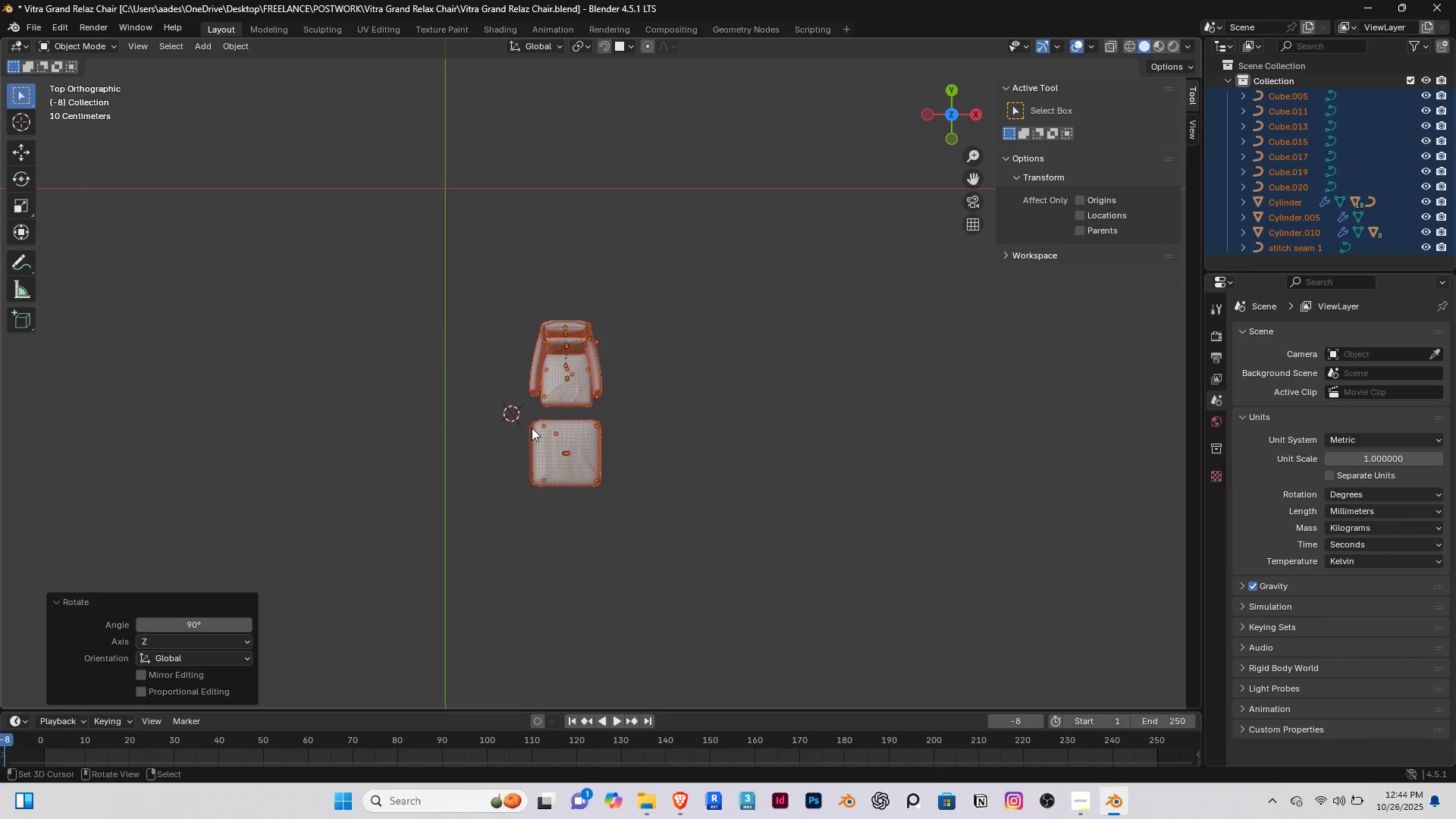 
hold_key(key=ShiftRight, duration=0.39)
 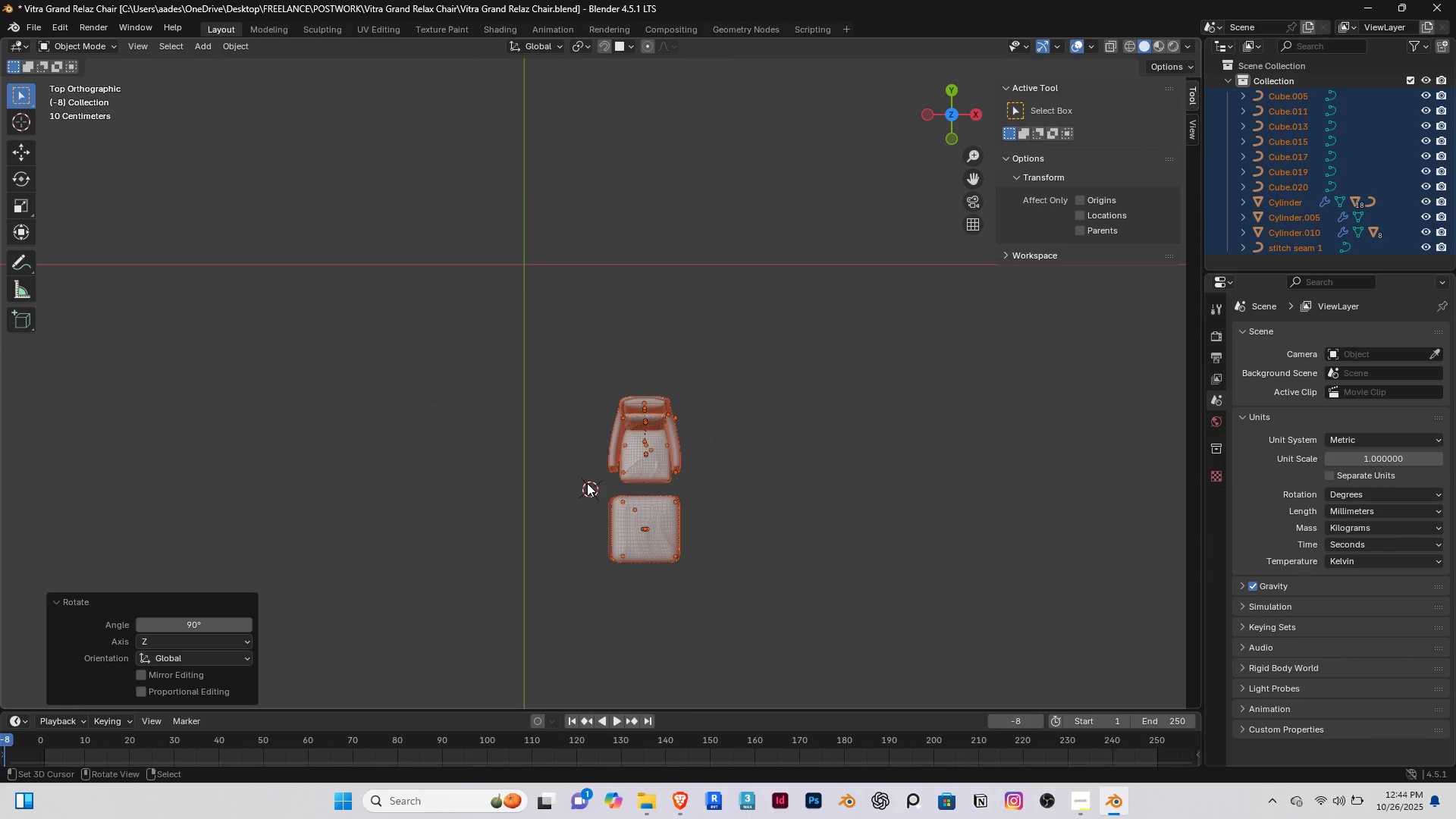 
key(G)
 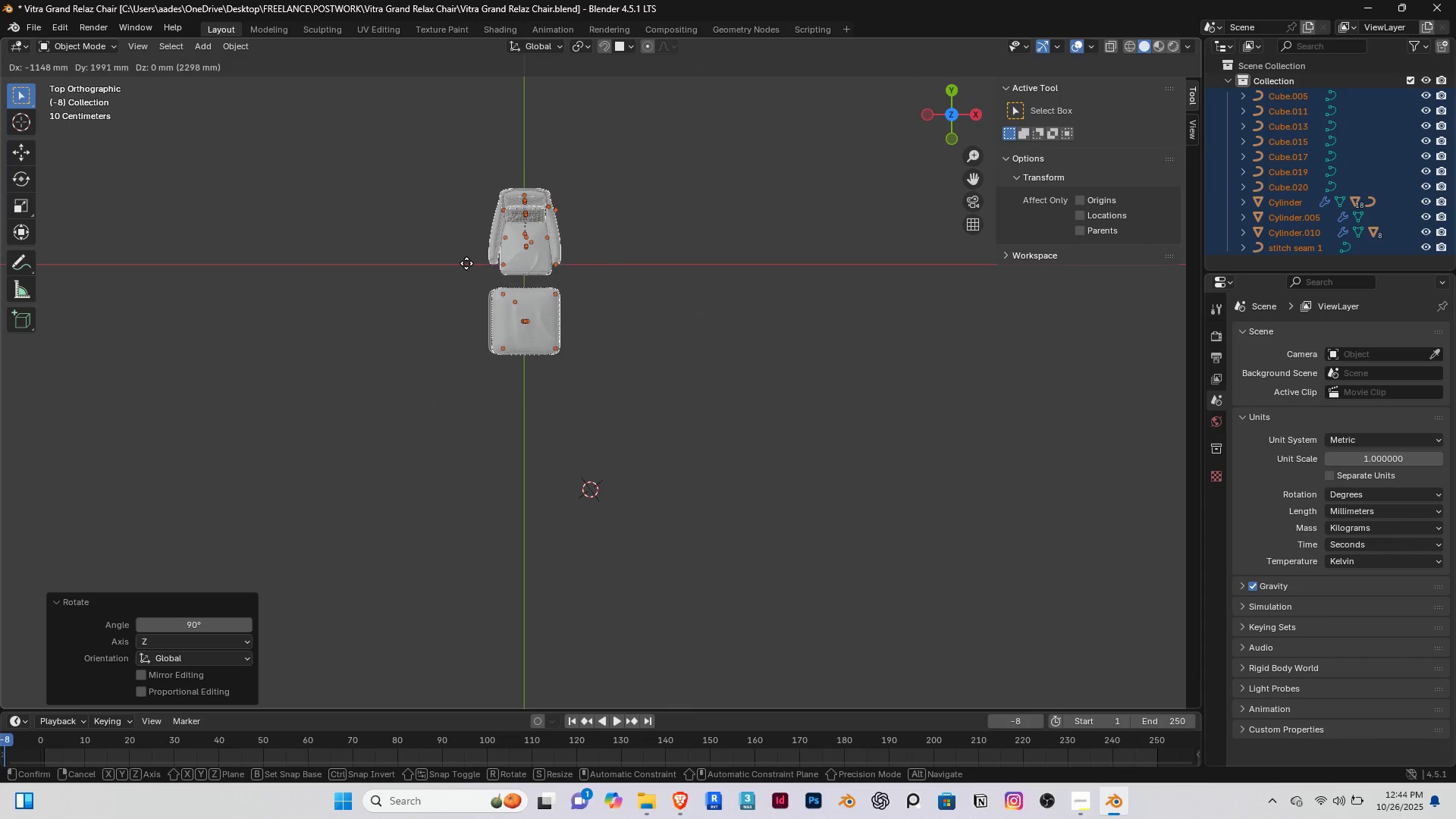 
left_click([468, 265])
 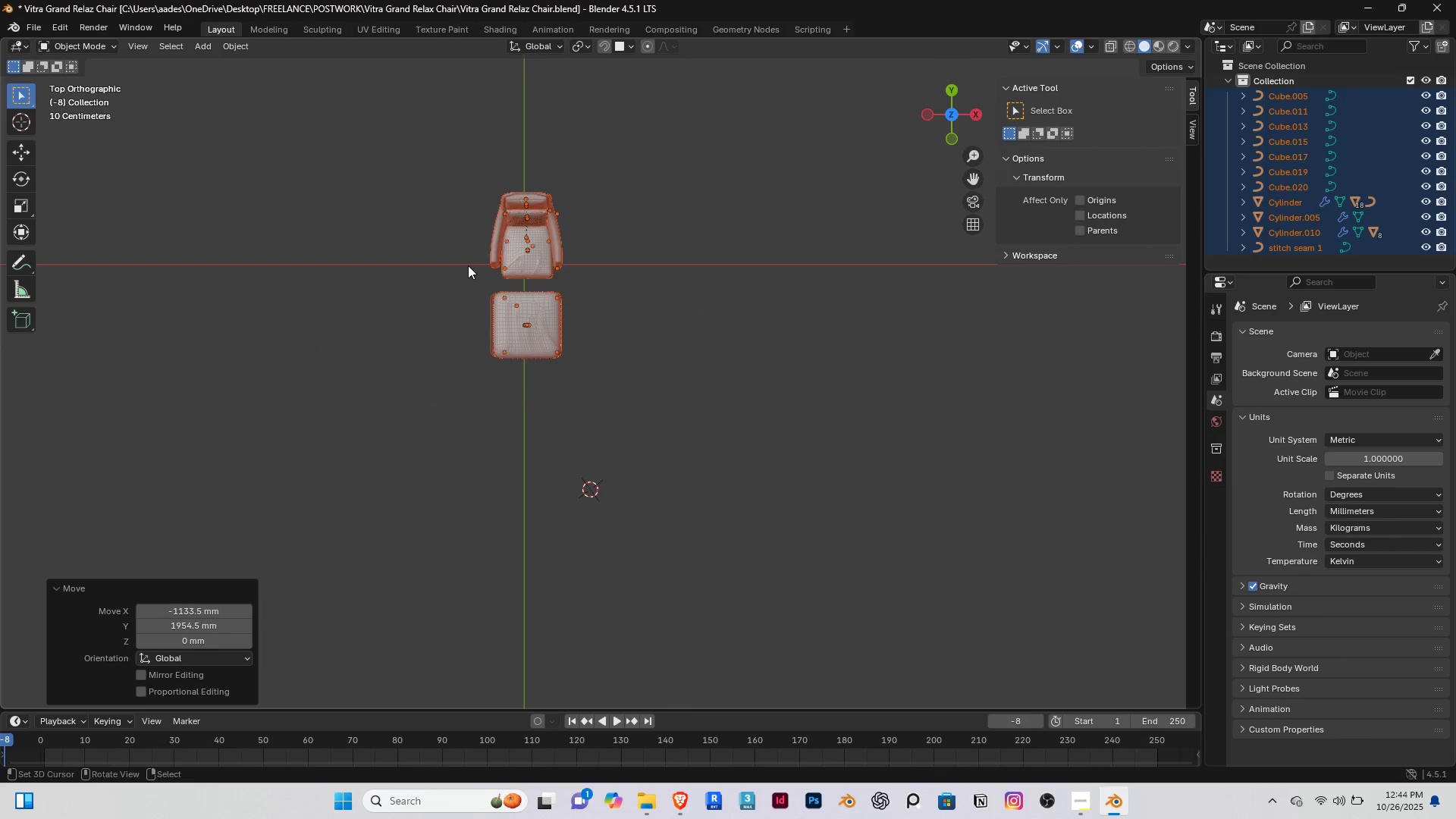 
type(rz)
 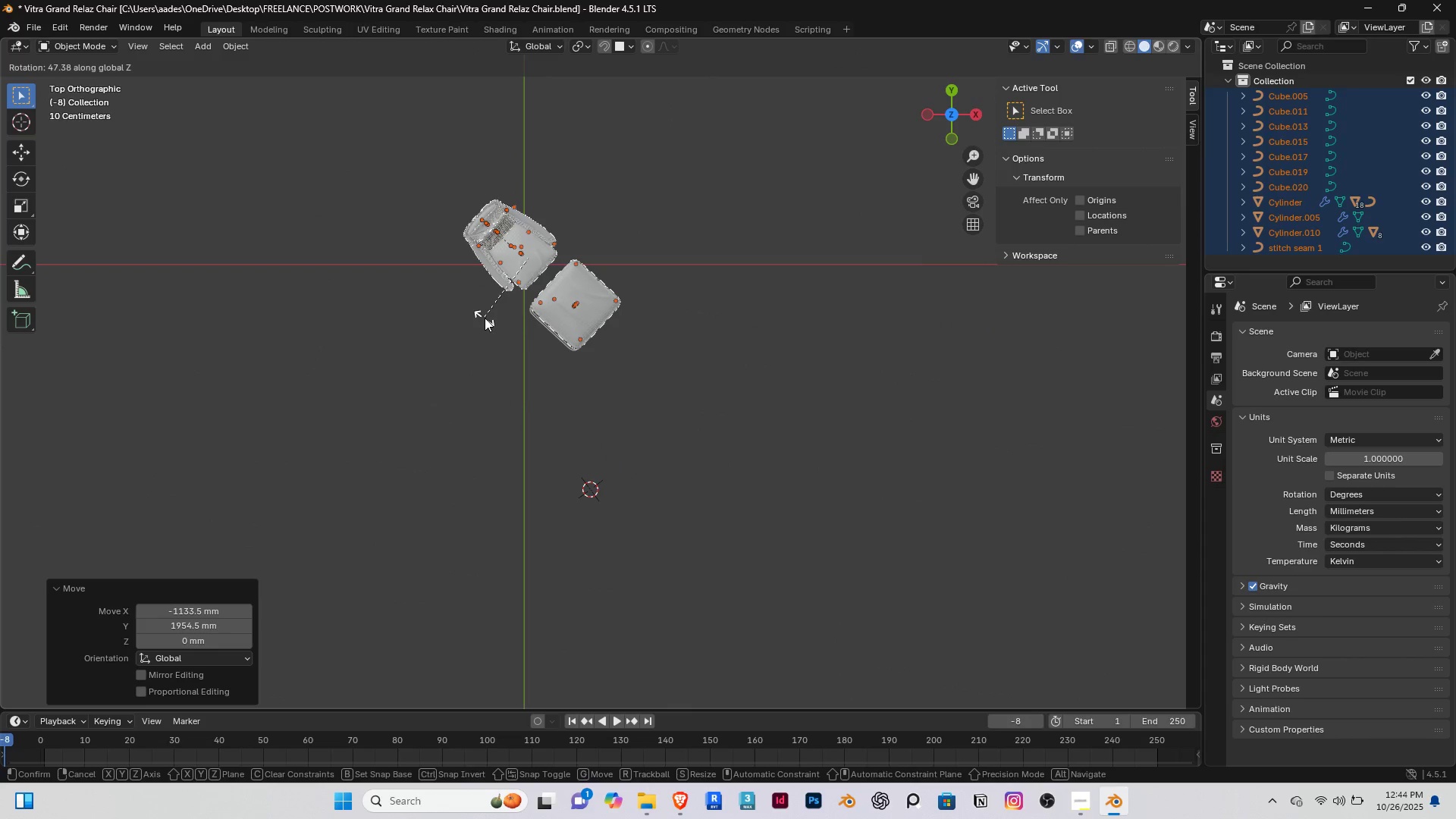 
left_click([485, 318])
 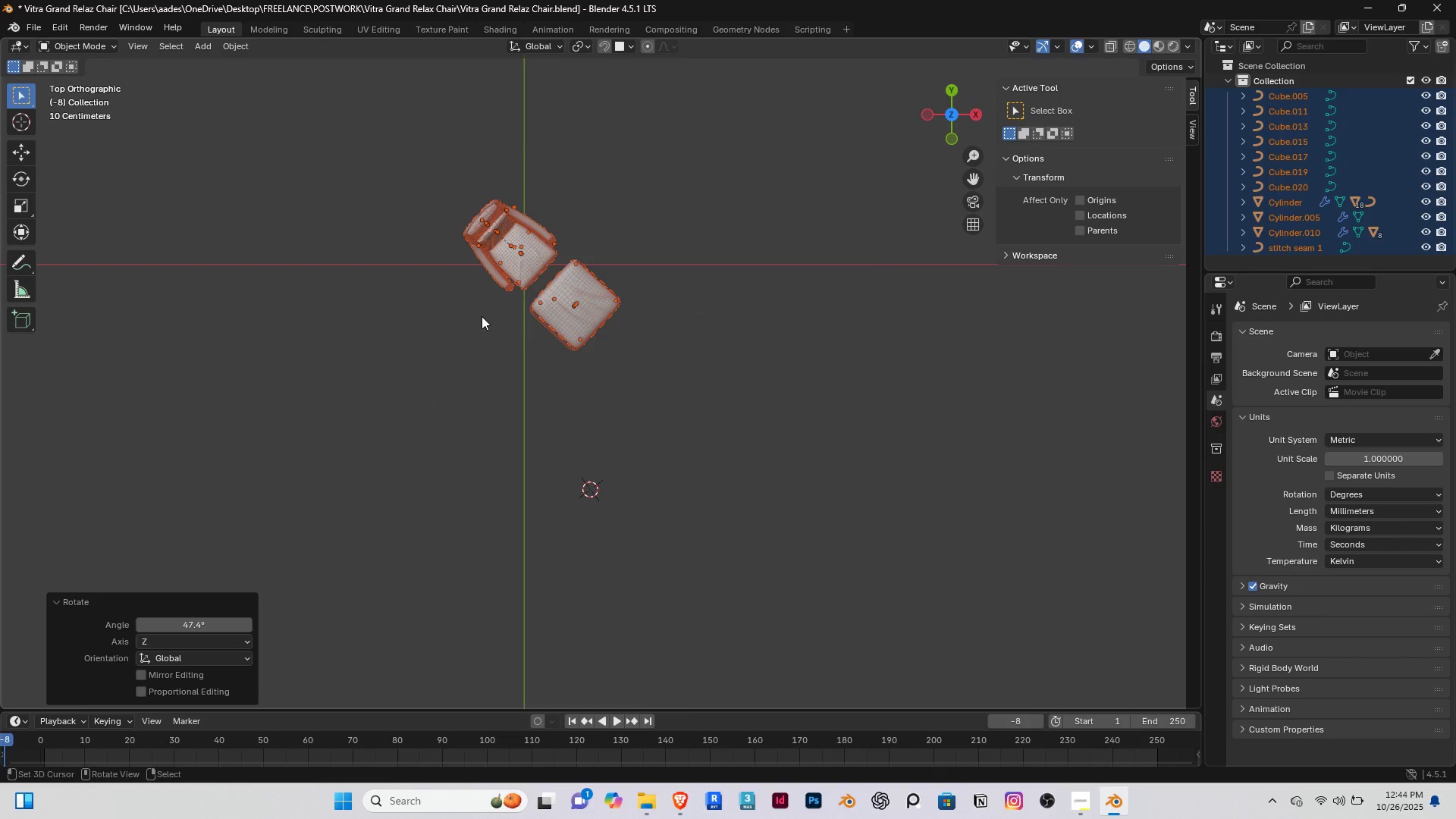 
key(G)
 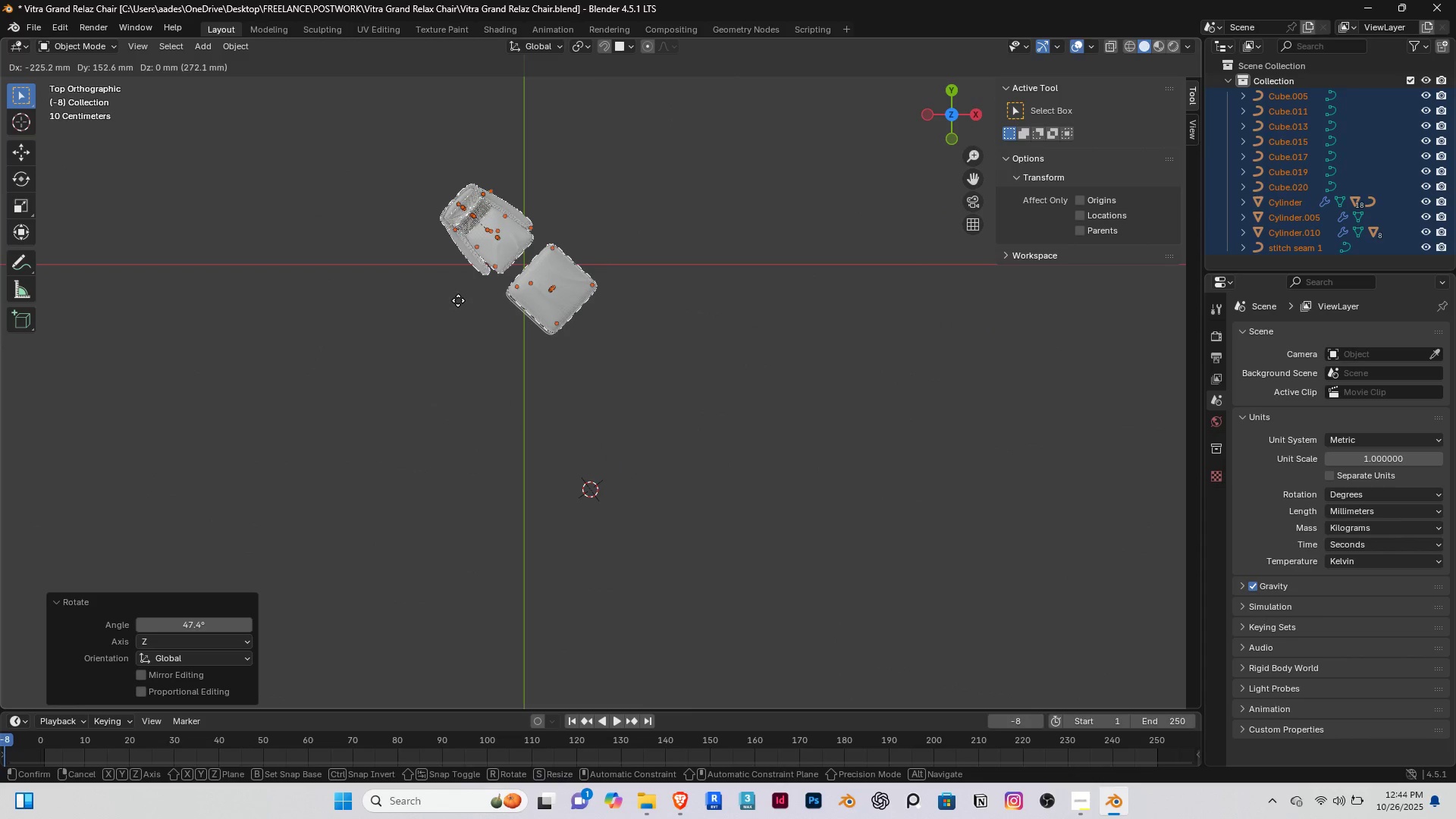 
left_click([458, 300])
 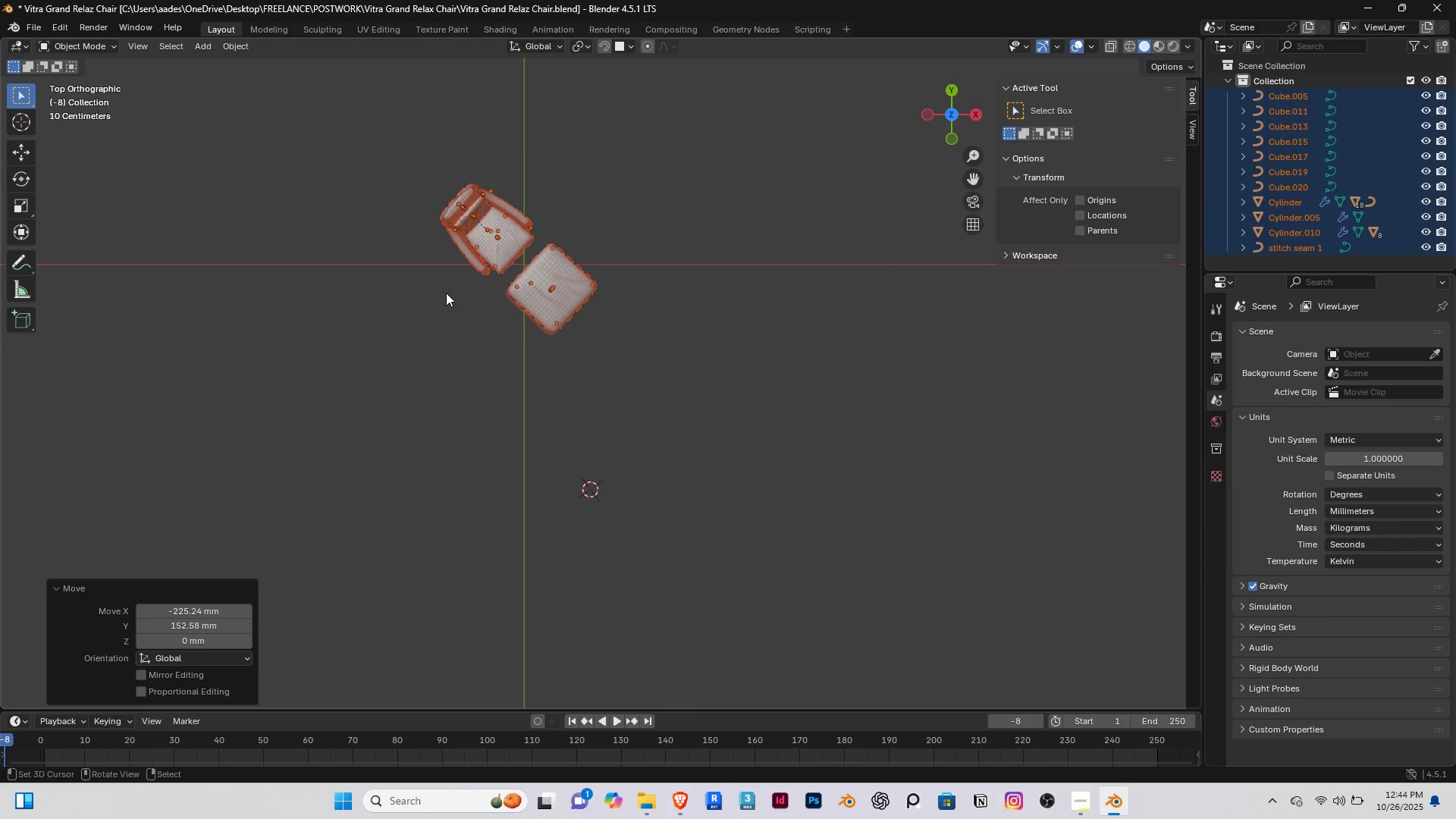 
type(rz)
 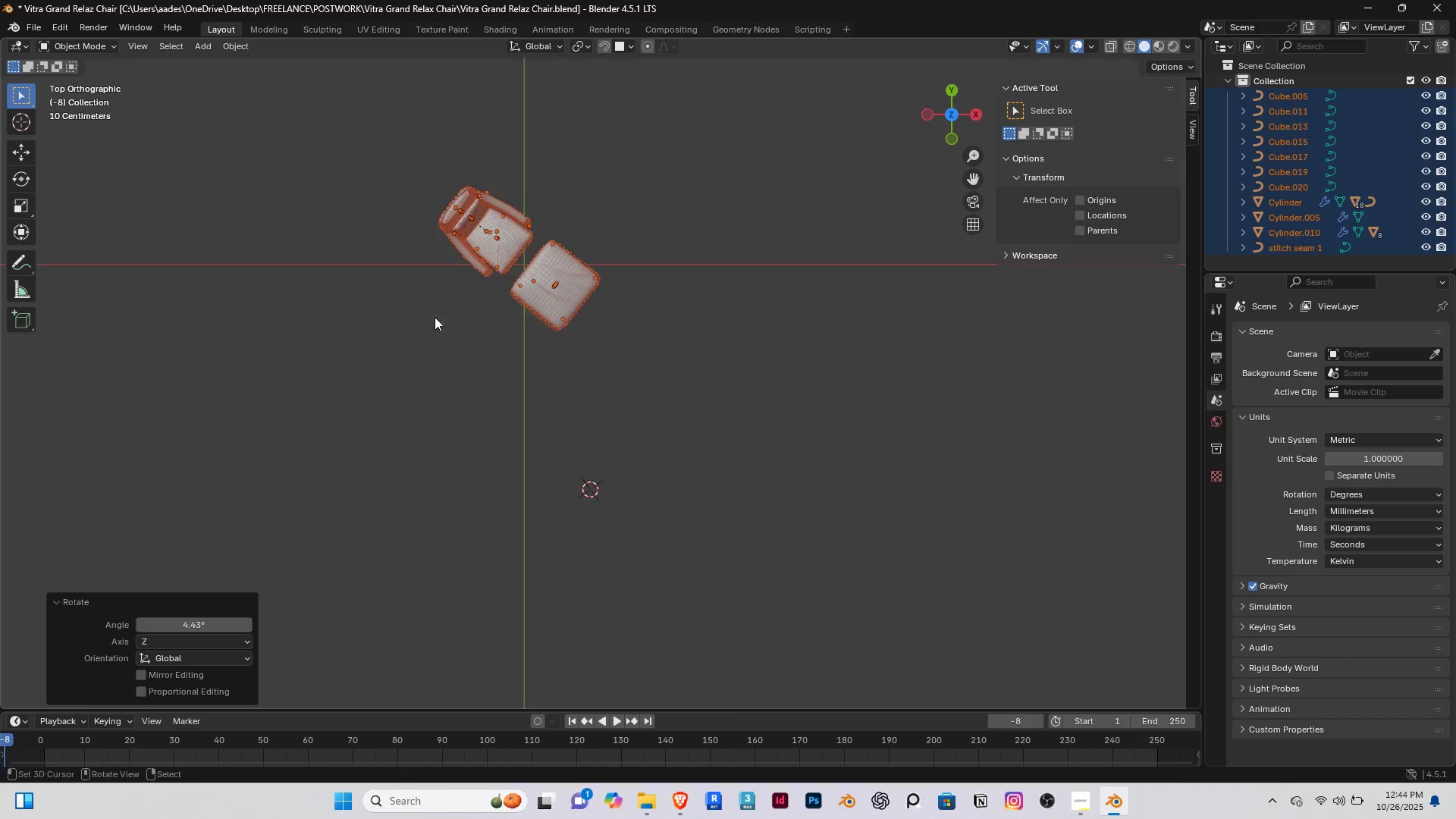 
double_click([461, 344])
 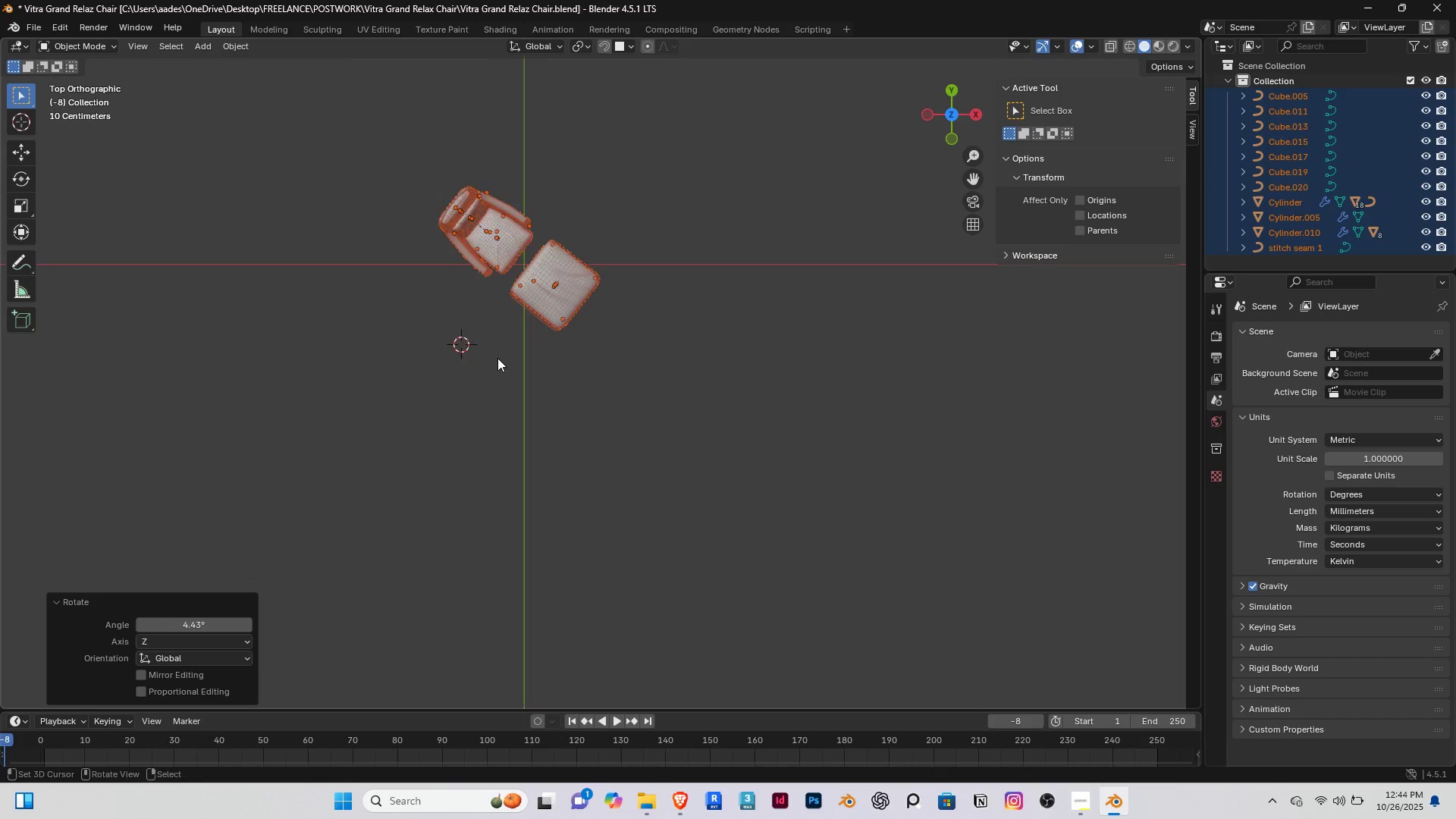 
scroll: coordinate [497, 358], scroll_direction: down, amount: 3.0
 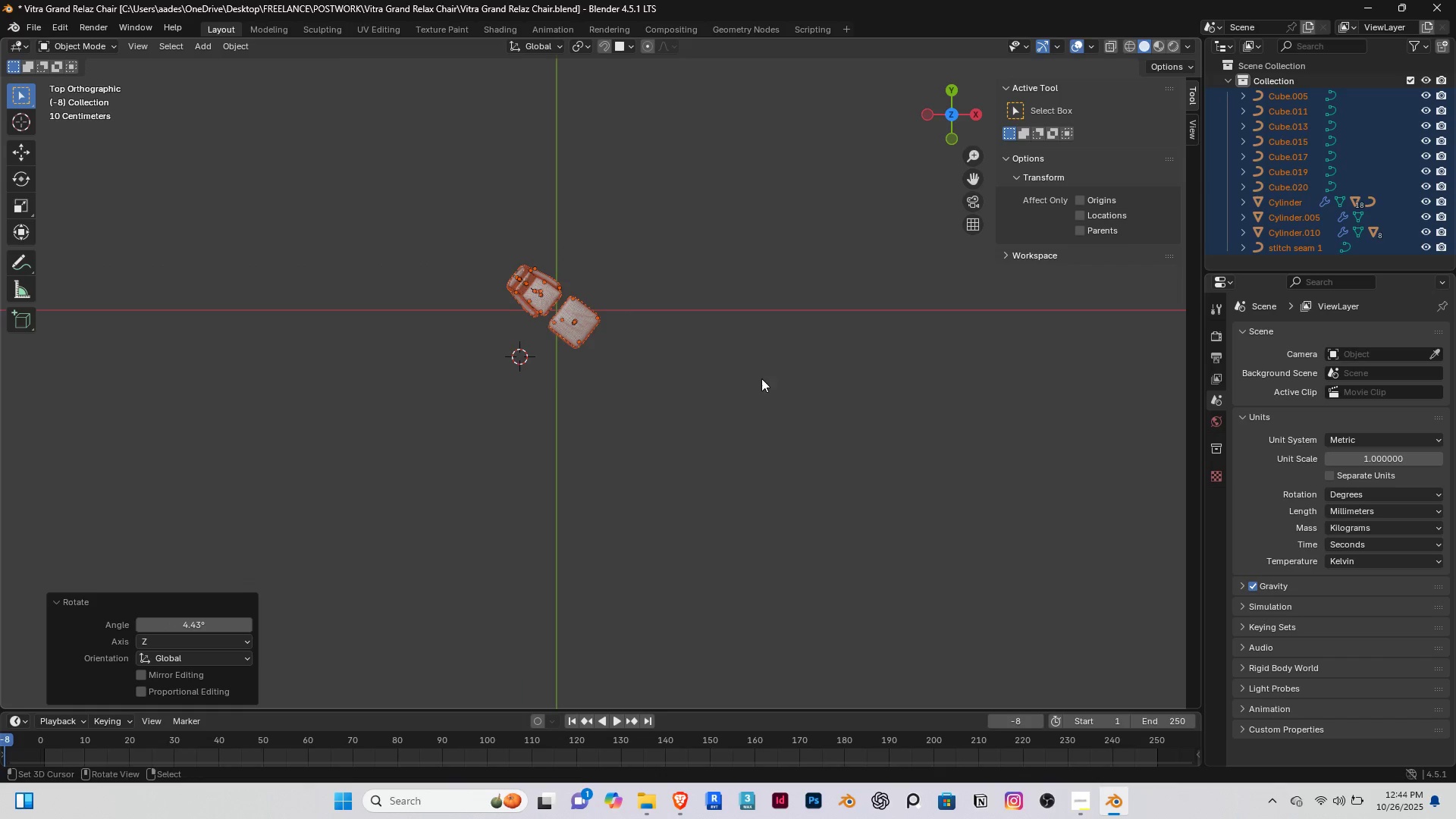 
left_click([761, 378])
 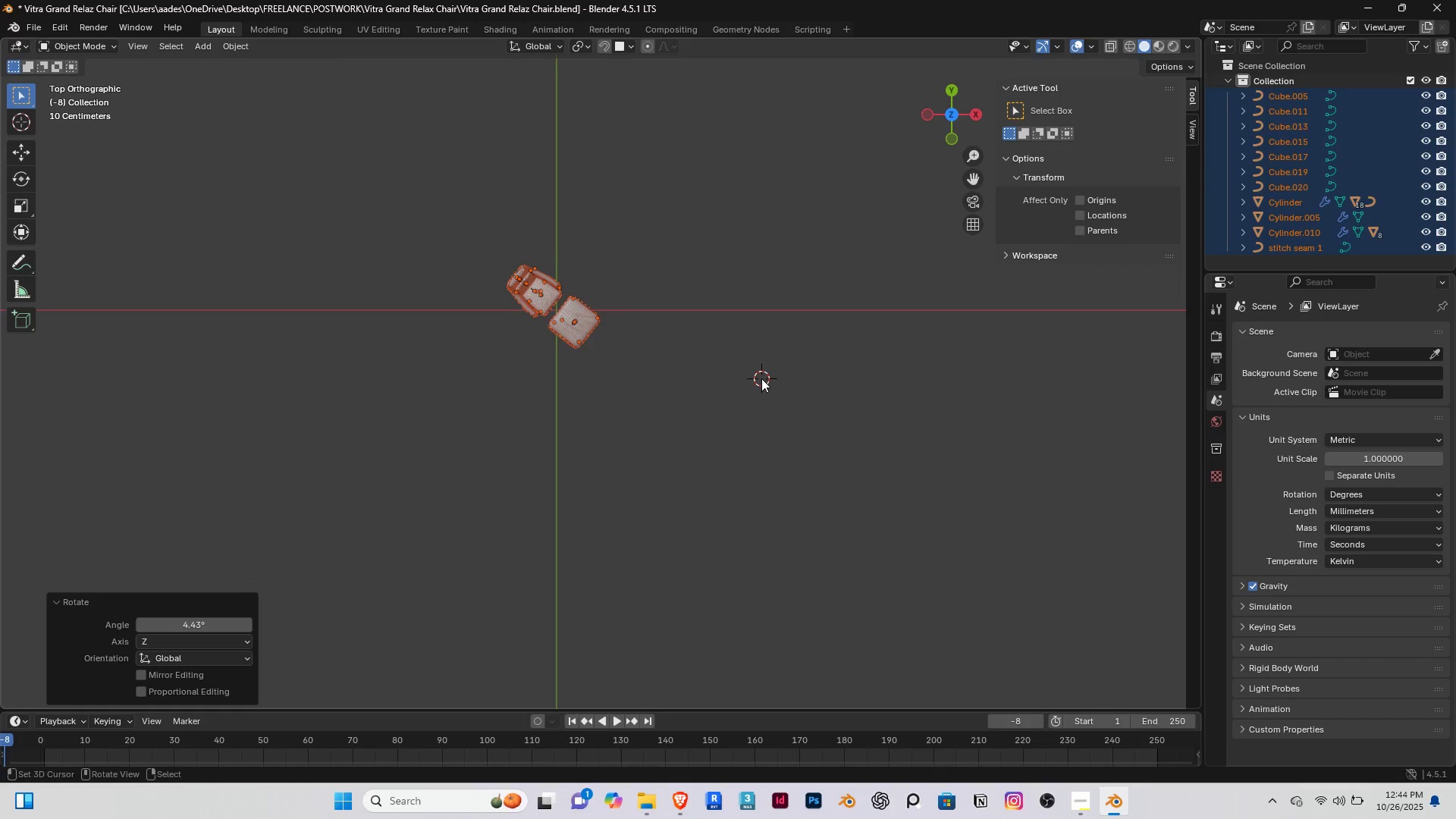 
type(Acu)
 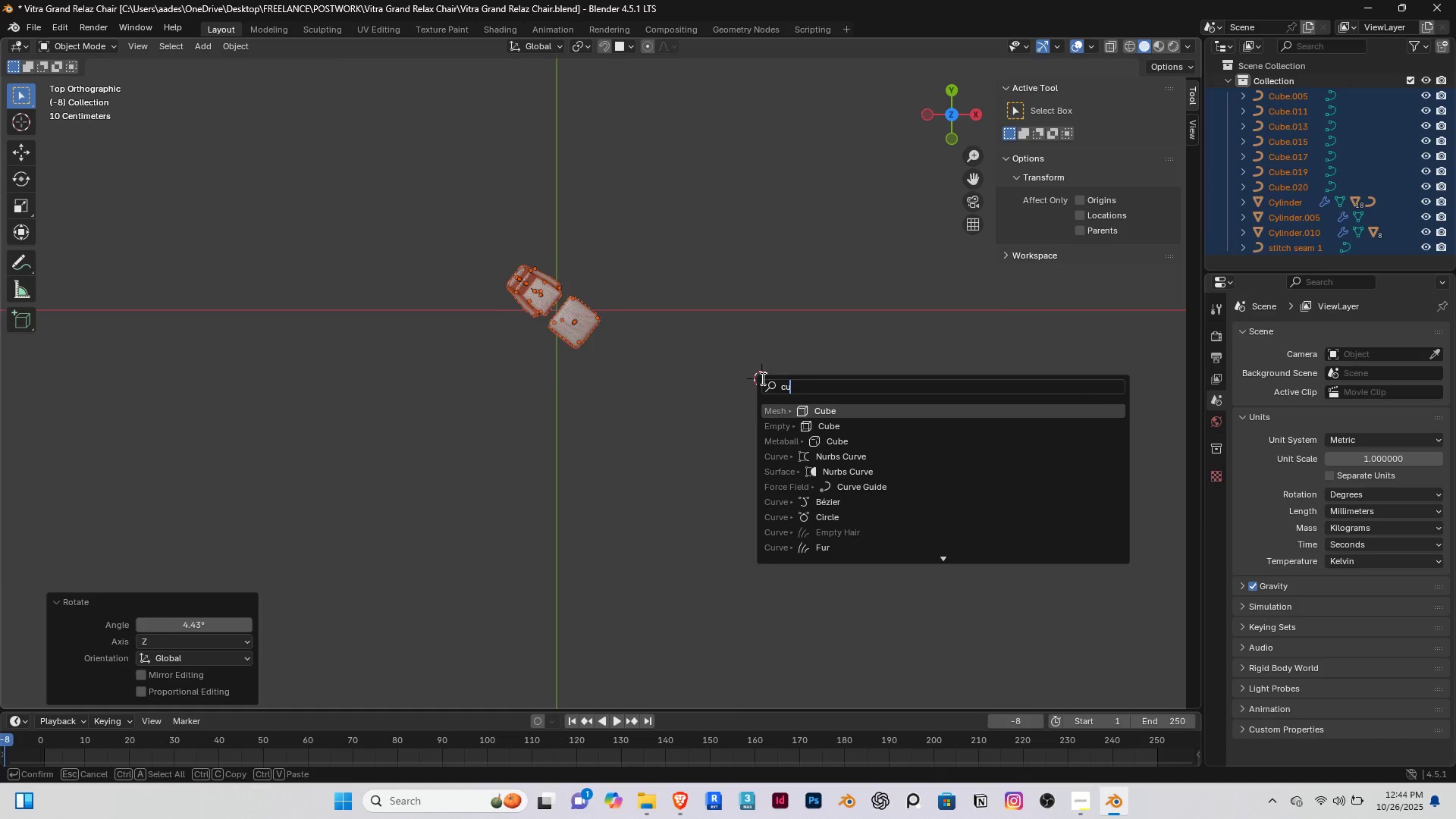 
key(Enter)
 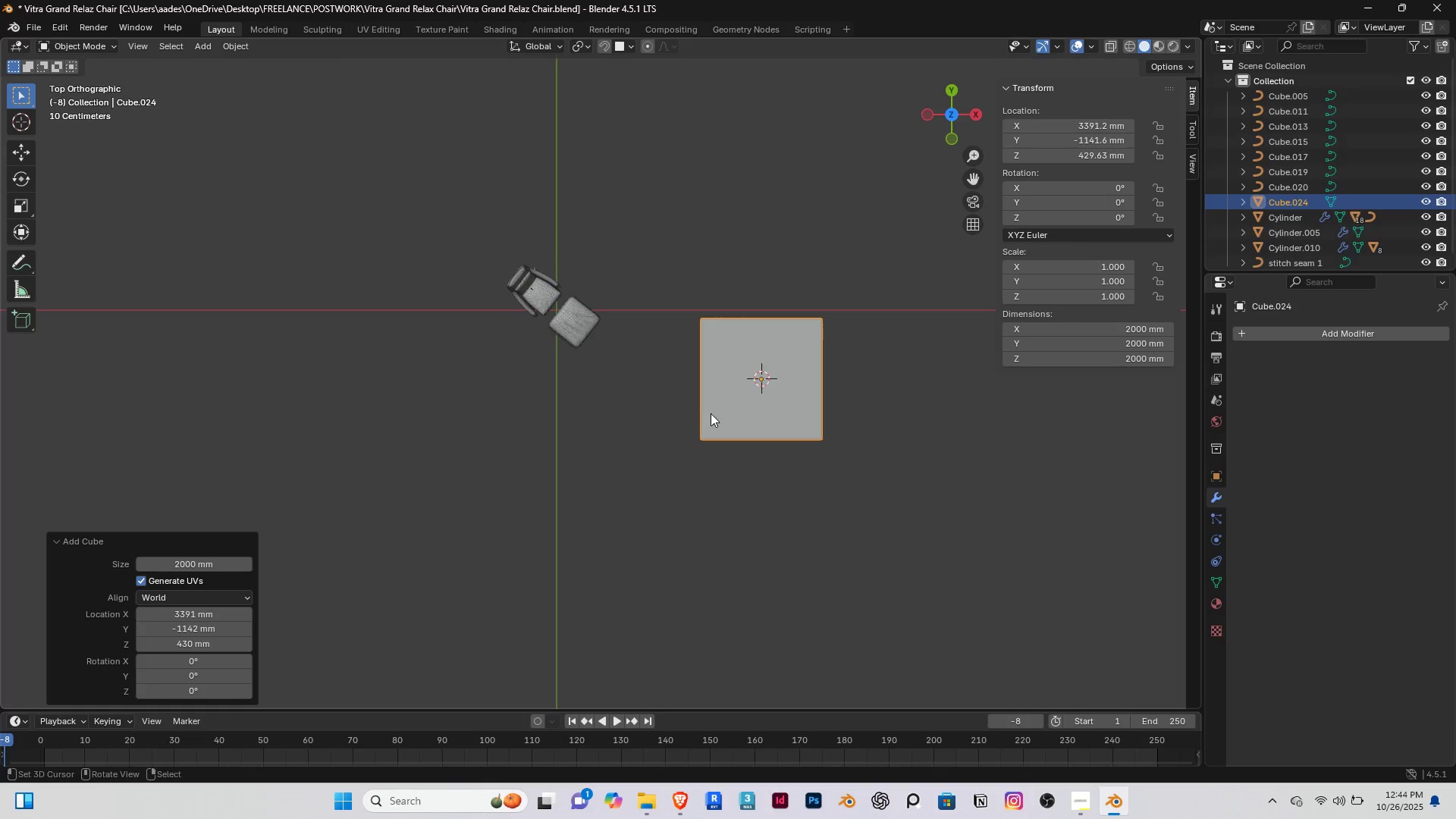 
scroll: coordinate [711, 414], scroll_direction: down, amount: 5.0
 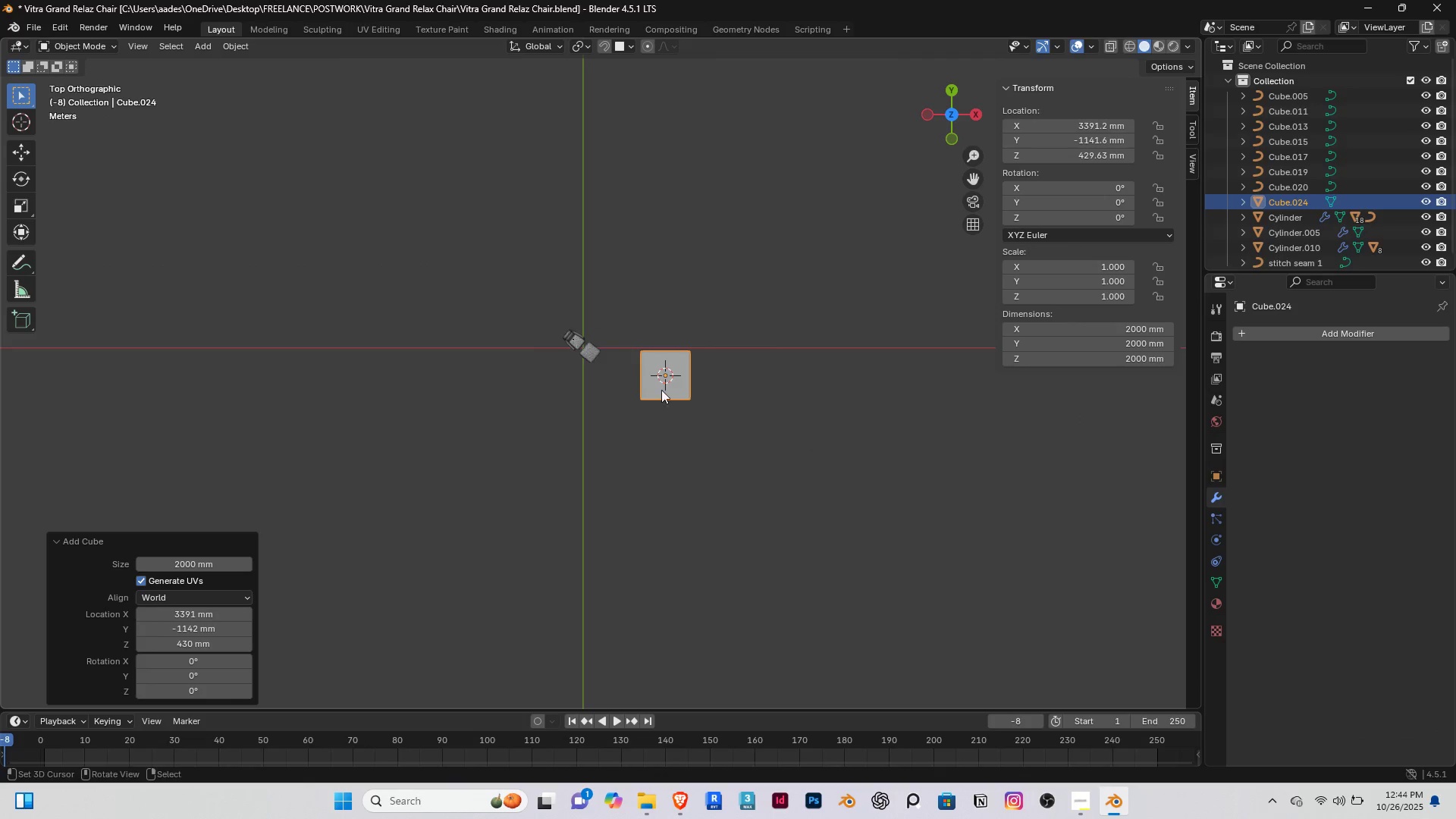 
key(S)
 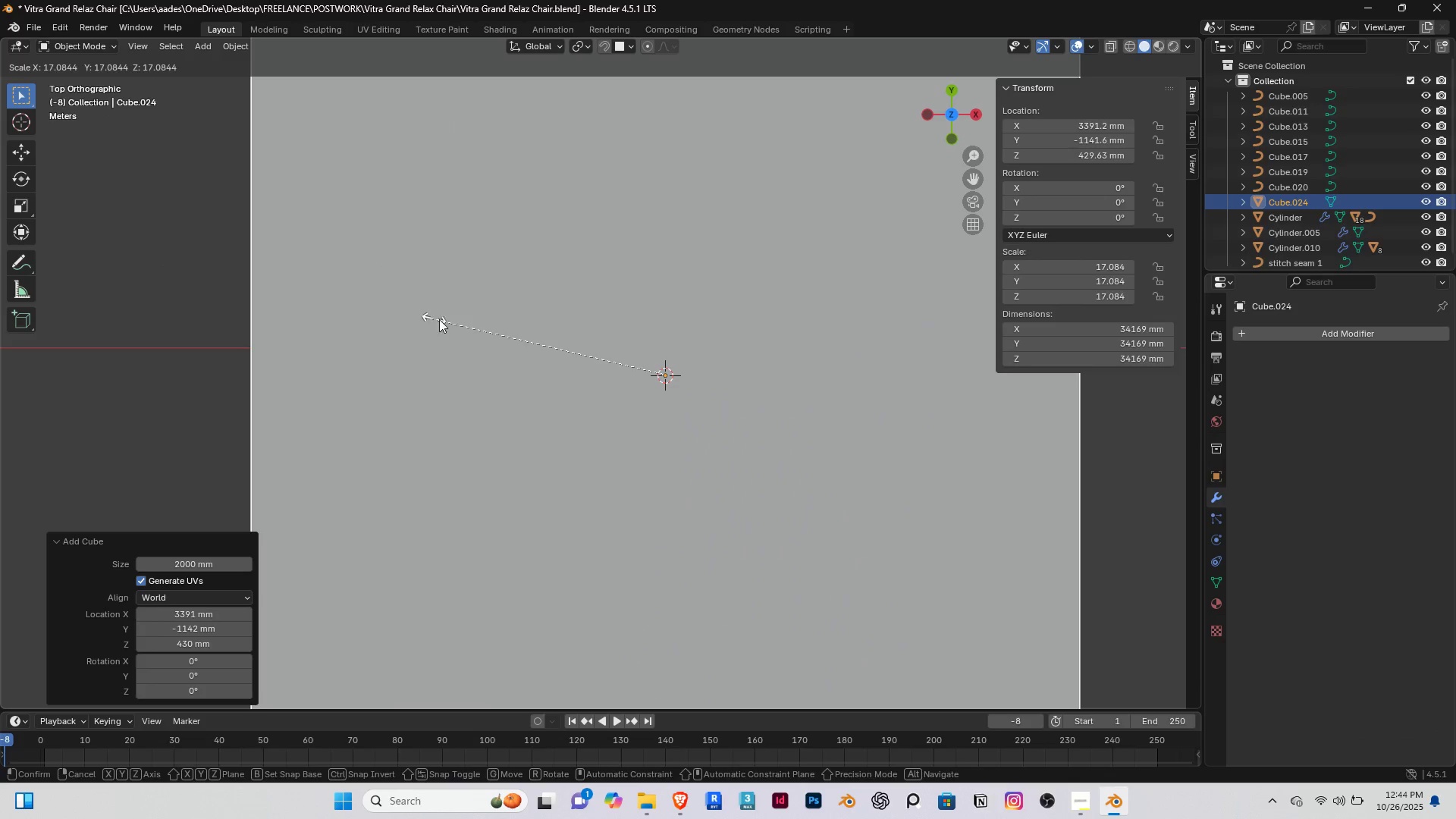 
left_click([444, 320])
 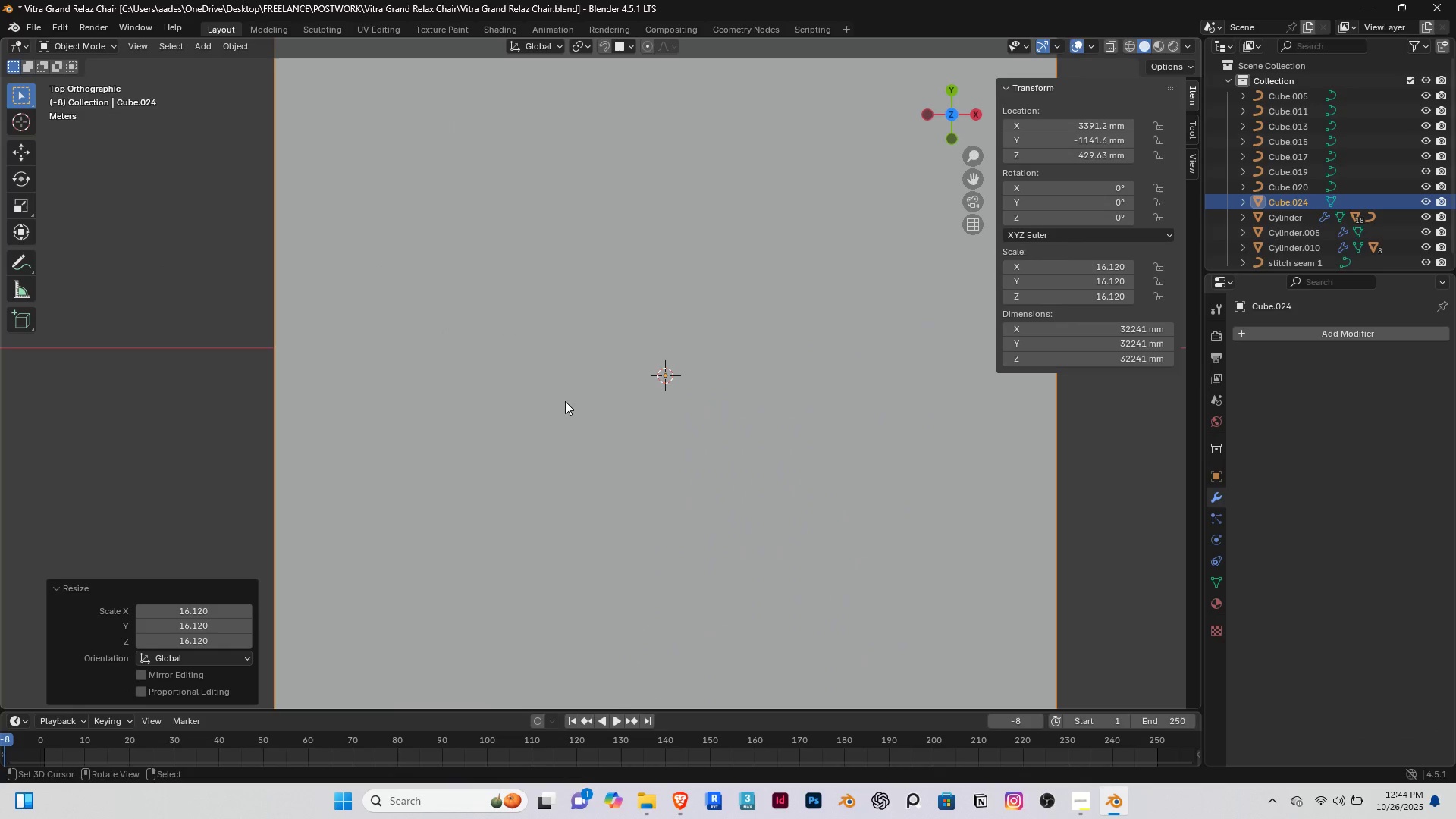 
type([End]gz)
 